 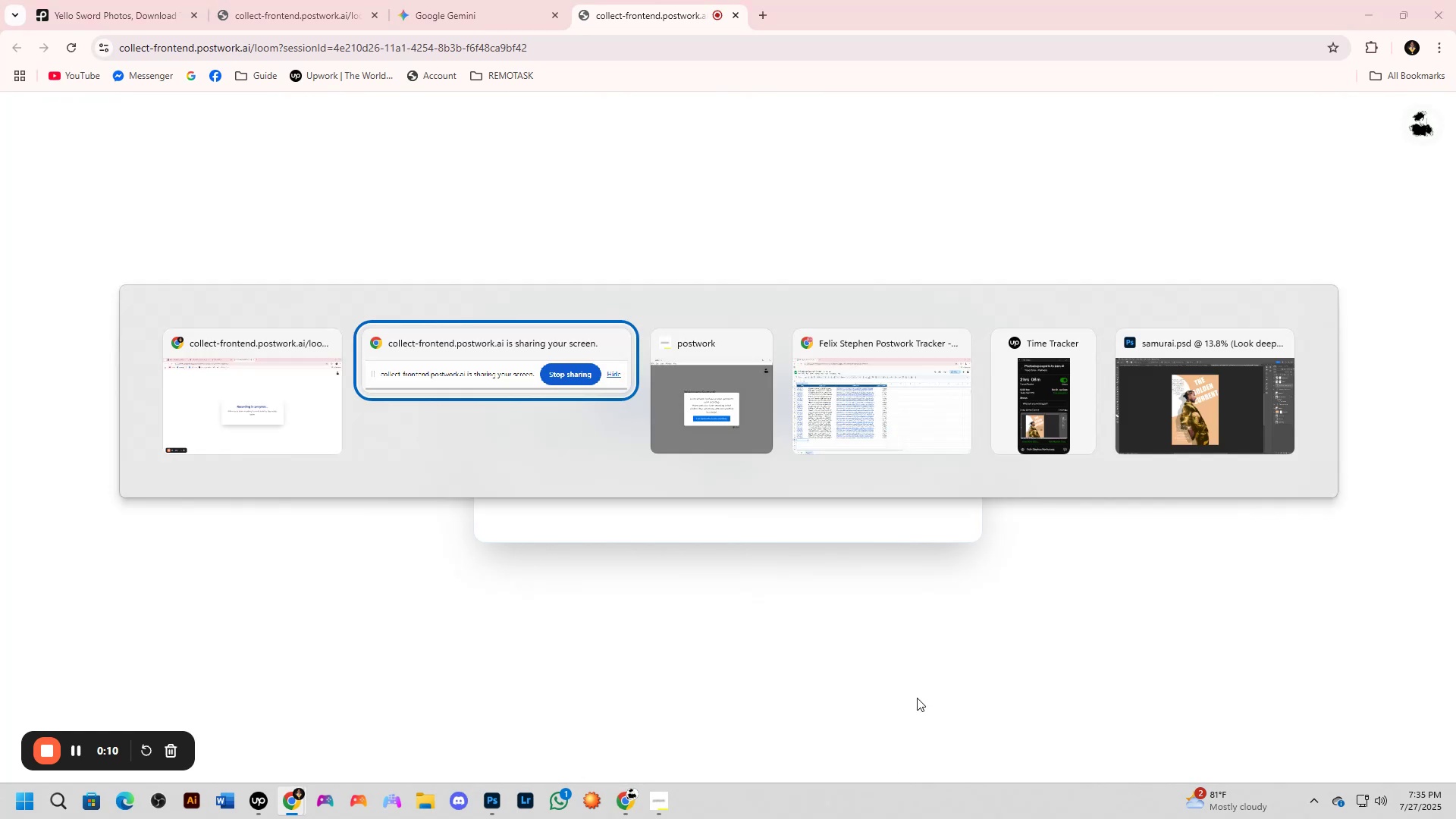 
left_click([761, 416])
 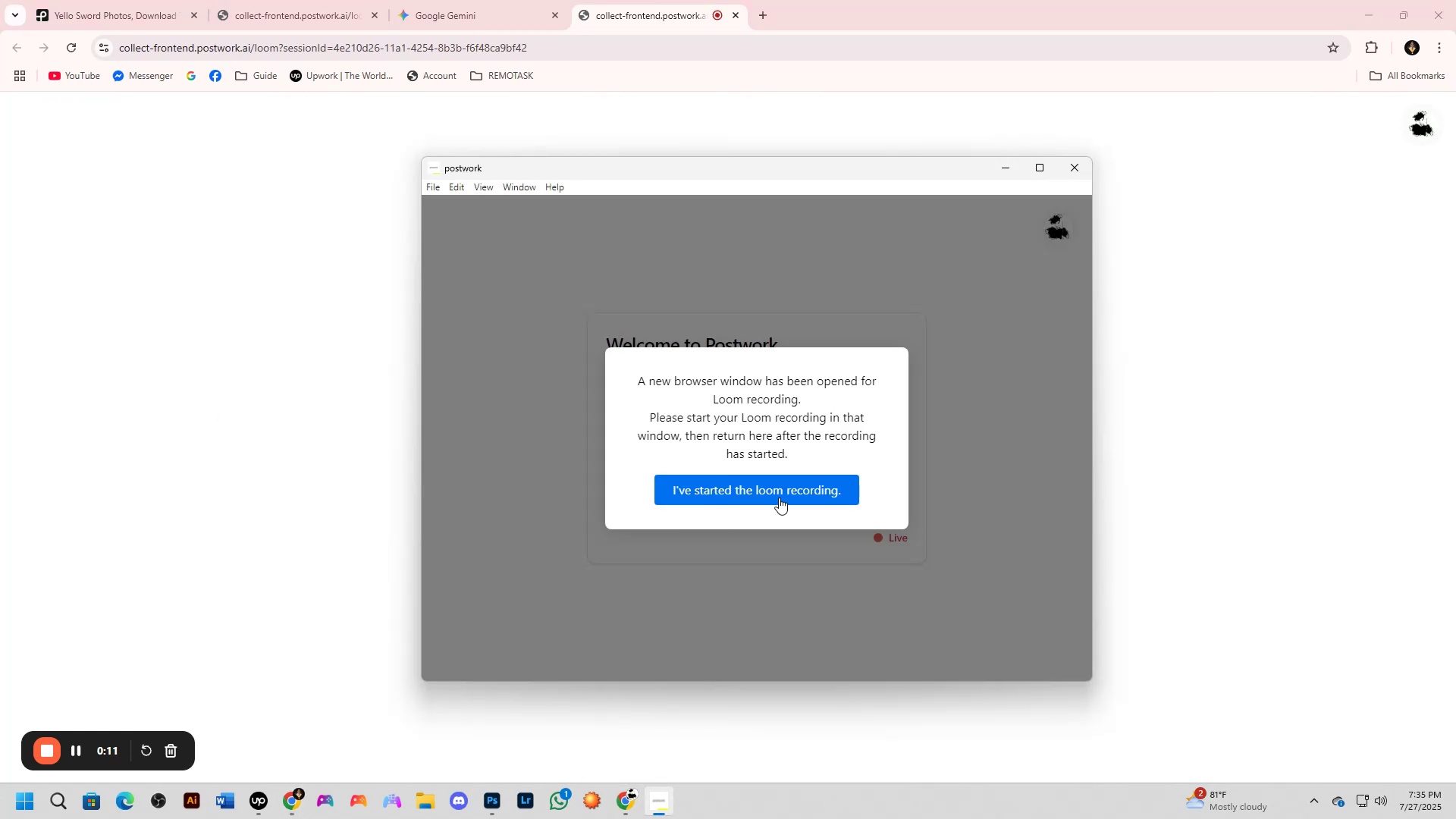 
left_click([776, 494])
 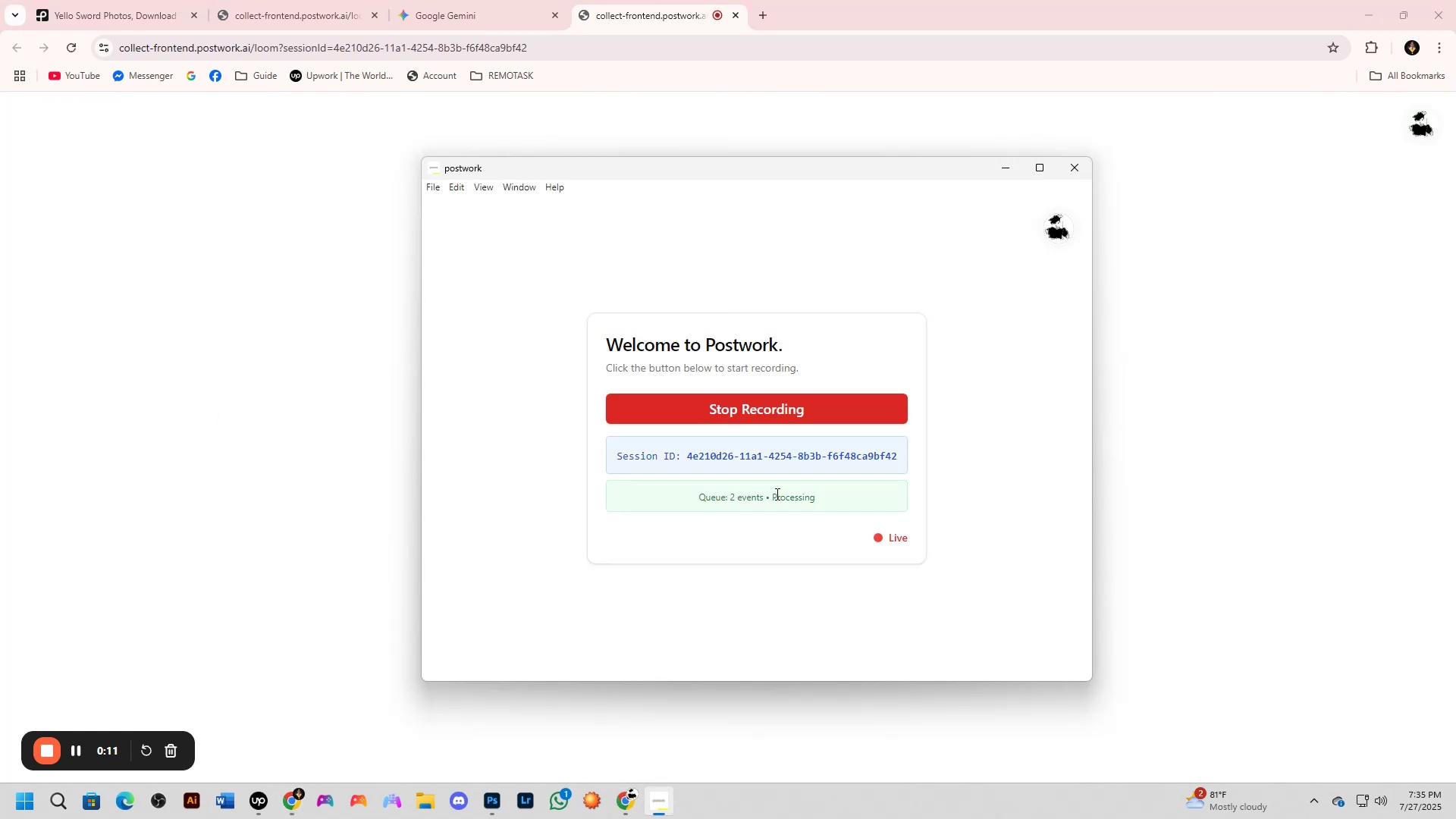 
key(Alt+Tab)
 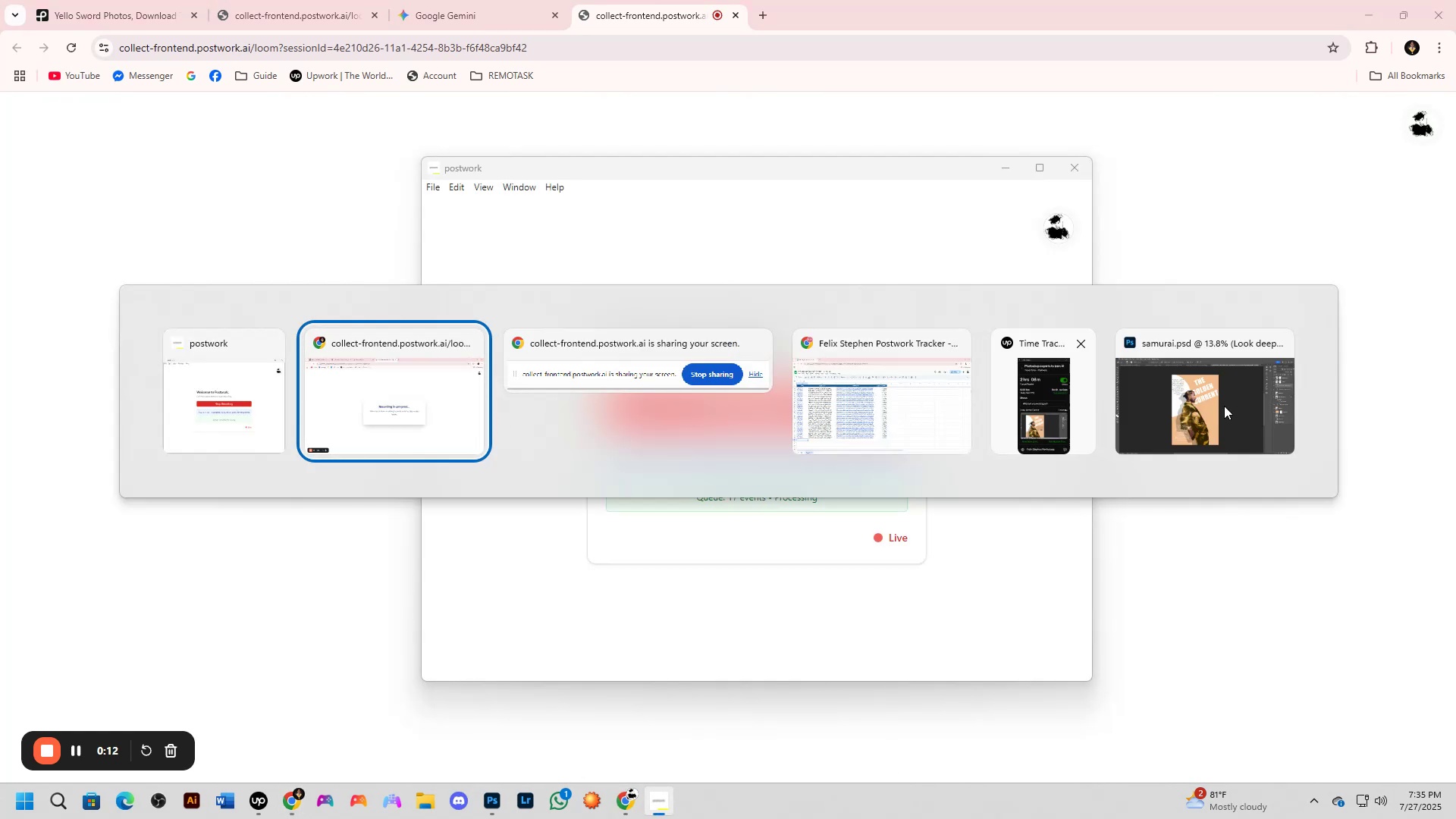 
left_click([1156, 410])
 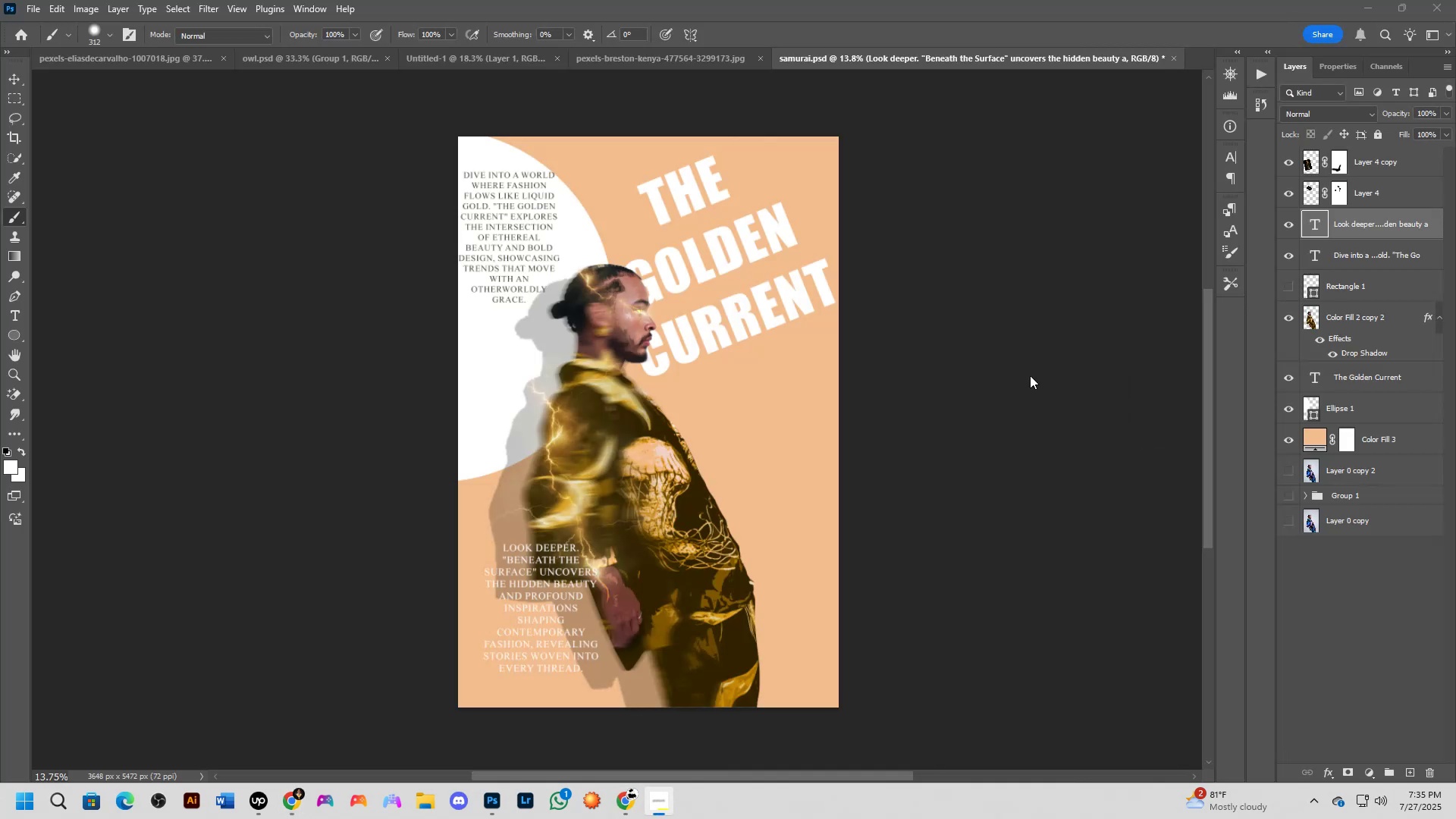 
scroll: coordinate [704, 390], scroll_direction: up, amount: 1.0
 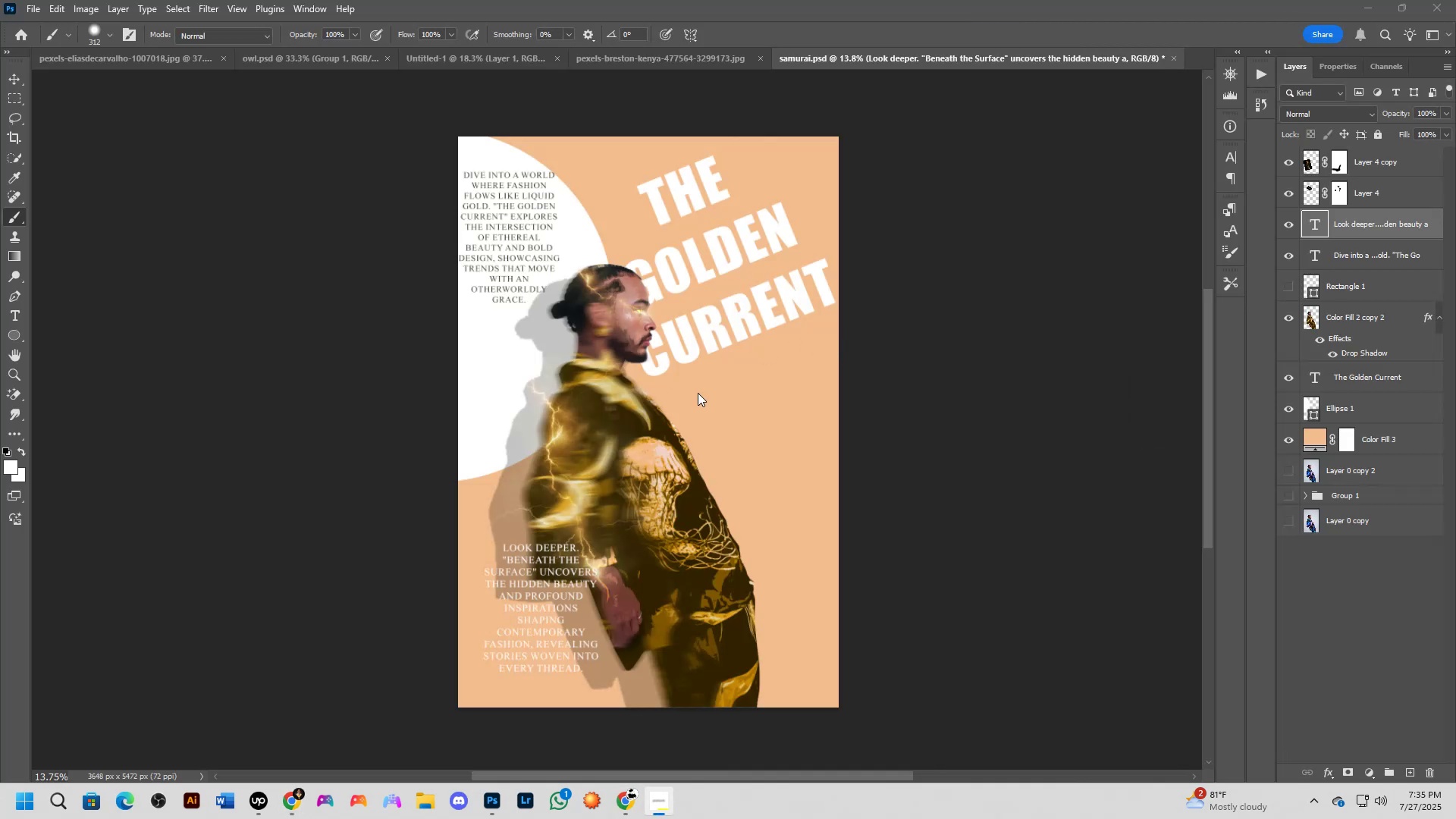 
hold_key(key=Space, duration=0.41)
 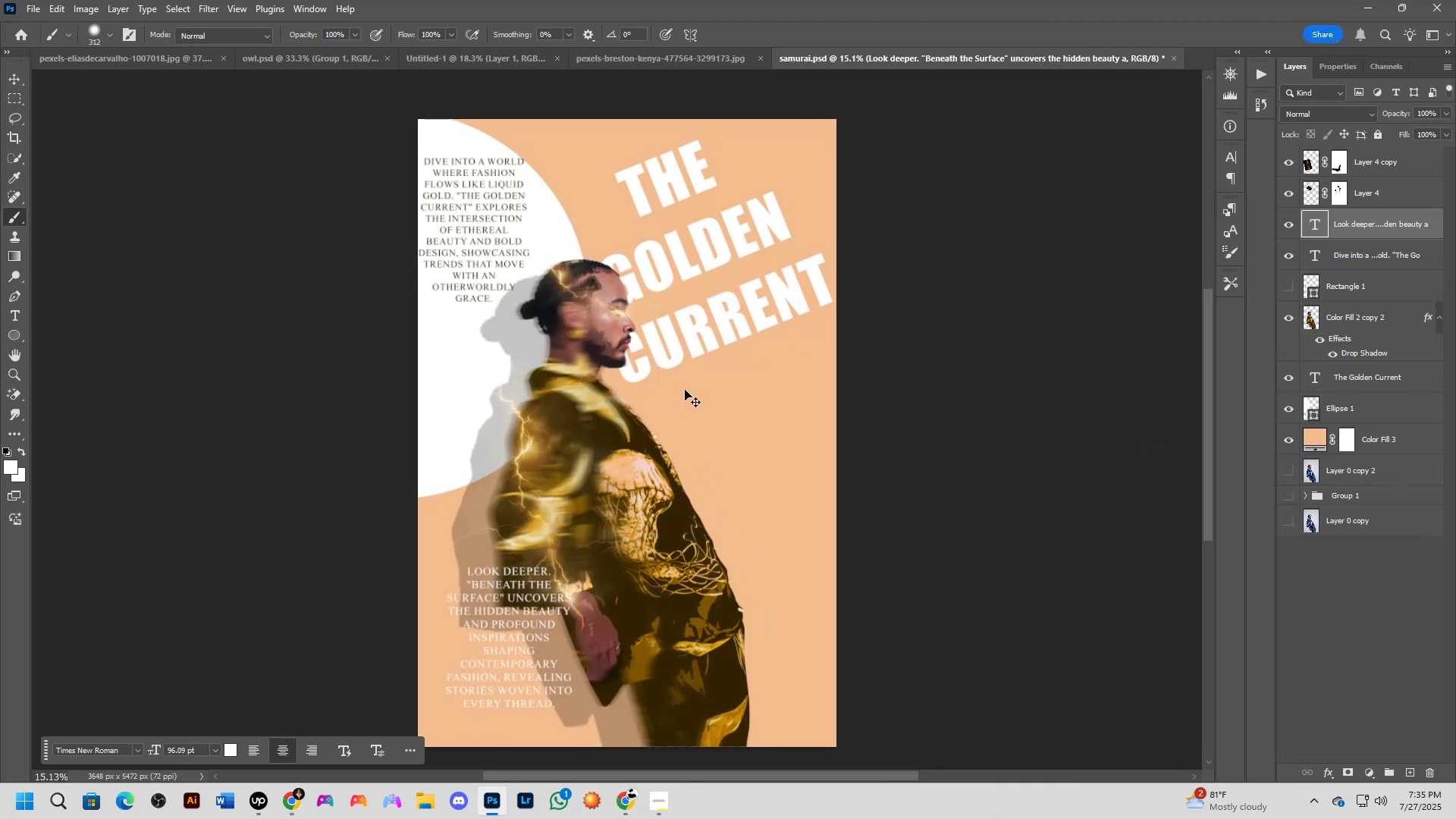 
left_click_drag(start_coordinate=[696, 388], to_coordinate=[680, 396])
 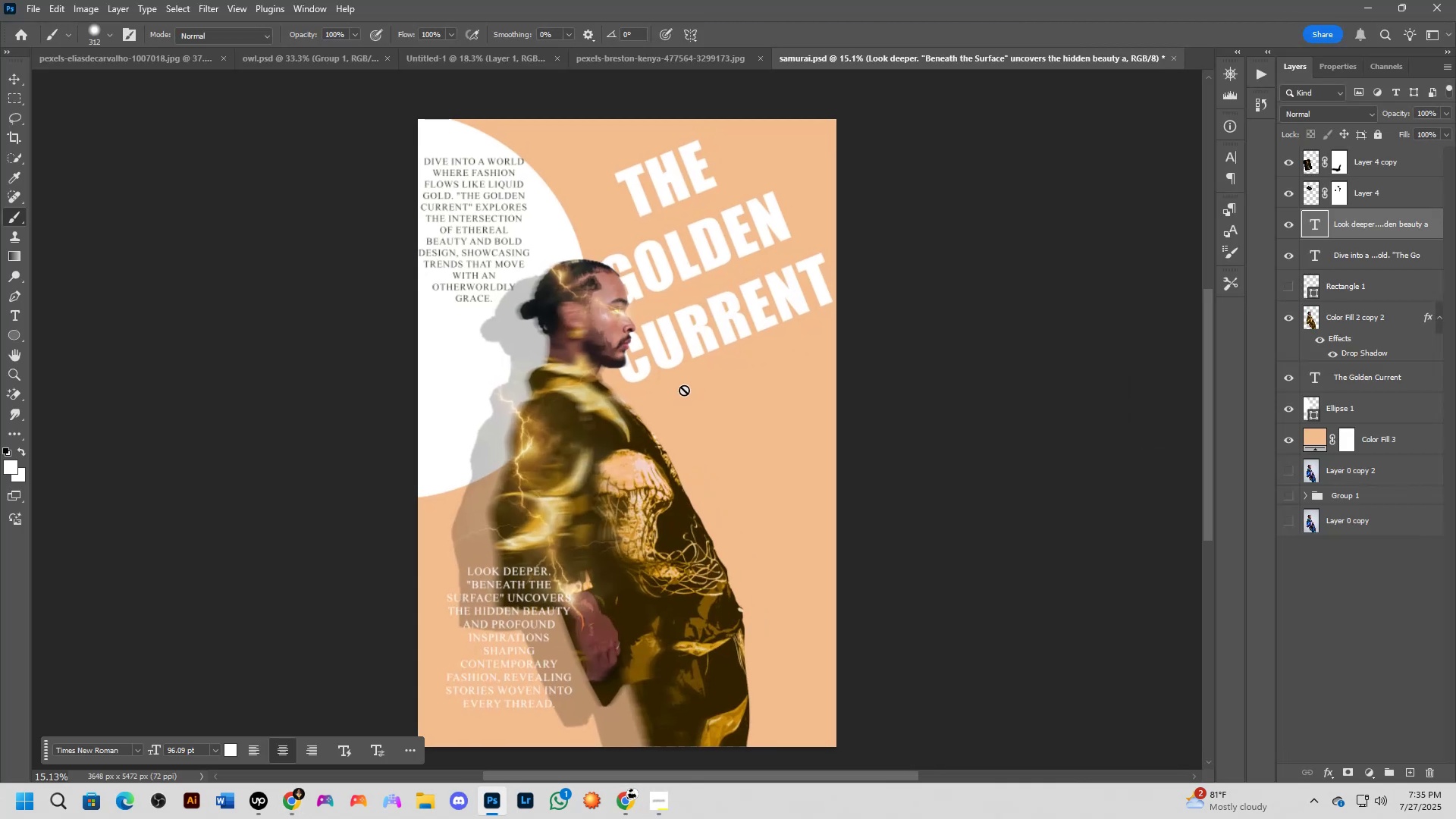 
key(Control+ControlLeft)
 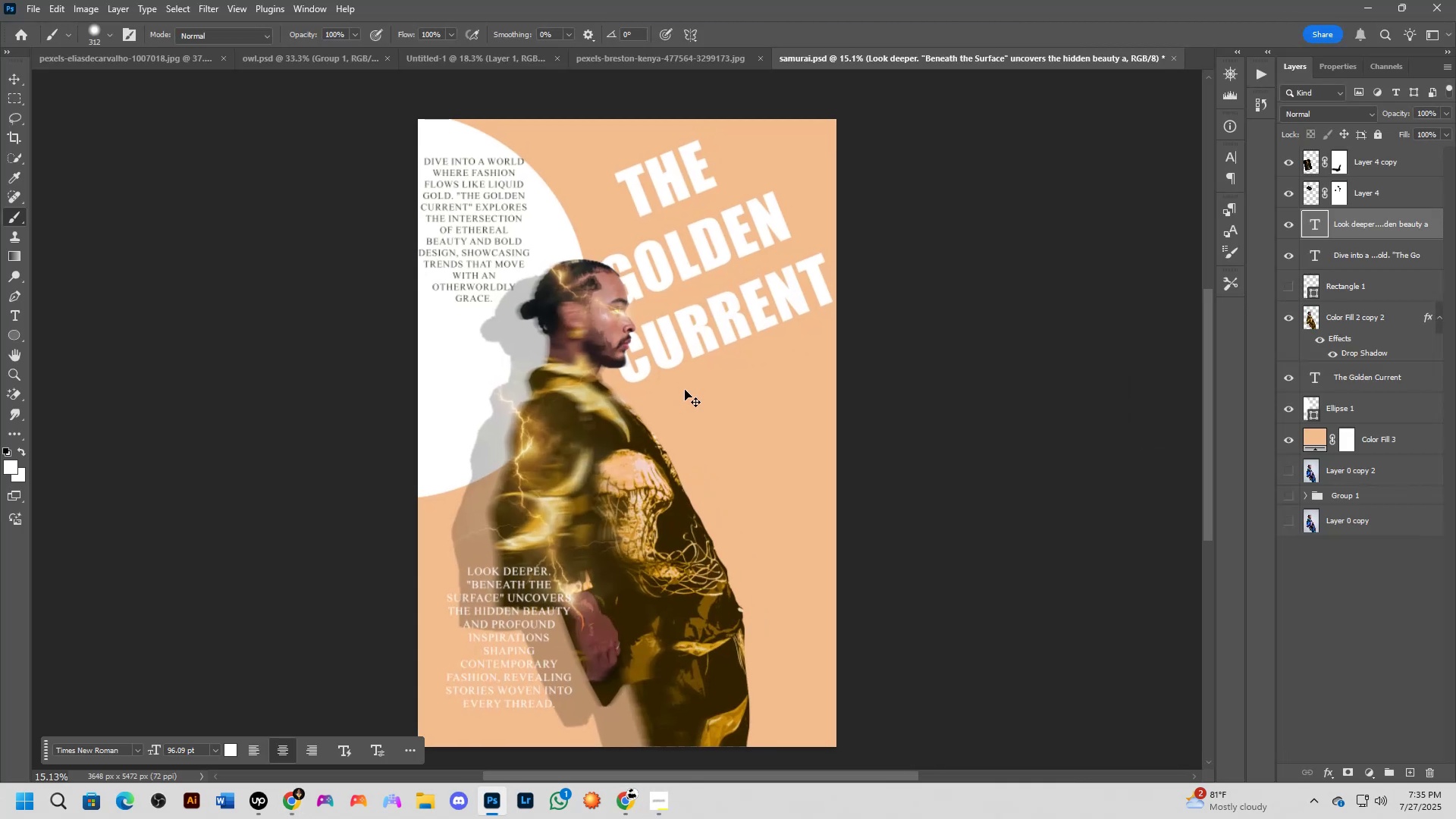 
key(Control+O)
 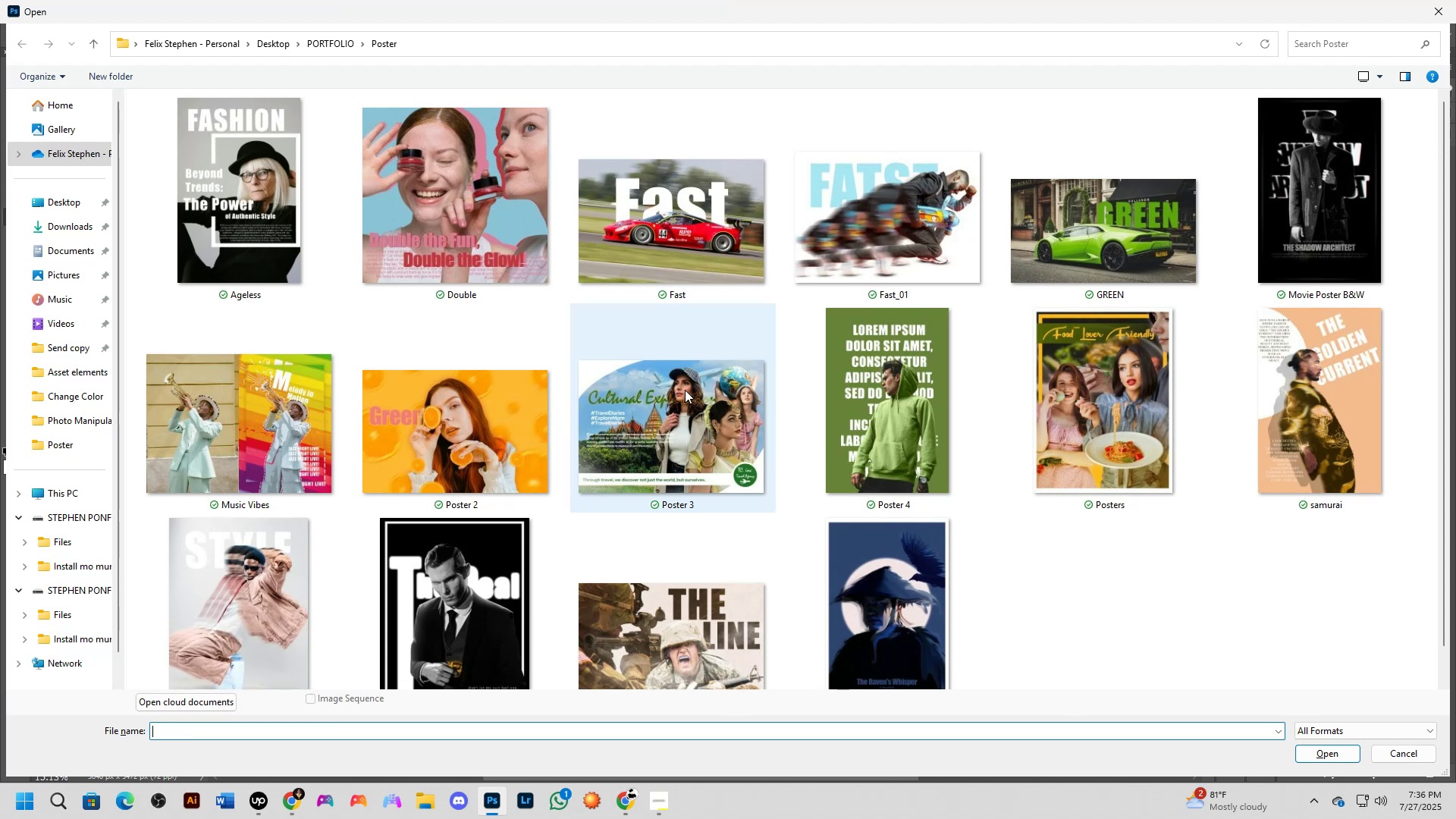 
wait(58.95)
 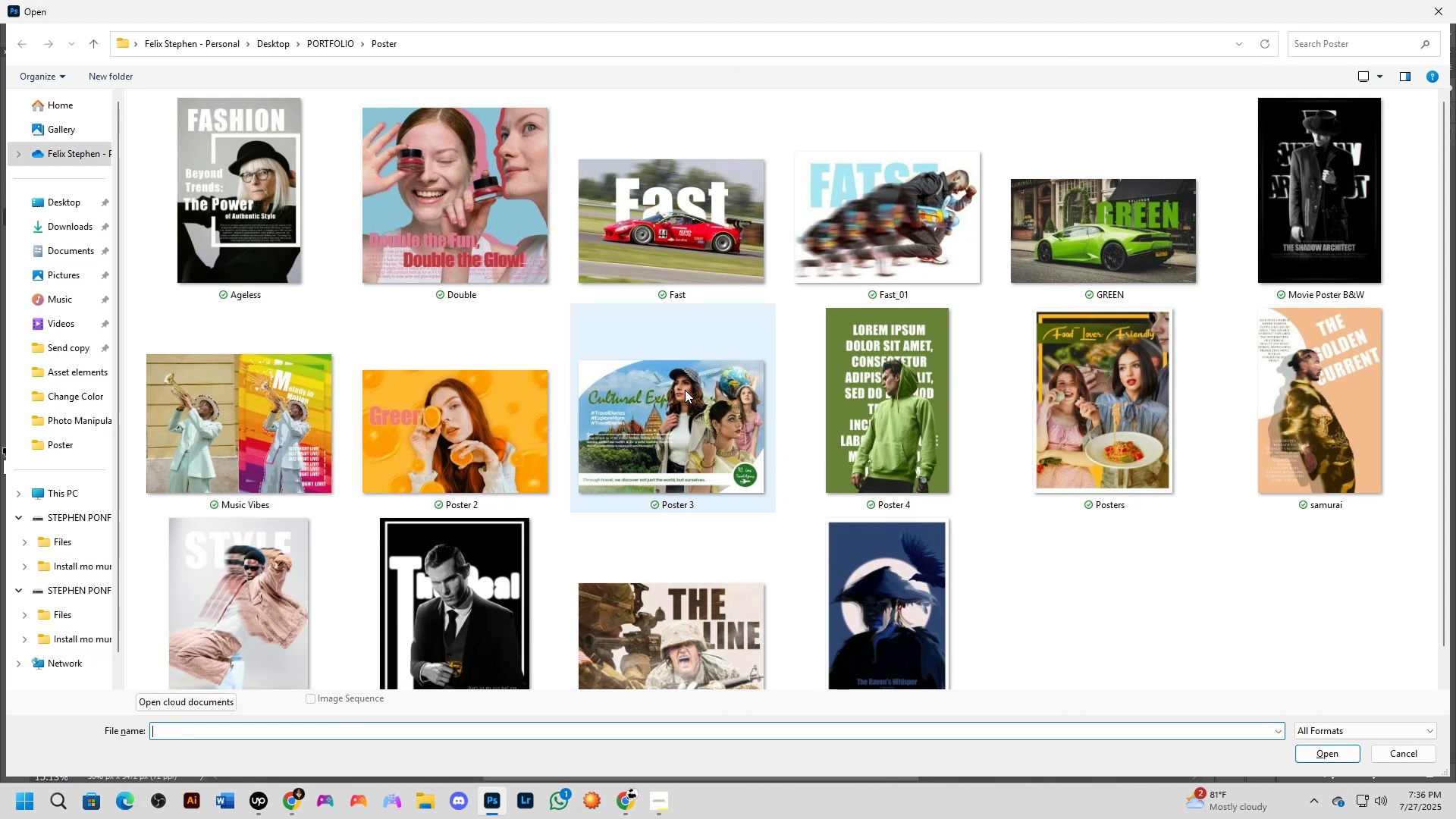 
mouse_move([186, 262])
 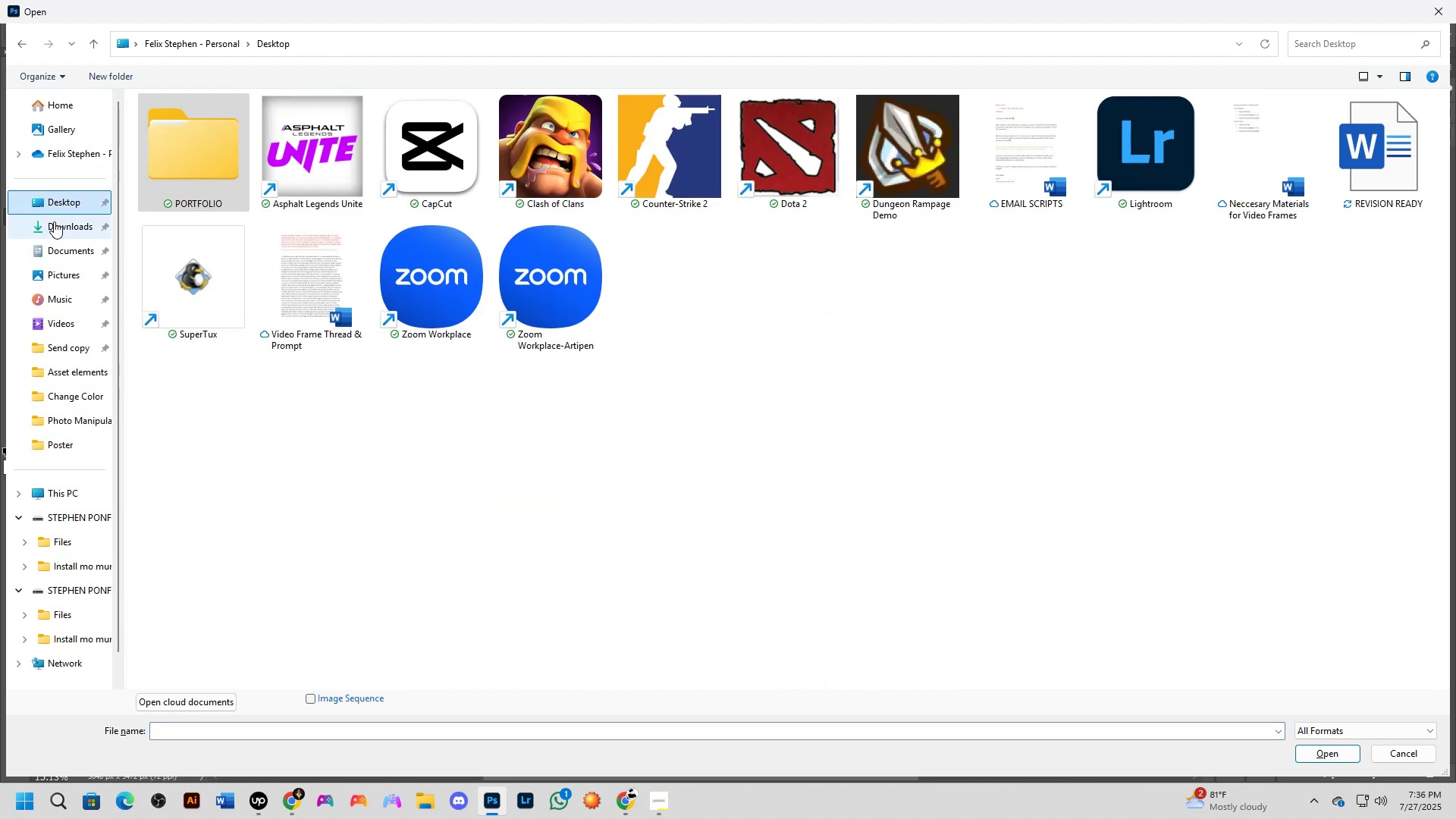 
left_click([54, 273])
 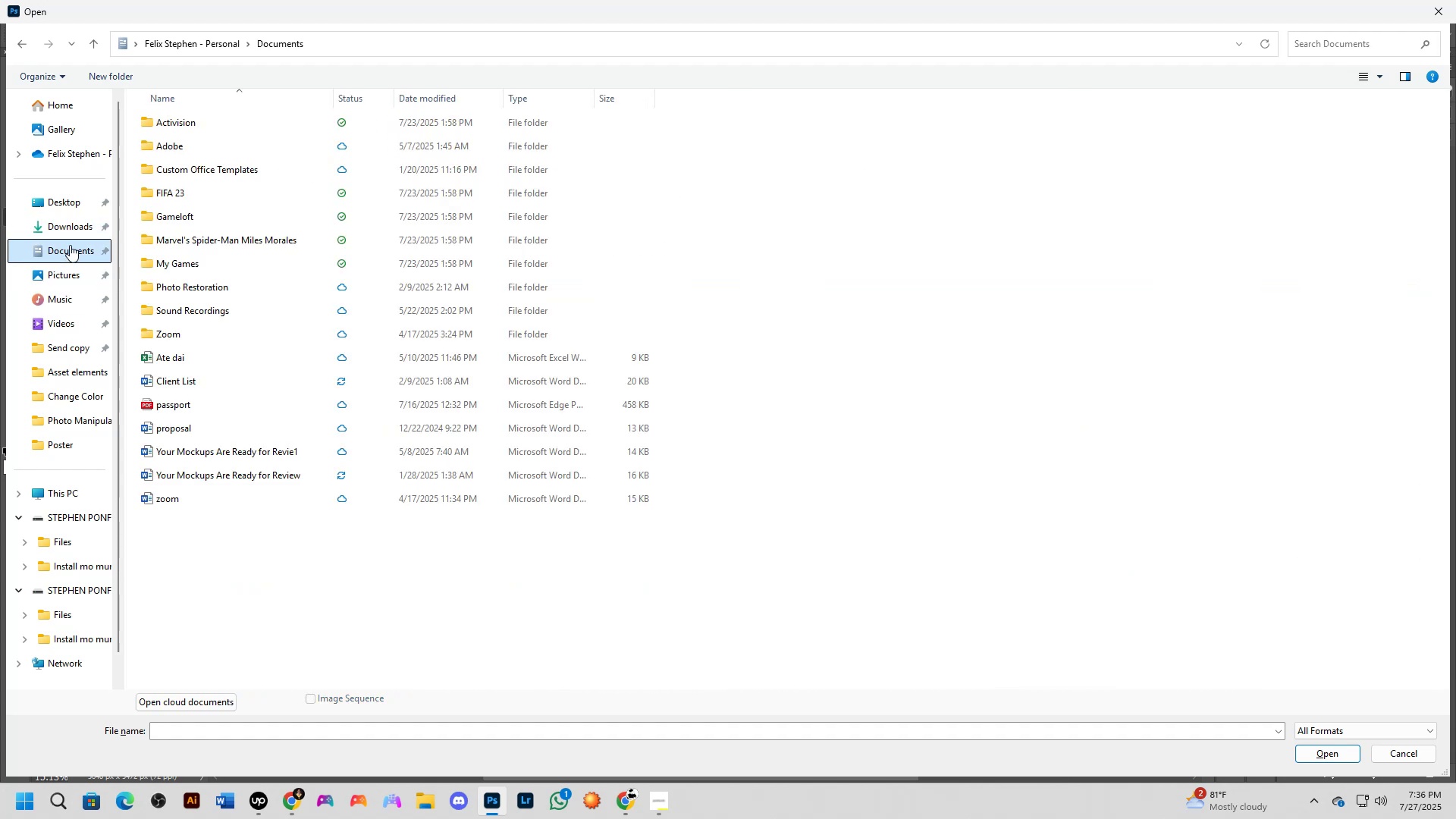 
triple_click([73, 226])
 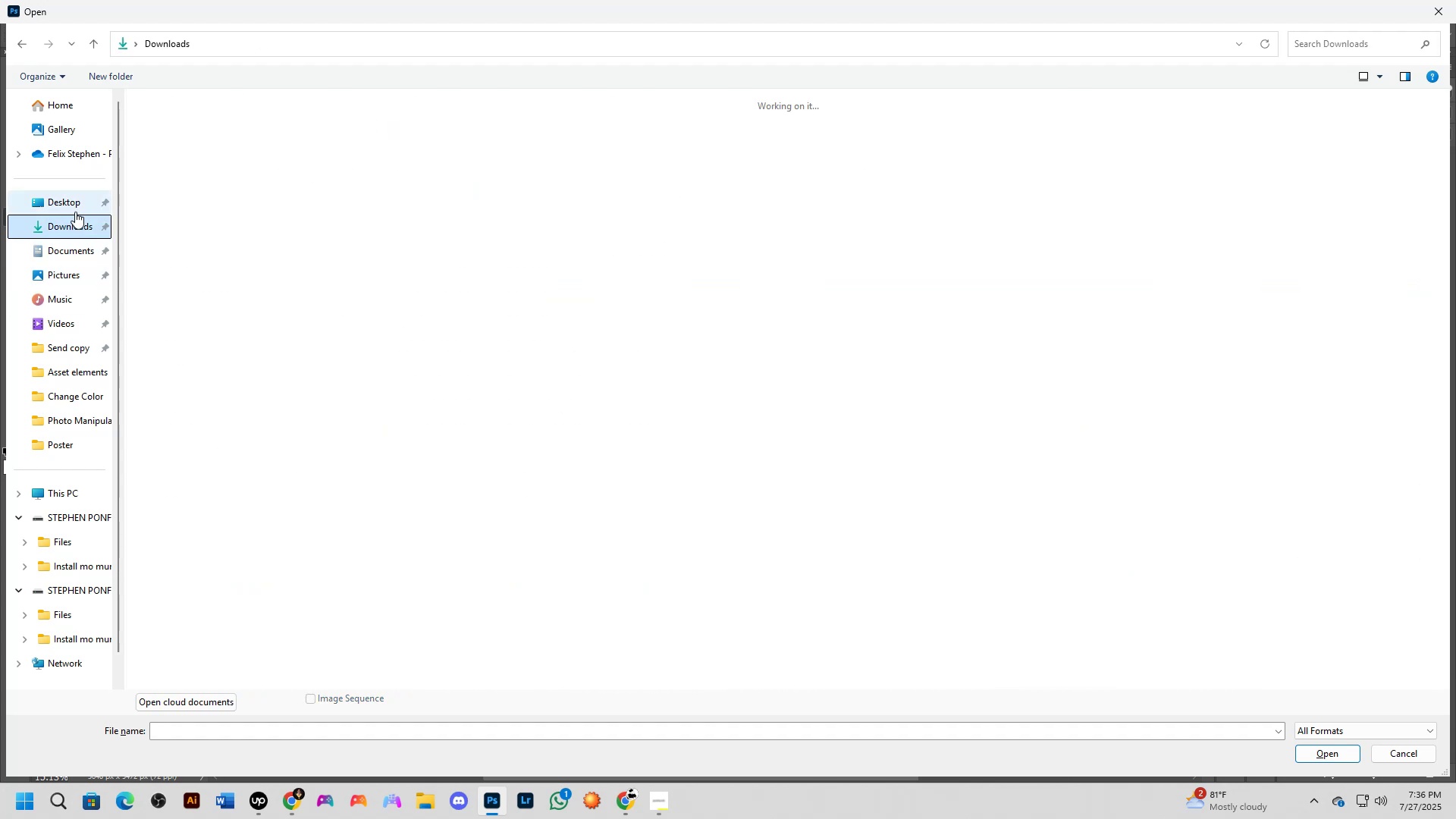 
triple_click([75, 211])
 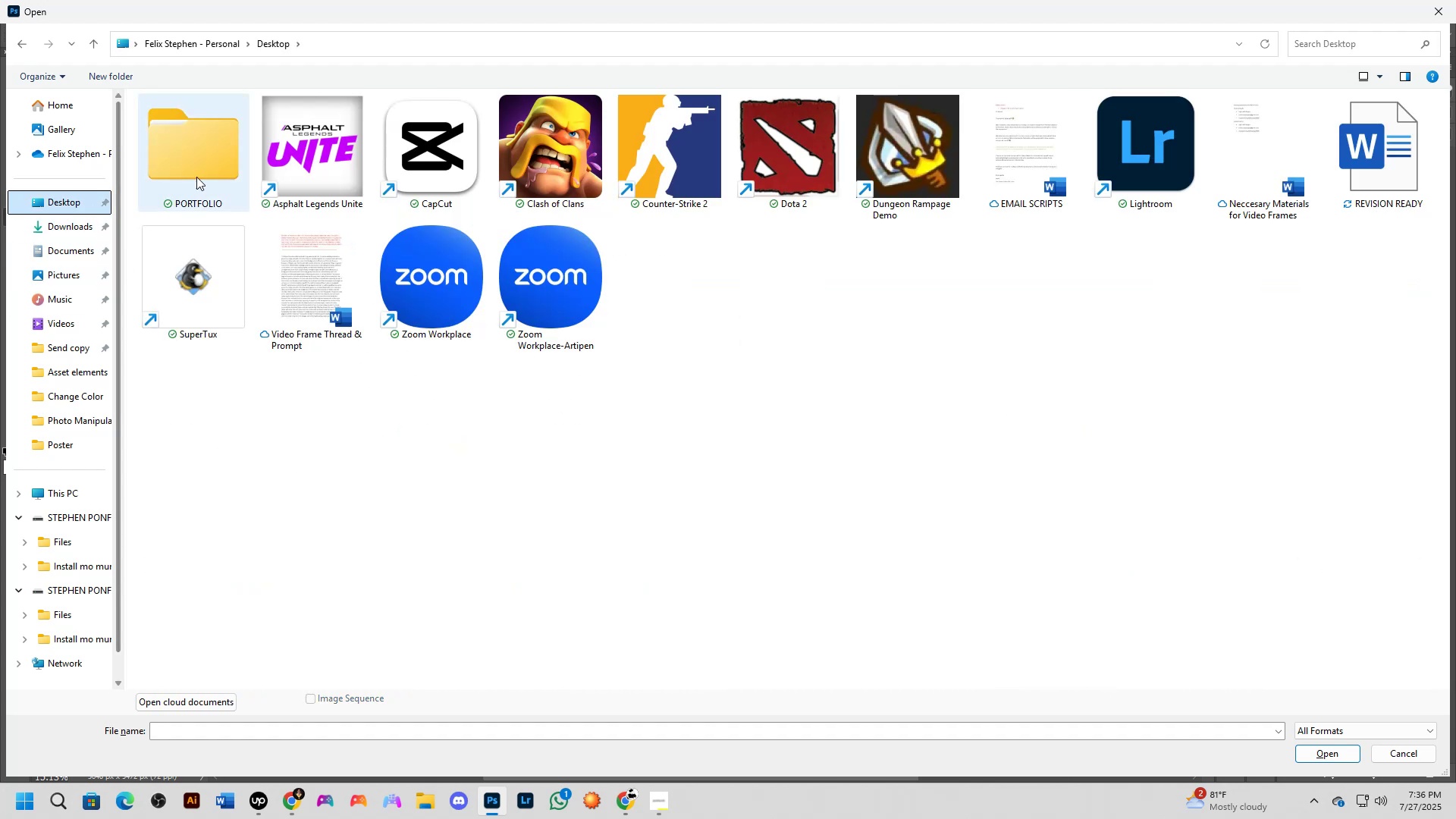 
double_click([197, 168])
 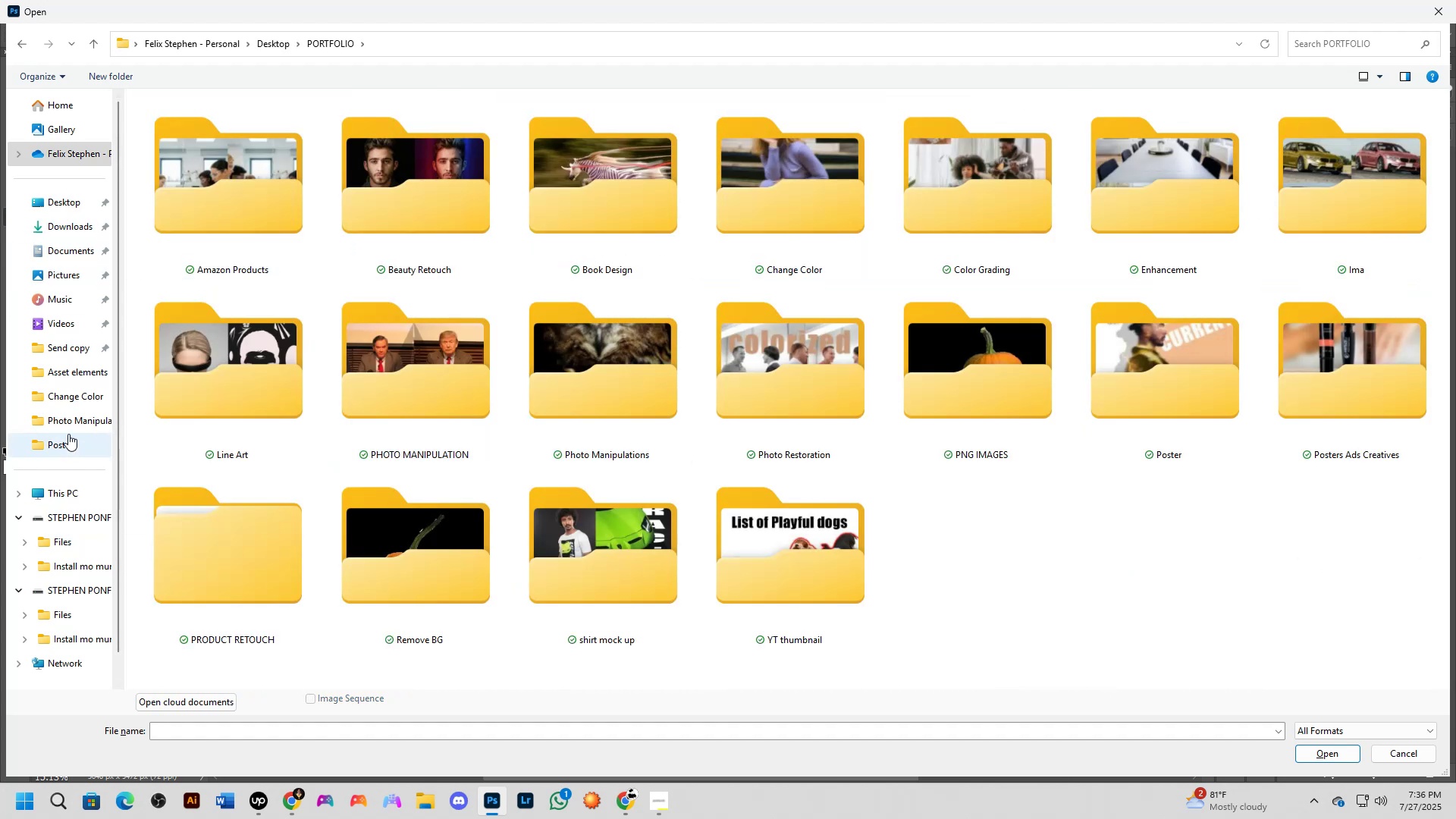 
double_click([66, 396])
 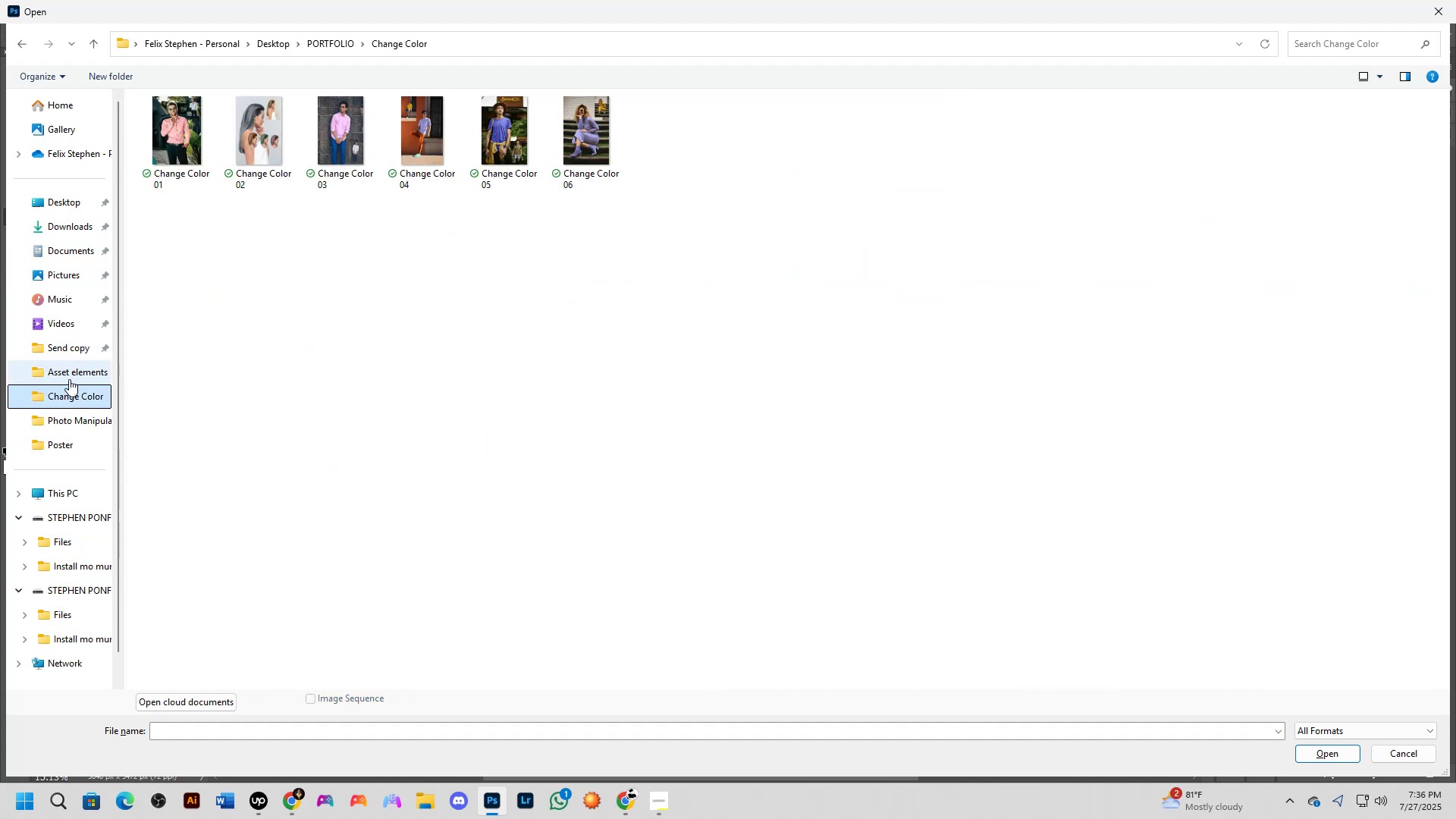 
left_click([69, 379])
 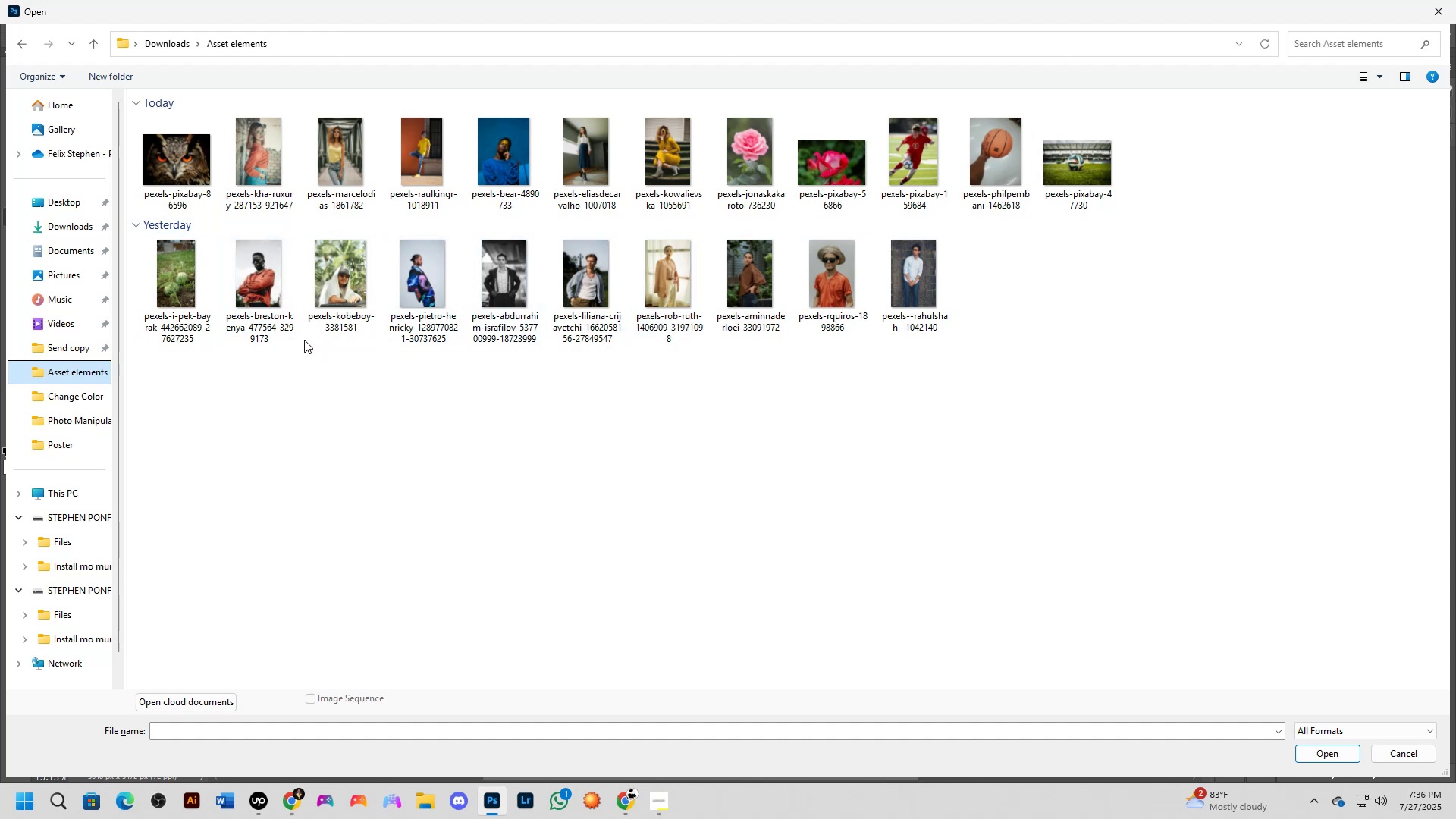 
wait(15.03)
 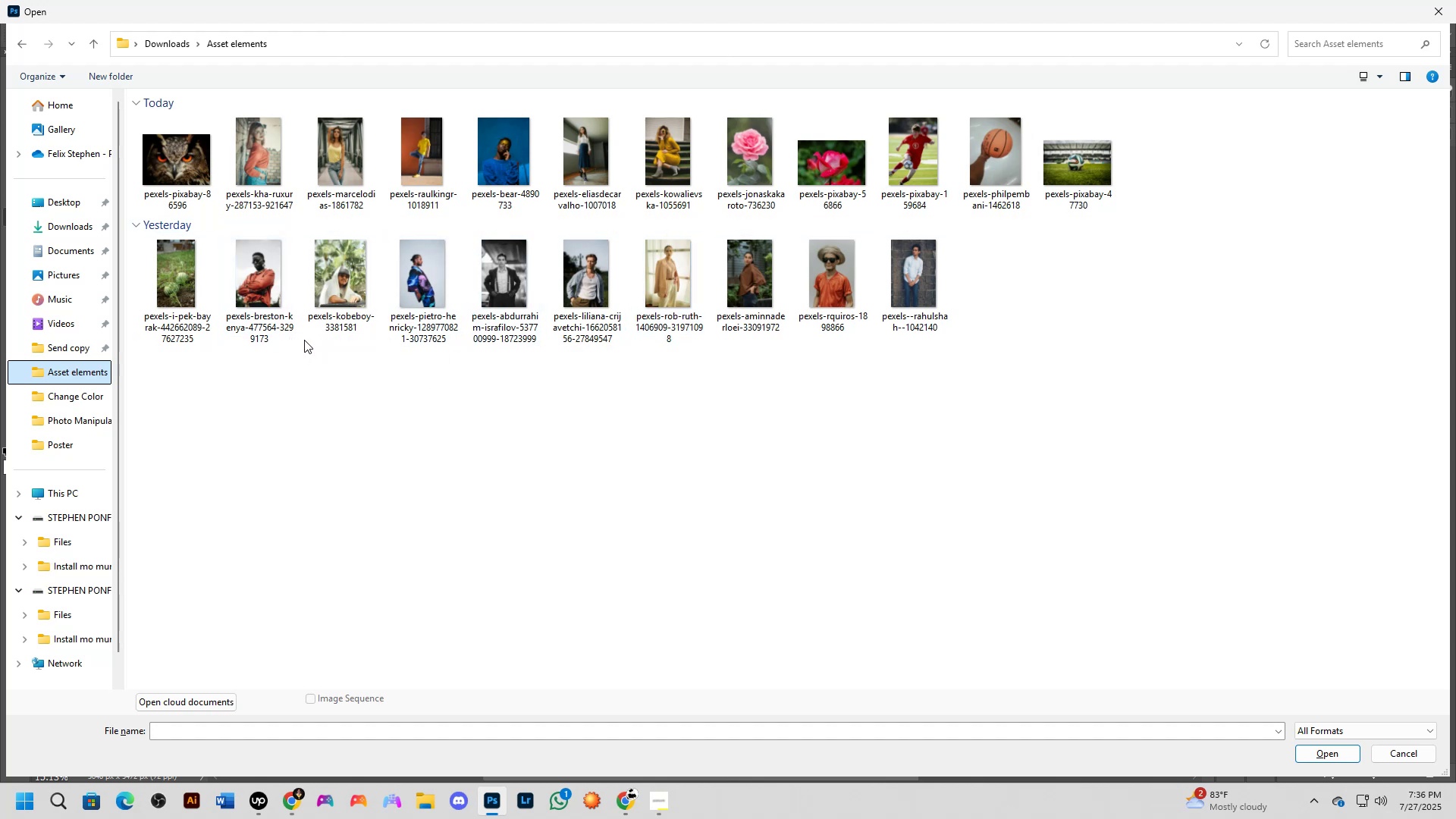 
left_click([986, 136])
 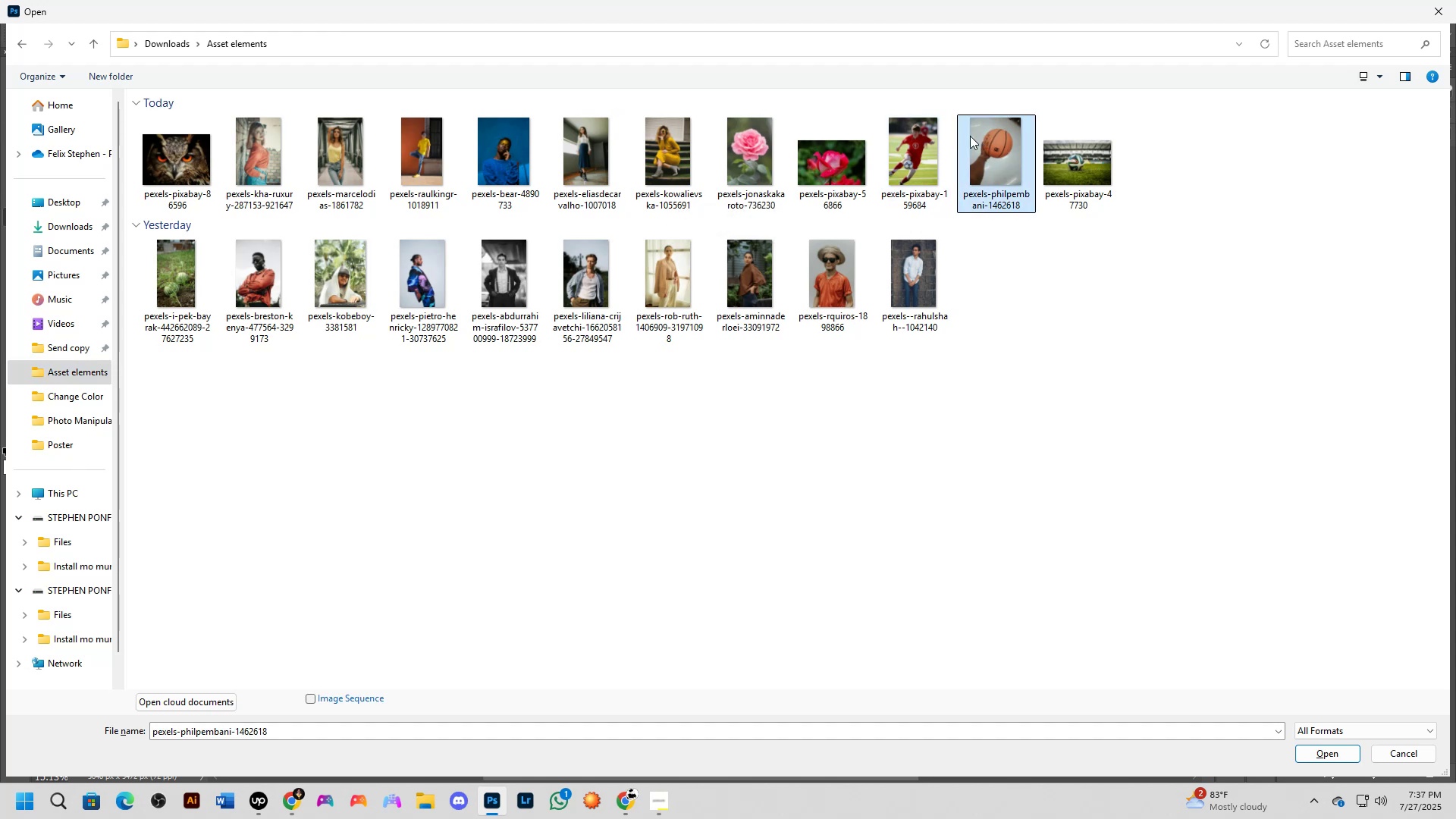 
left_click([946, 422])
 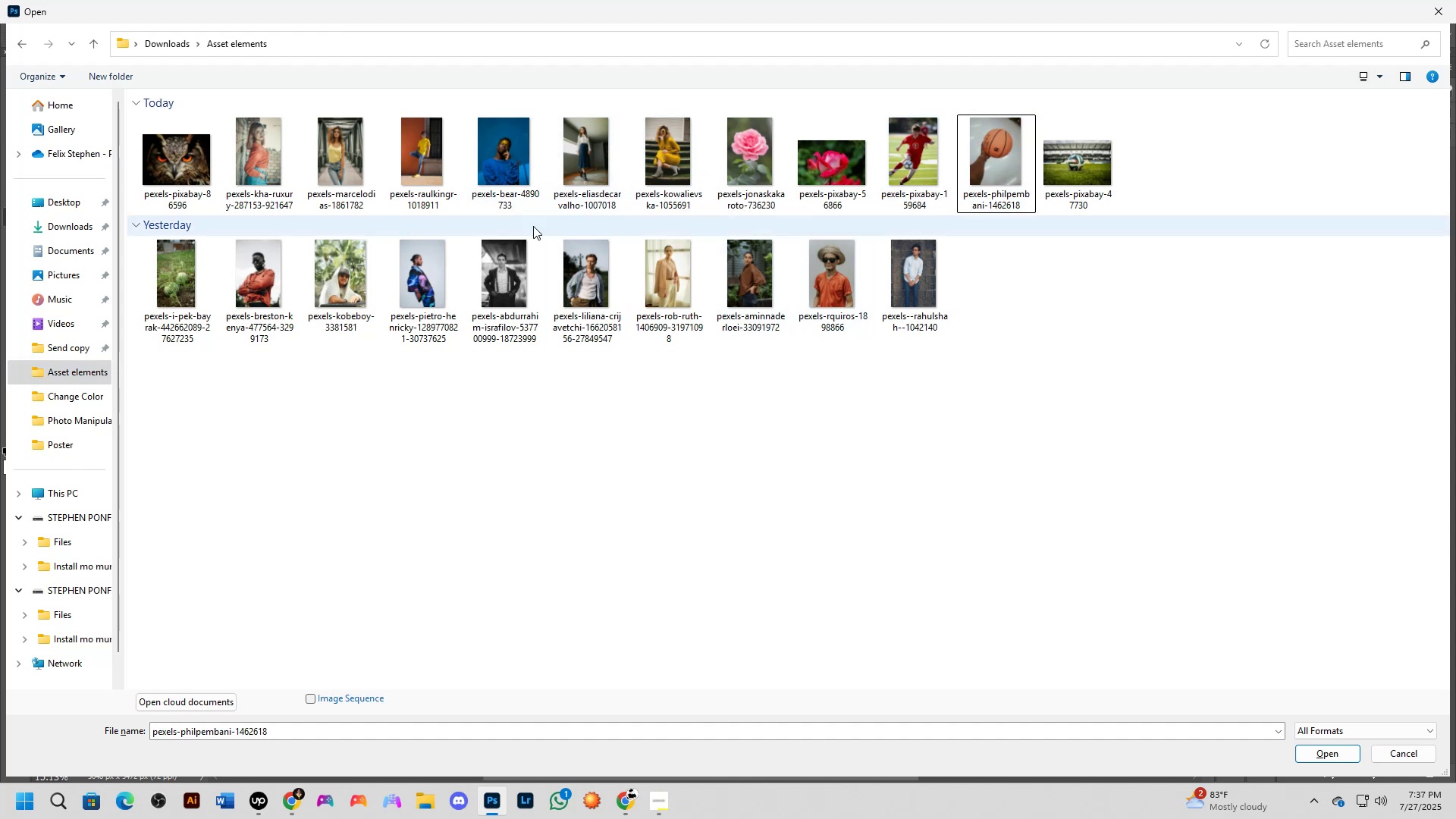 
left_click_drag(start_coordinate=[508, 274], to_coordinate=[508, 269])
 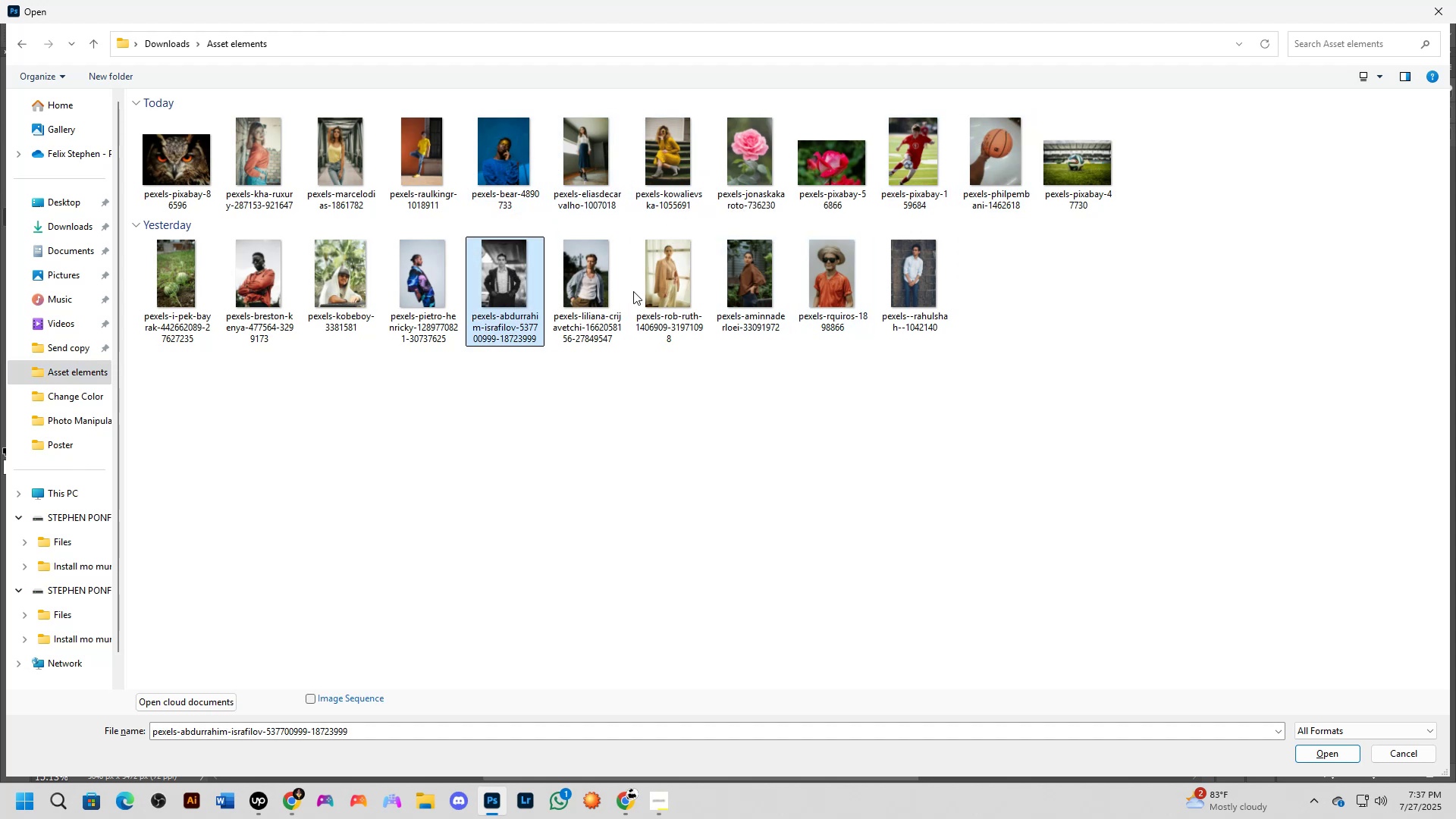 
key(Alt+Tab)
 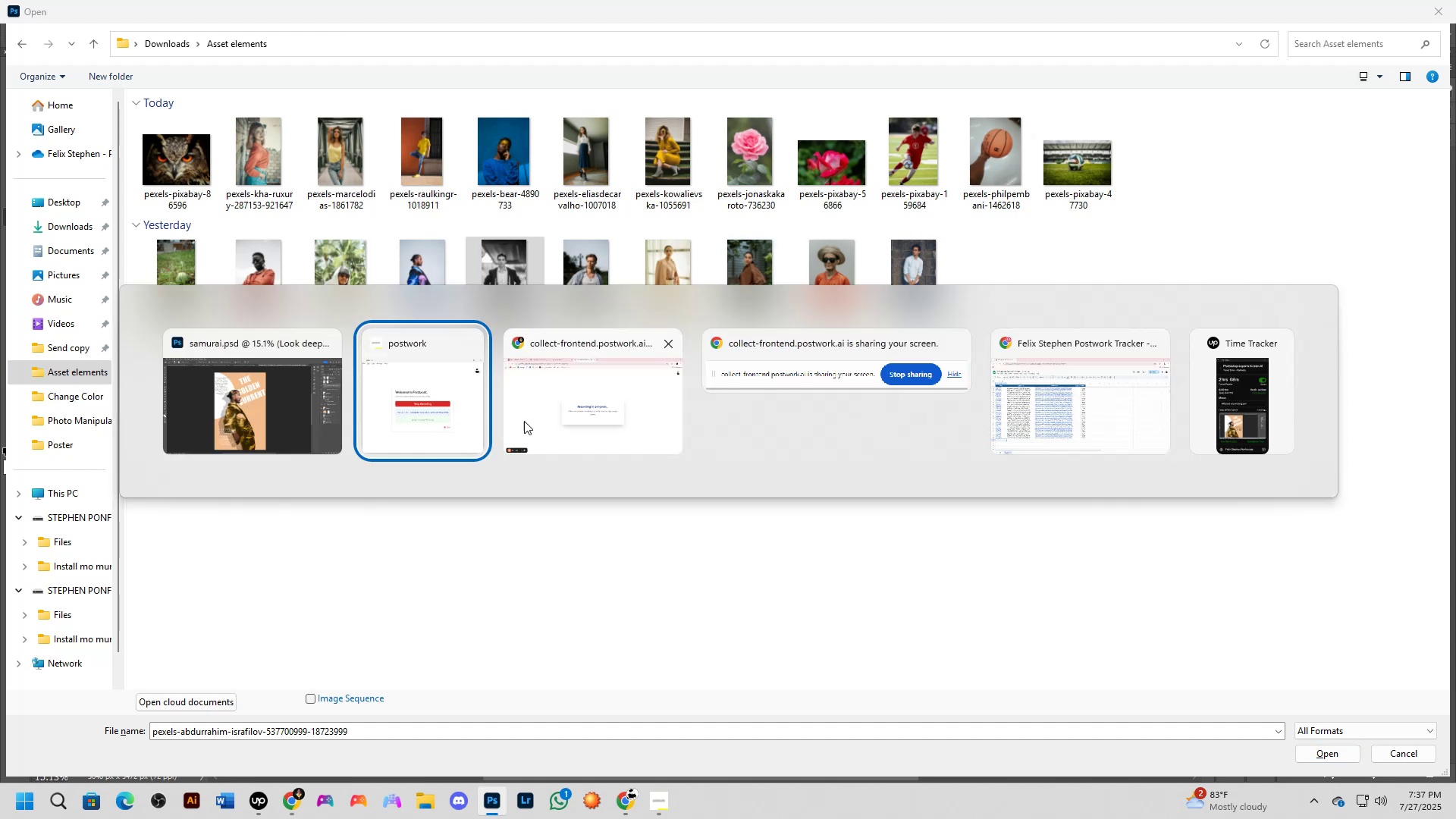 
left_click([554, 394])
 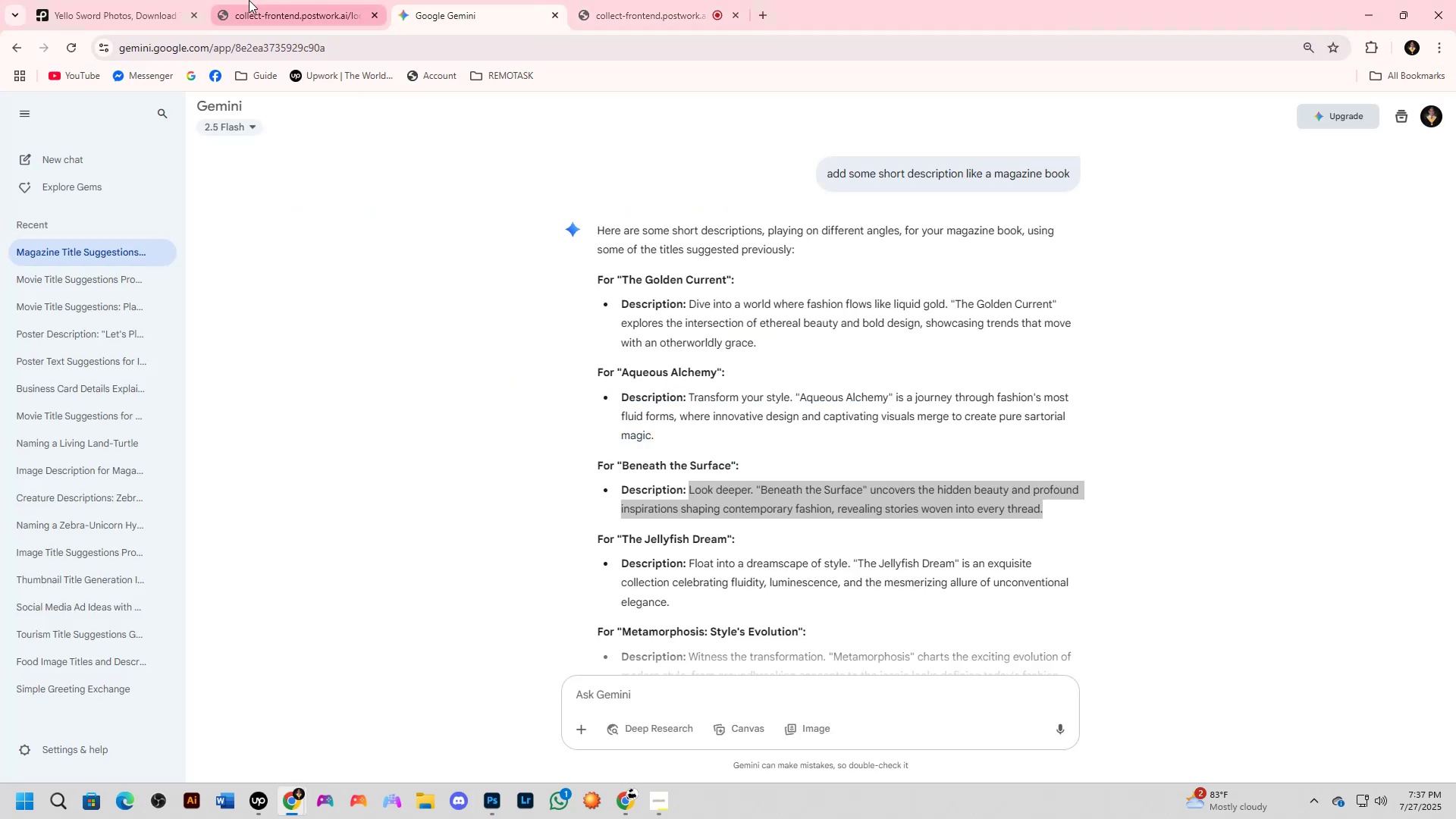 
left_click_drag(start_coordinate=[102, 0], to_coordinate=[95, 0])
 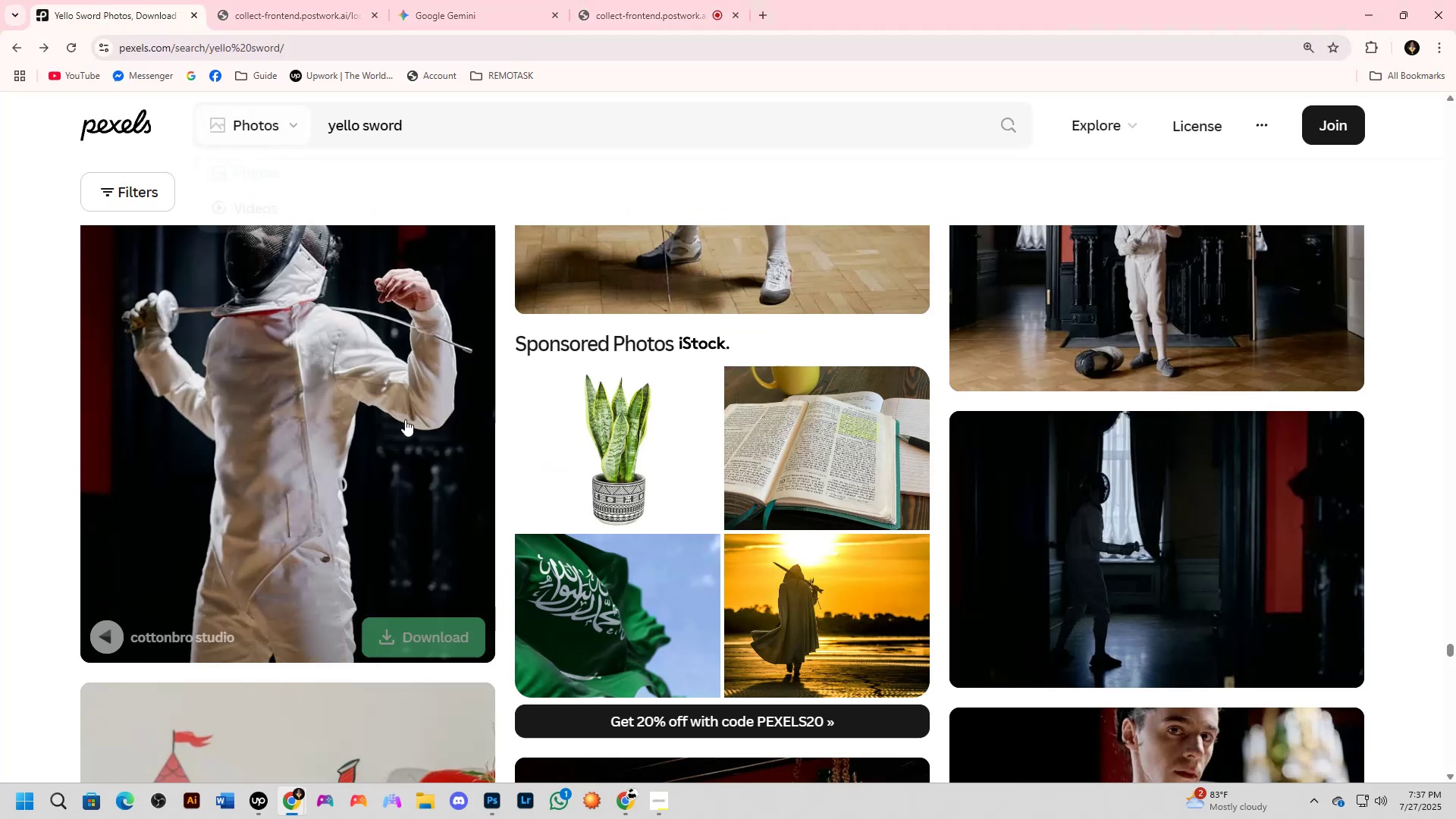 
scroll: coordinate [425, 453], scroll_direction: down, amount: 10.0
 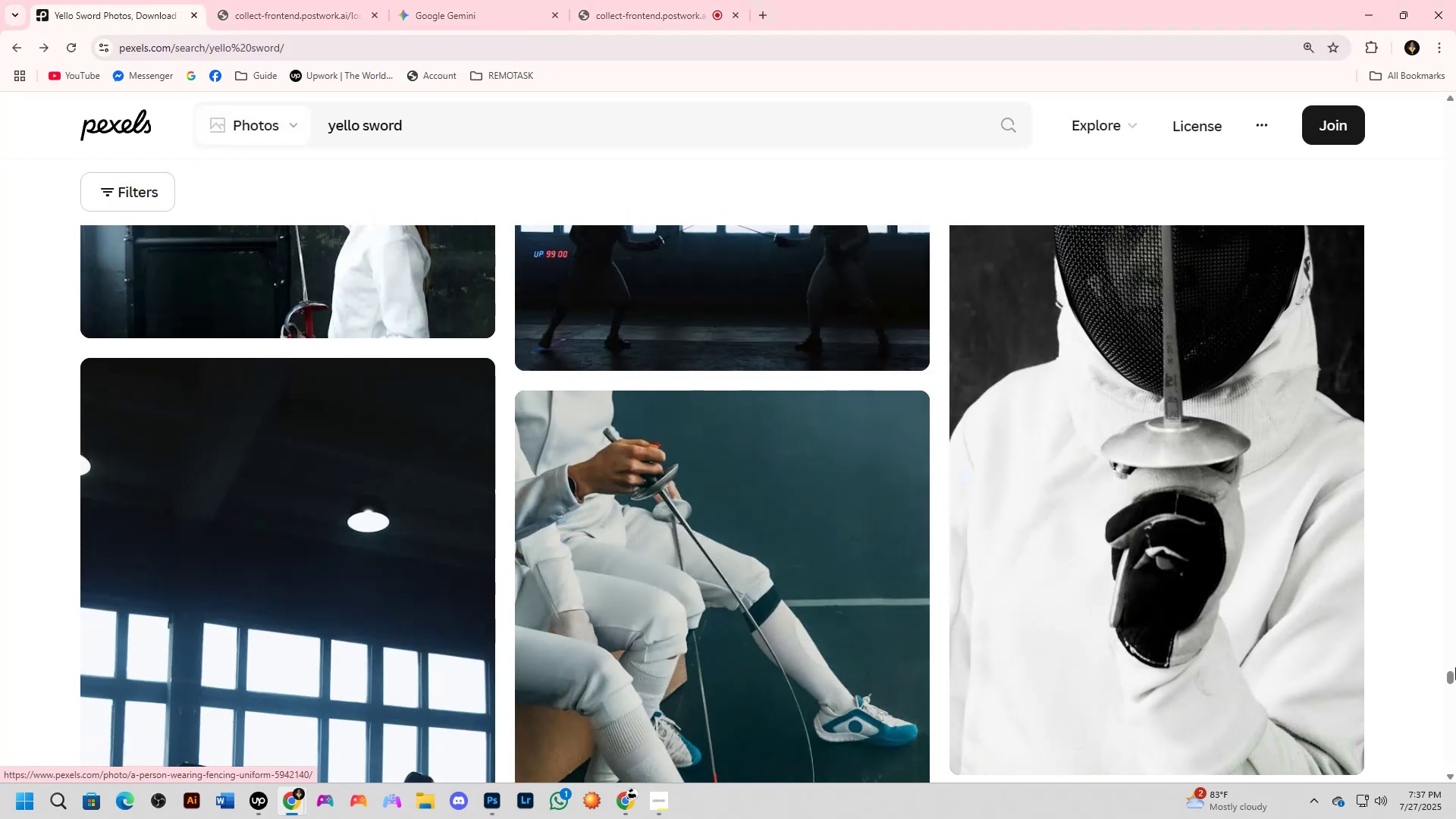 
left_click_drag(start_coordinate=[1455, 674], to_coordinate=[1451, 129])
 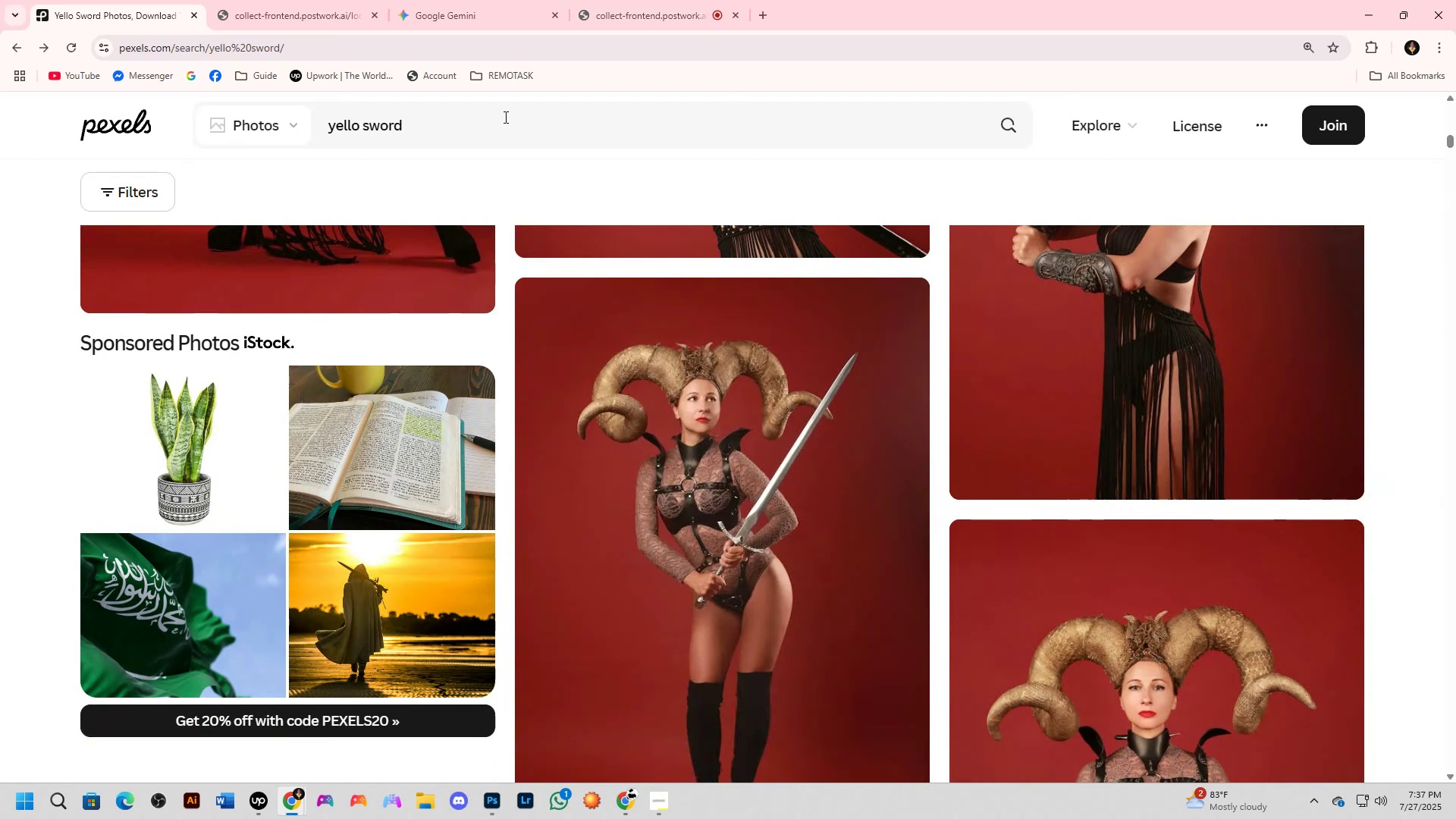 
left_click_drag(start_coordinate=[497, 118], to_coordinate=[187, 127])
 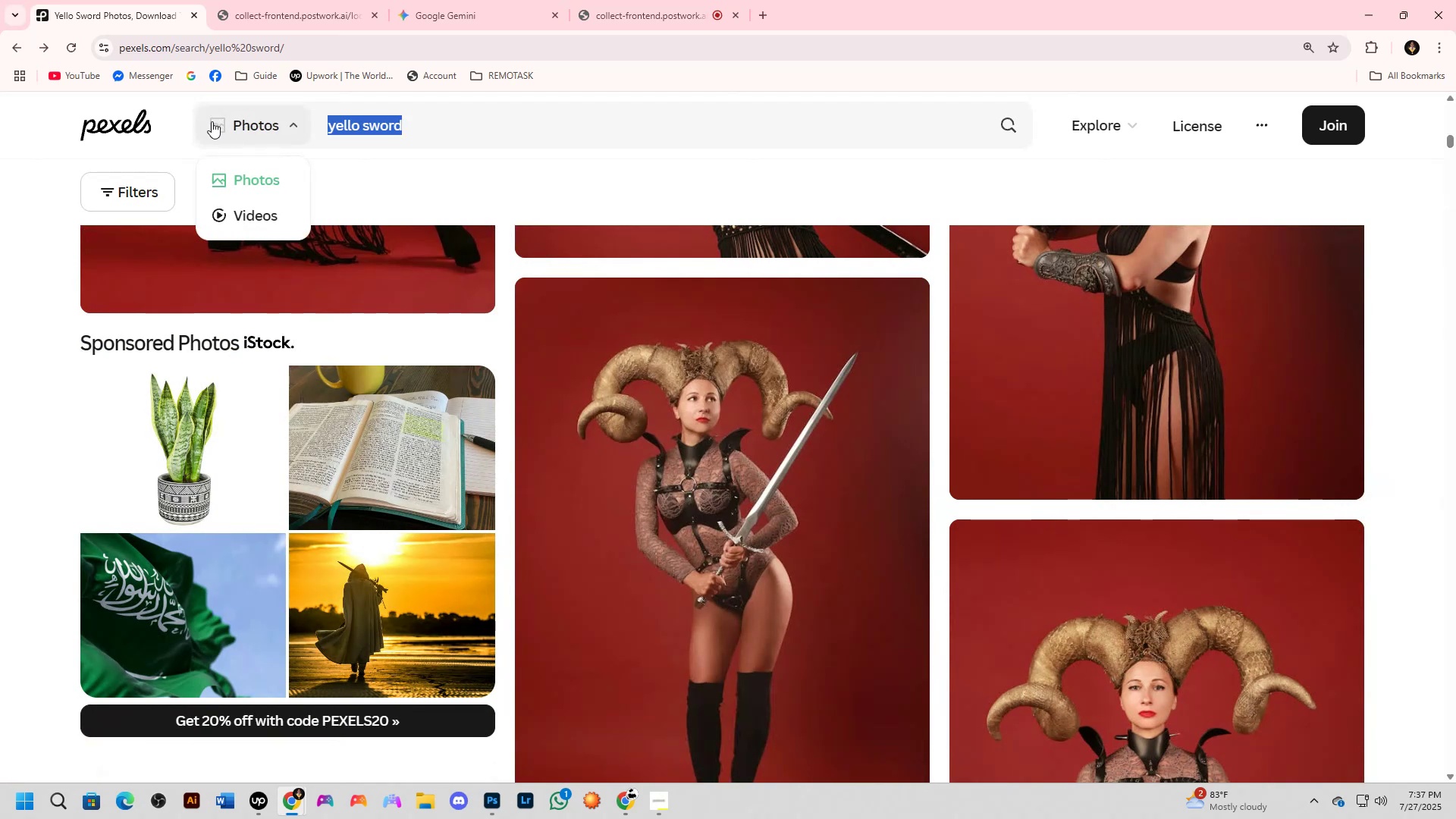 
scroll: coordinate [1436, 241], scroll_direction: up, amount: 3.0
 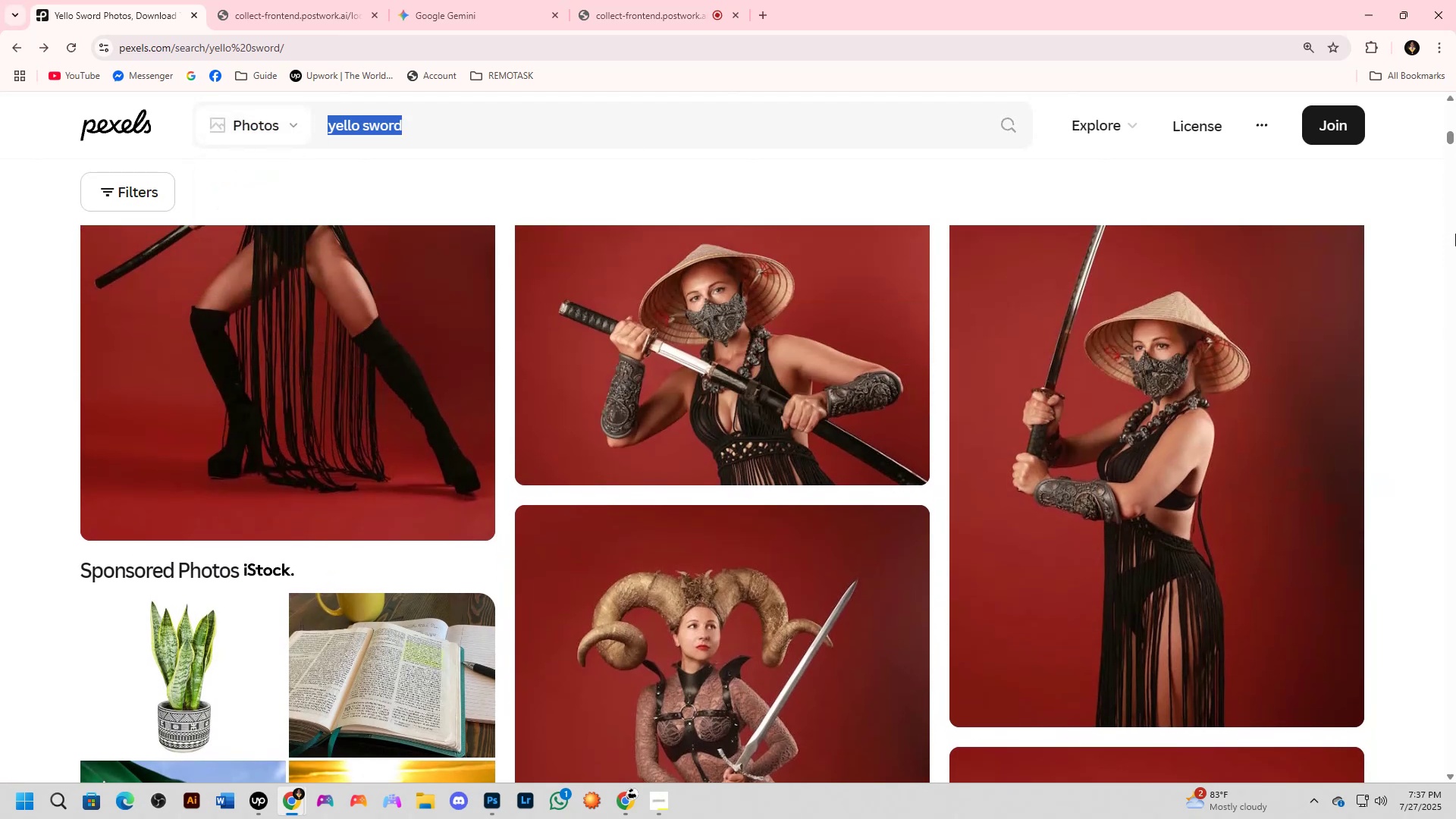 
scroll: coordinate [1455, 287], scroll_direction: down, amount: 16.0
 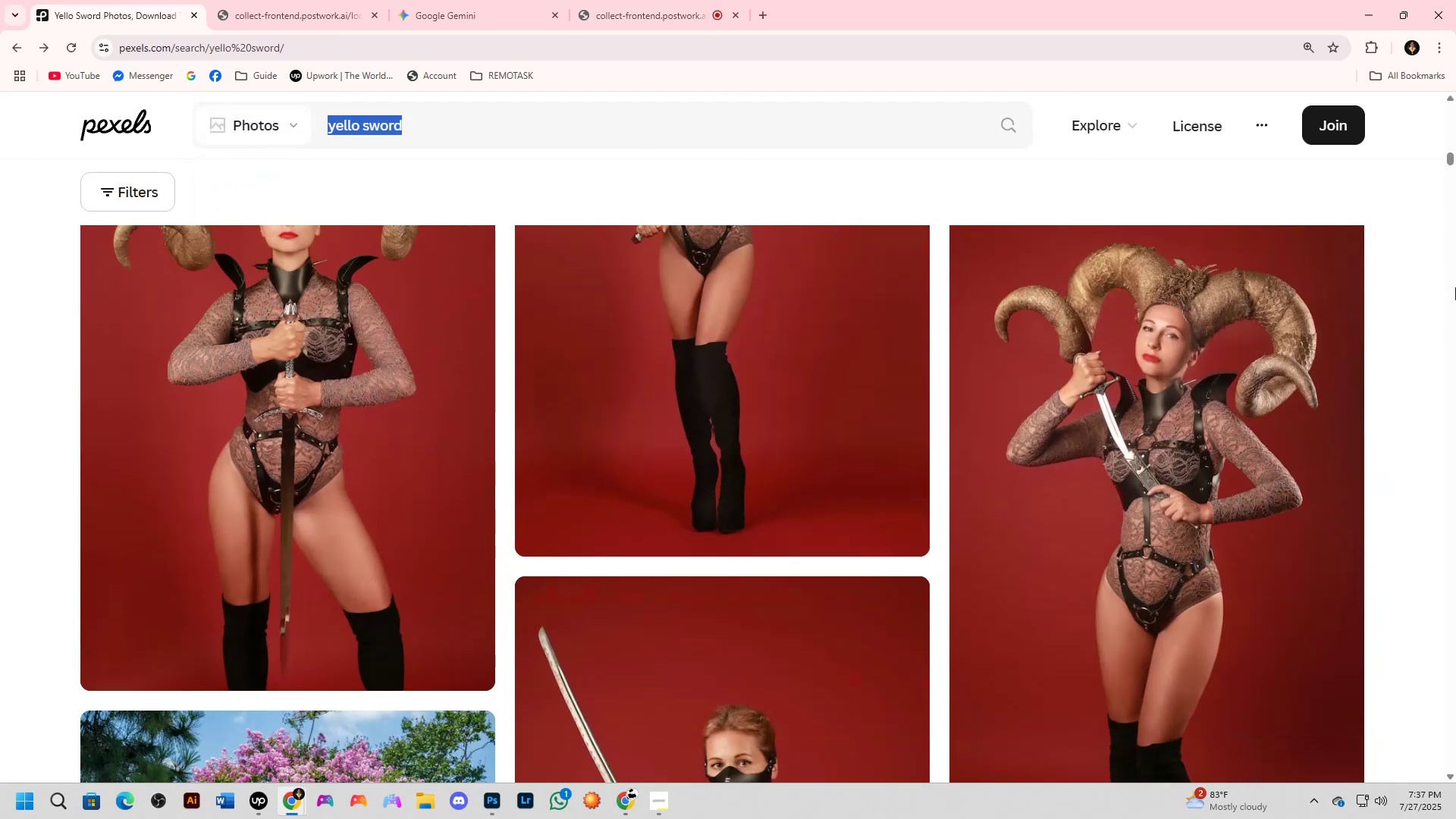 
scroll: coordinate [1455, 287], scroll_direction: up, amount: 4.0
 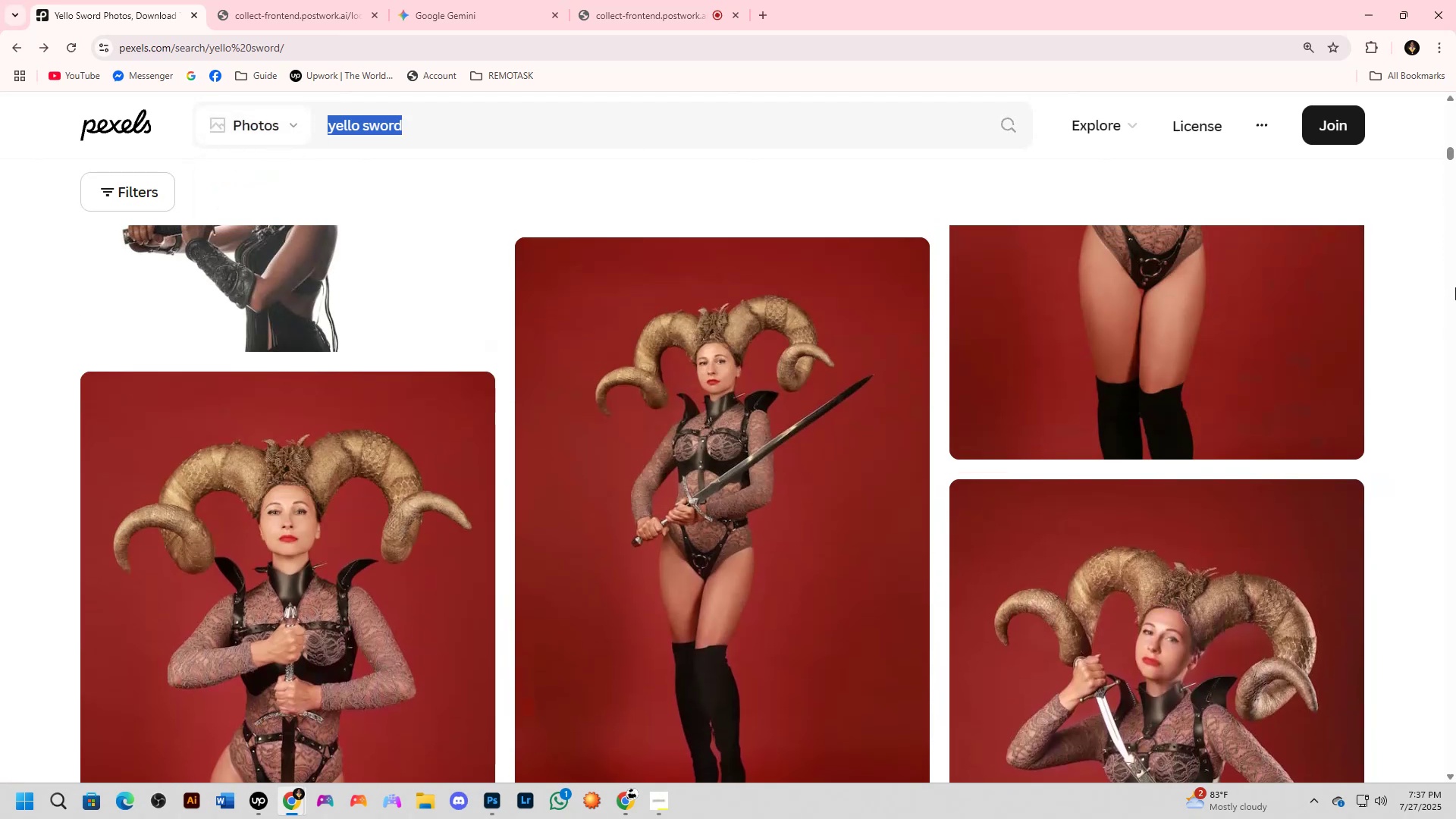 
scroll: coordinate [1455, 287], scroll_direction: down, amount: 4.0
 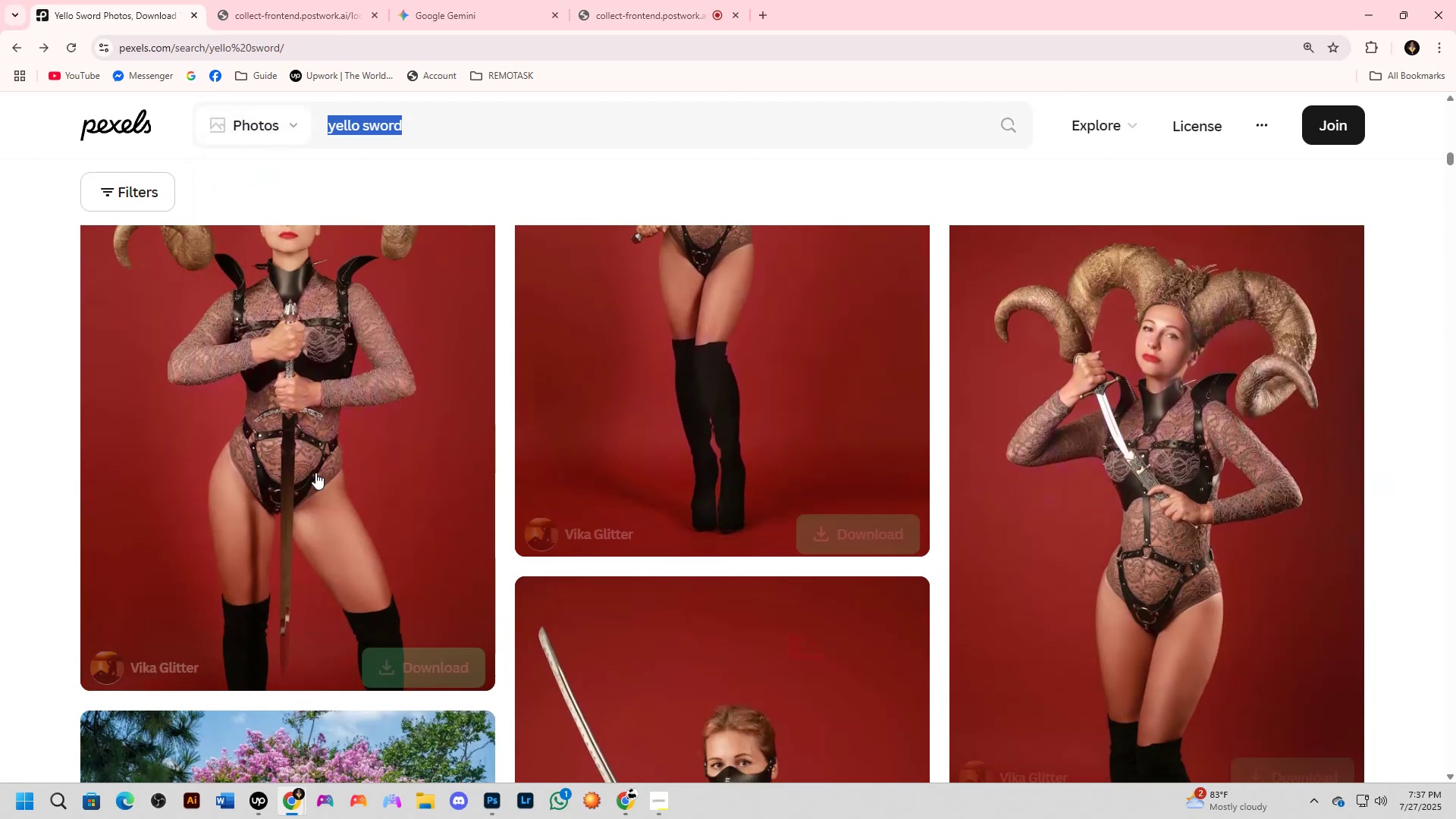 
left_click([259, 413])
 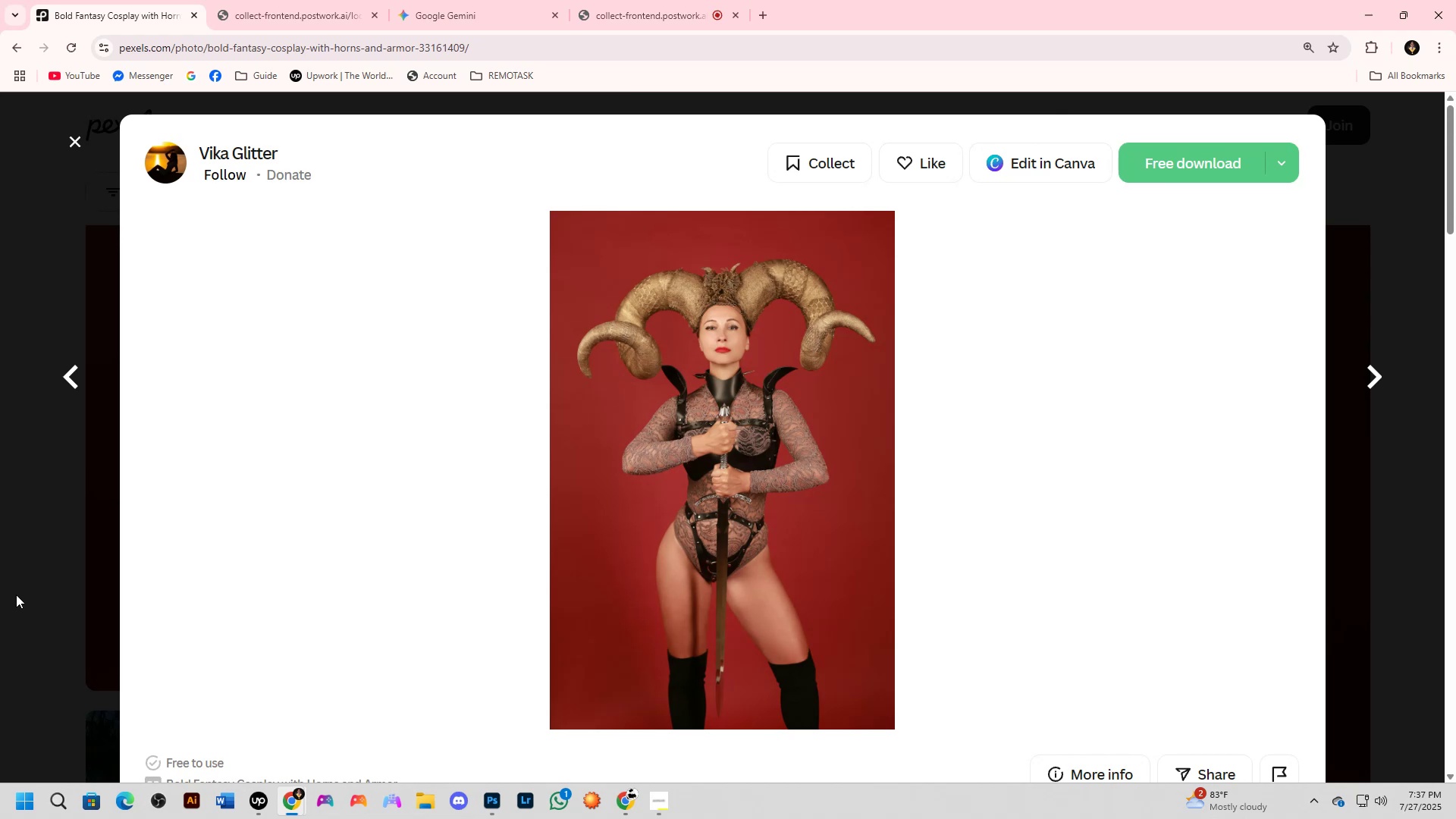 
left_click([1216, 155])
 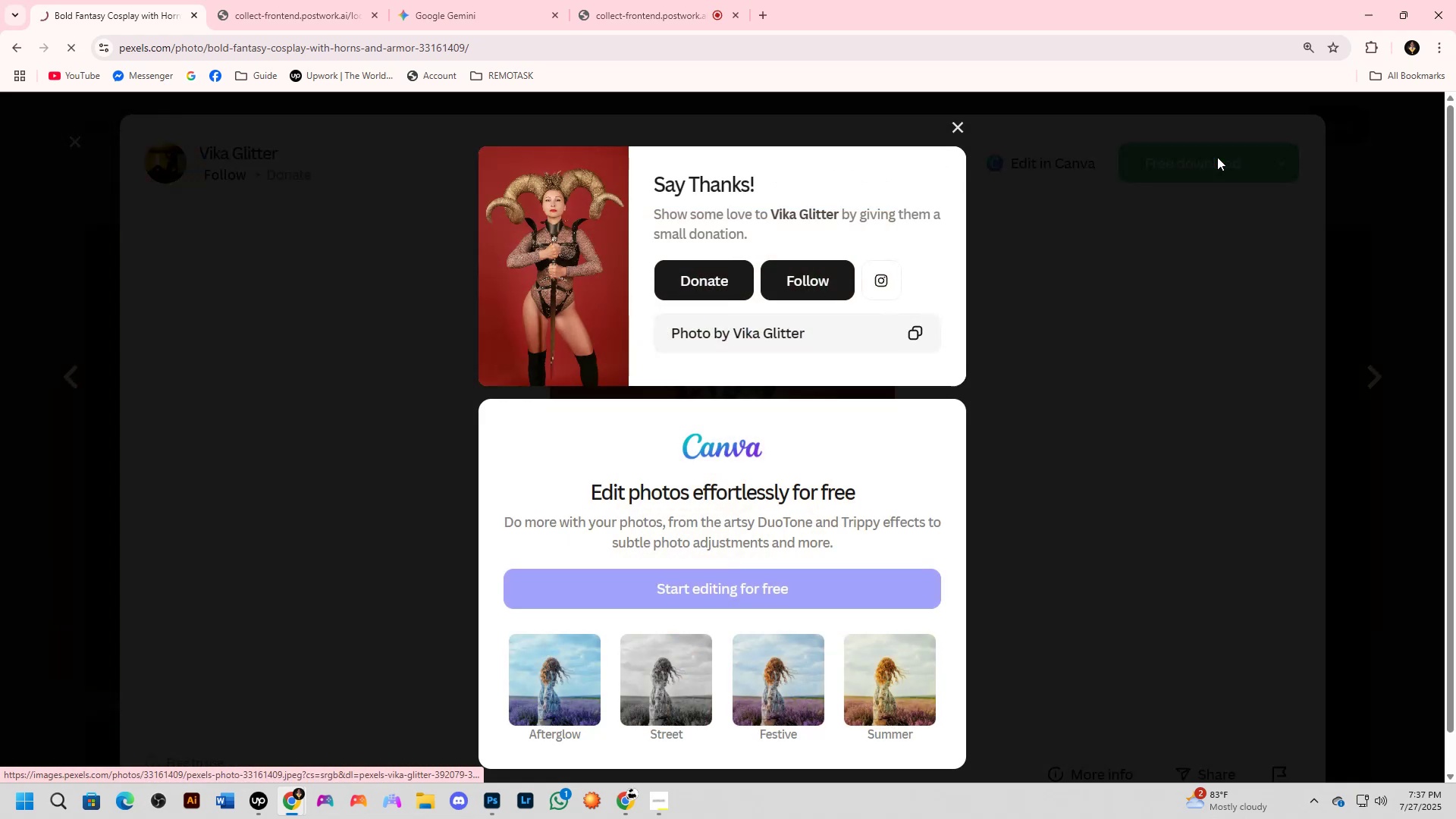 
key(NumpadEnter)
 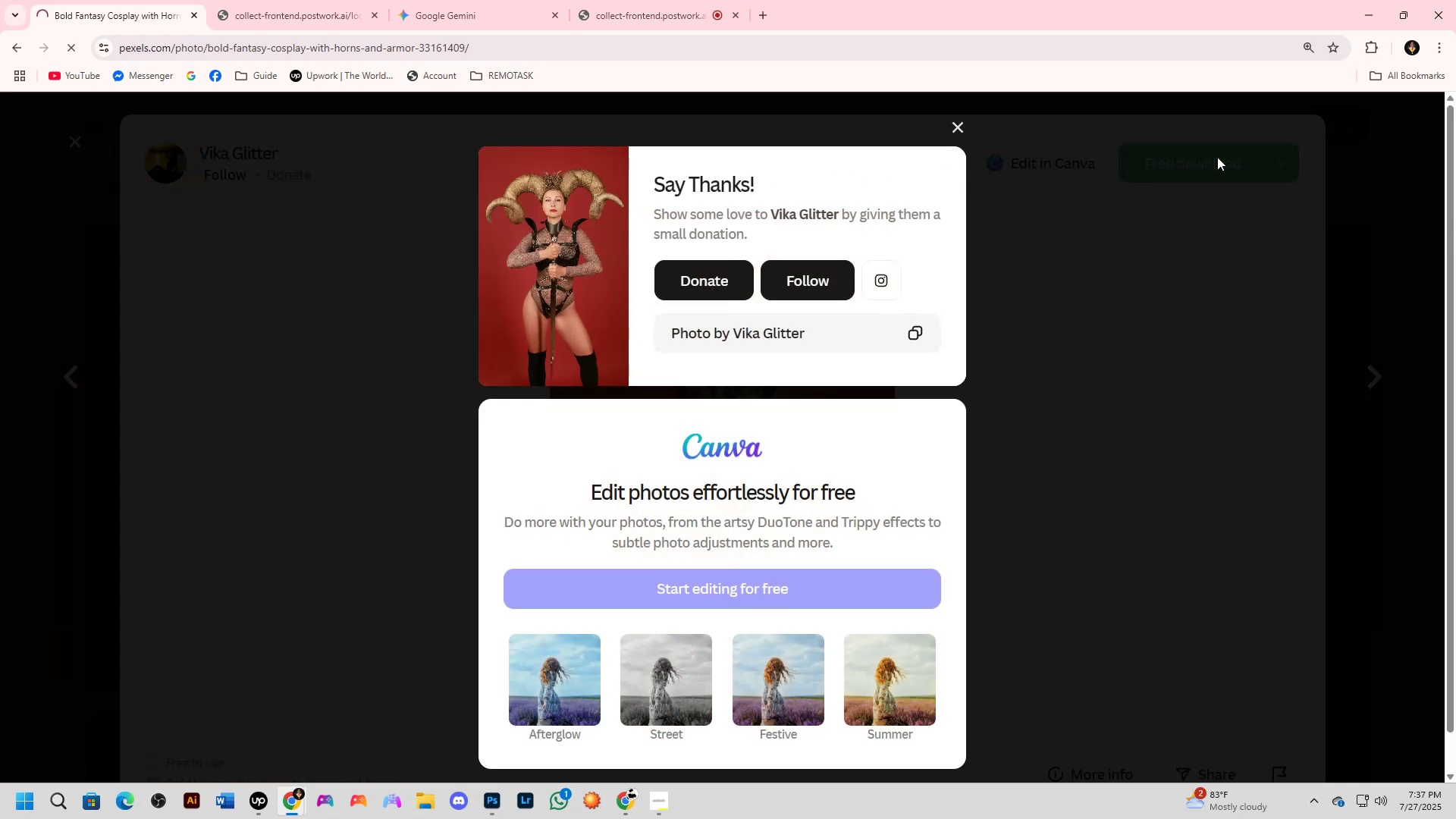 
key(Escape)
 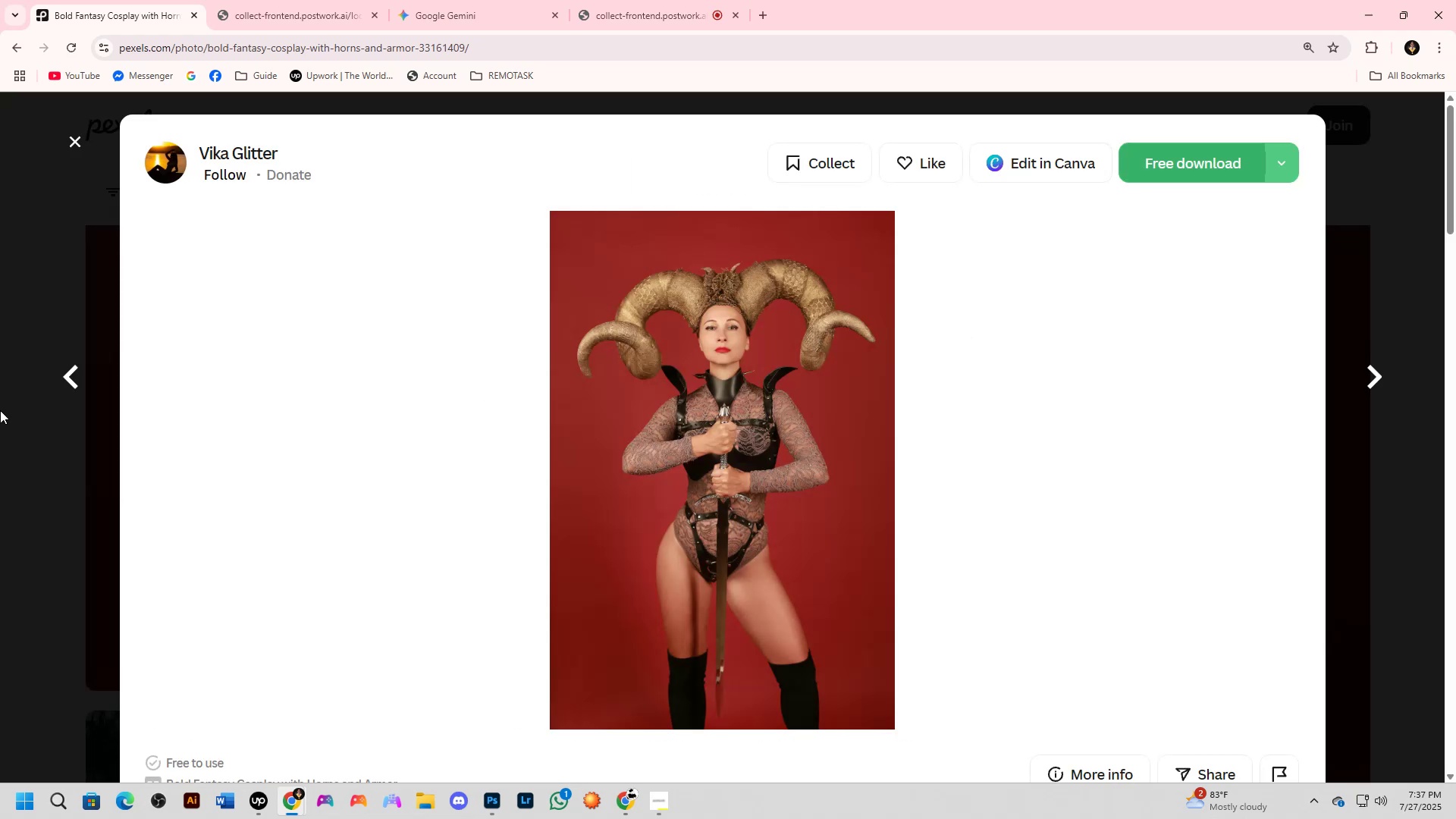 
left_click([0, 410])
 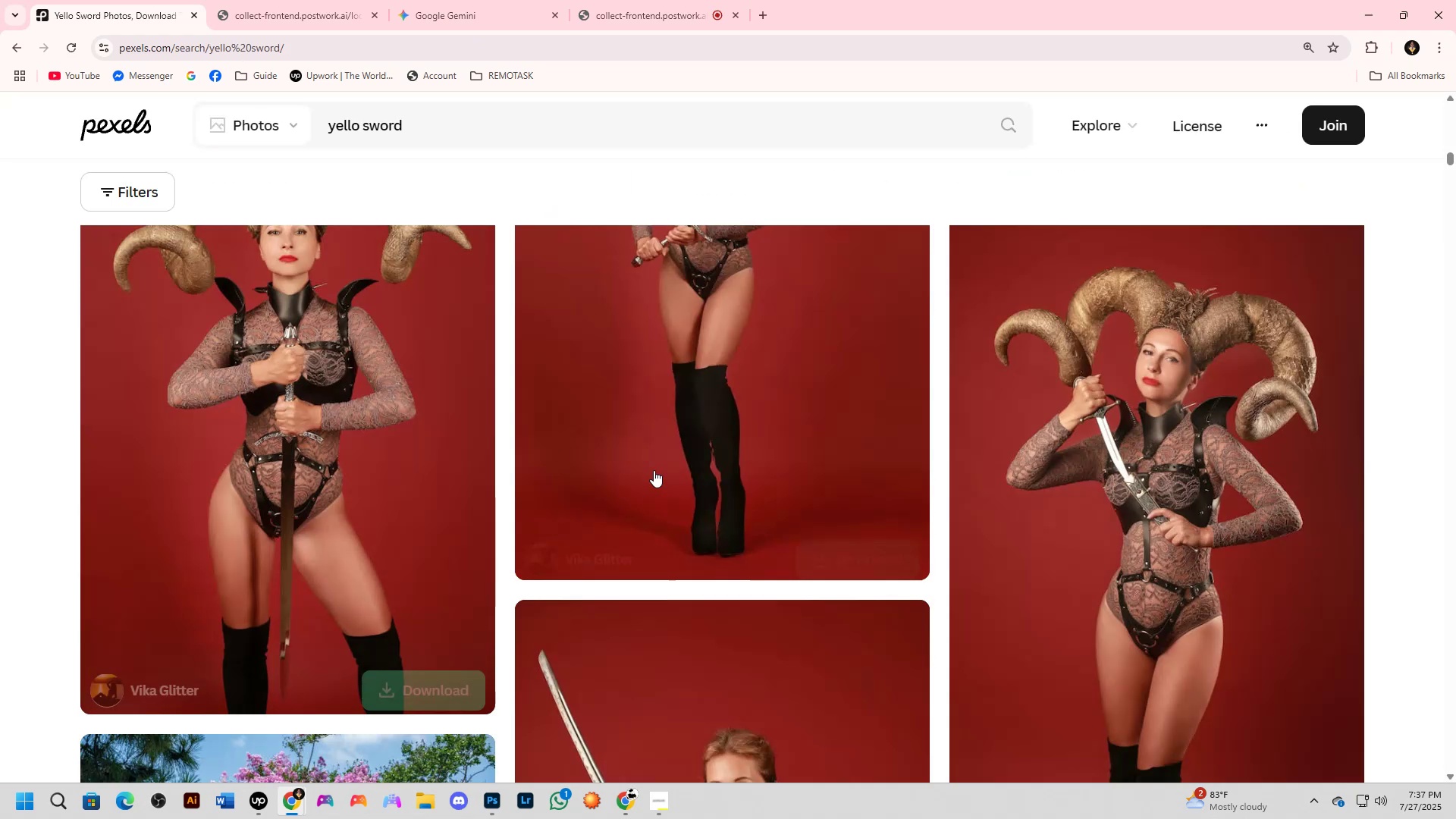 
scroll: coordinate [726, 575], scroll_direction: up, amount: 33.0
 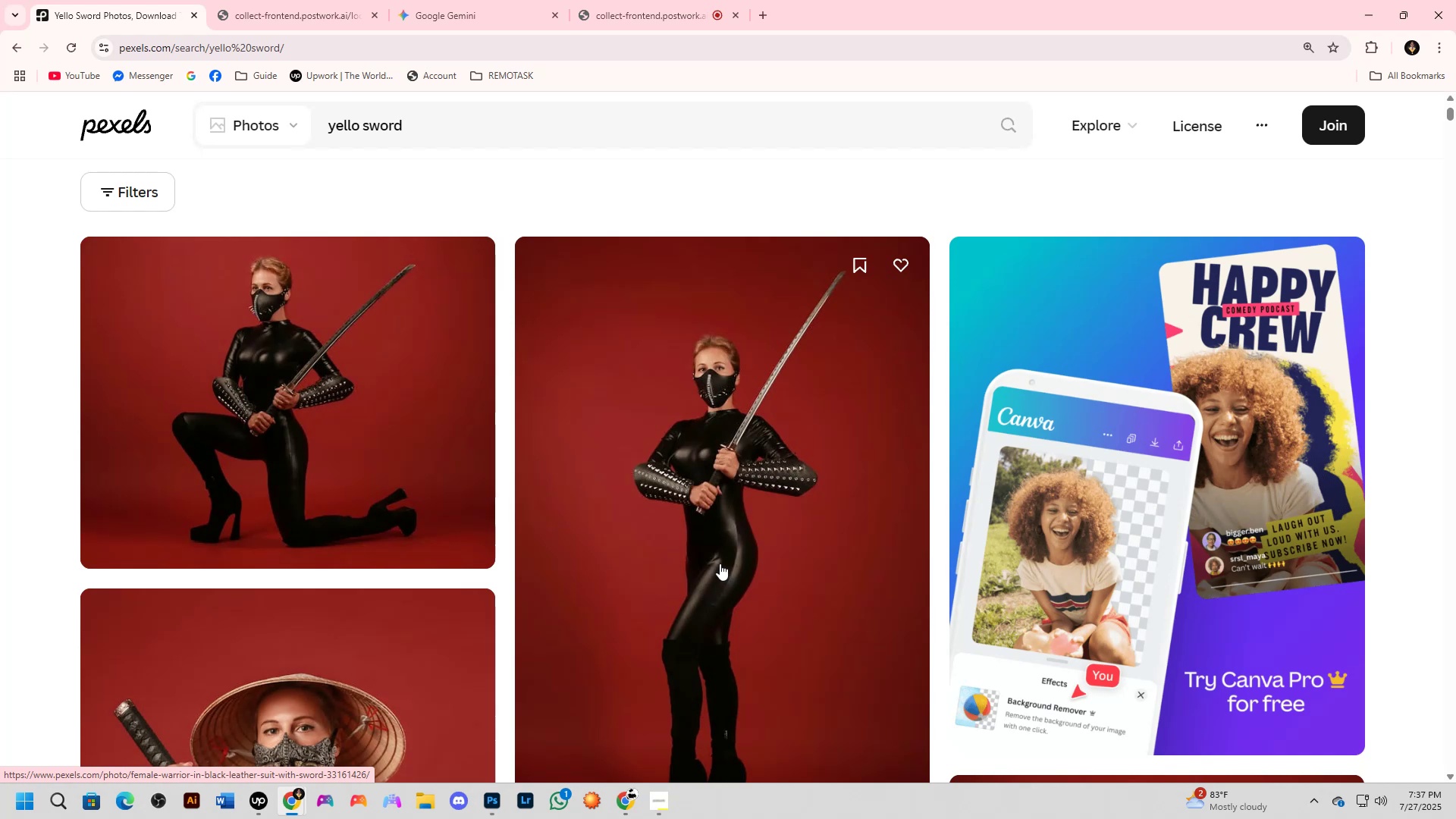 
scroll: coordinate [845, 545], scroll_direction: down, amount: 7.0
 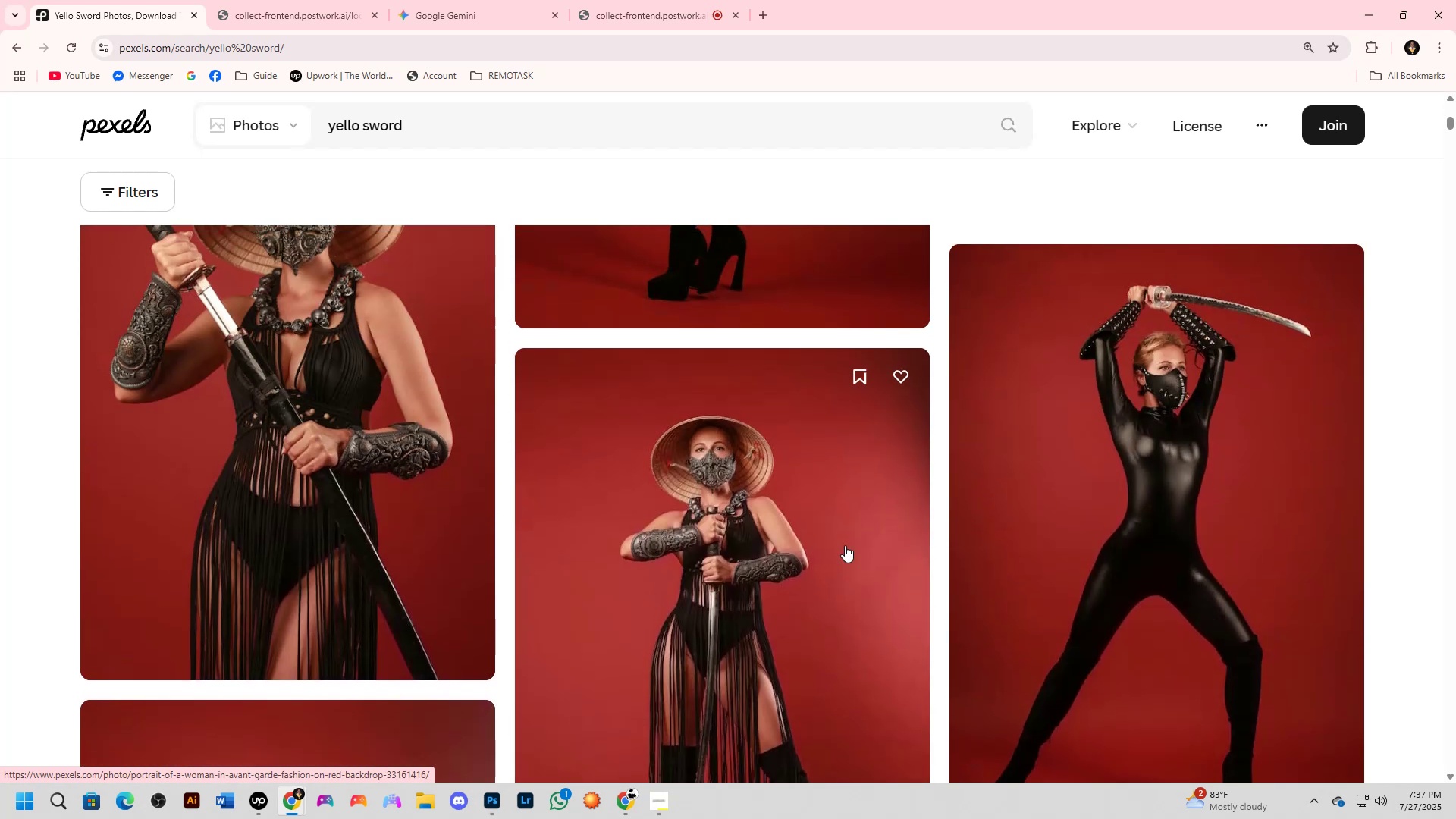 
scroll: coordinate [845, 544], scroll_direction: up, amount: 5.0
 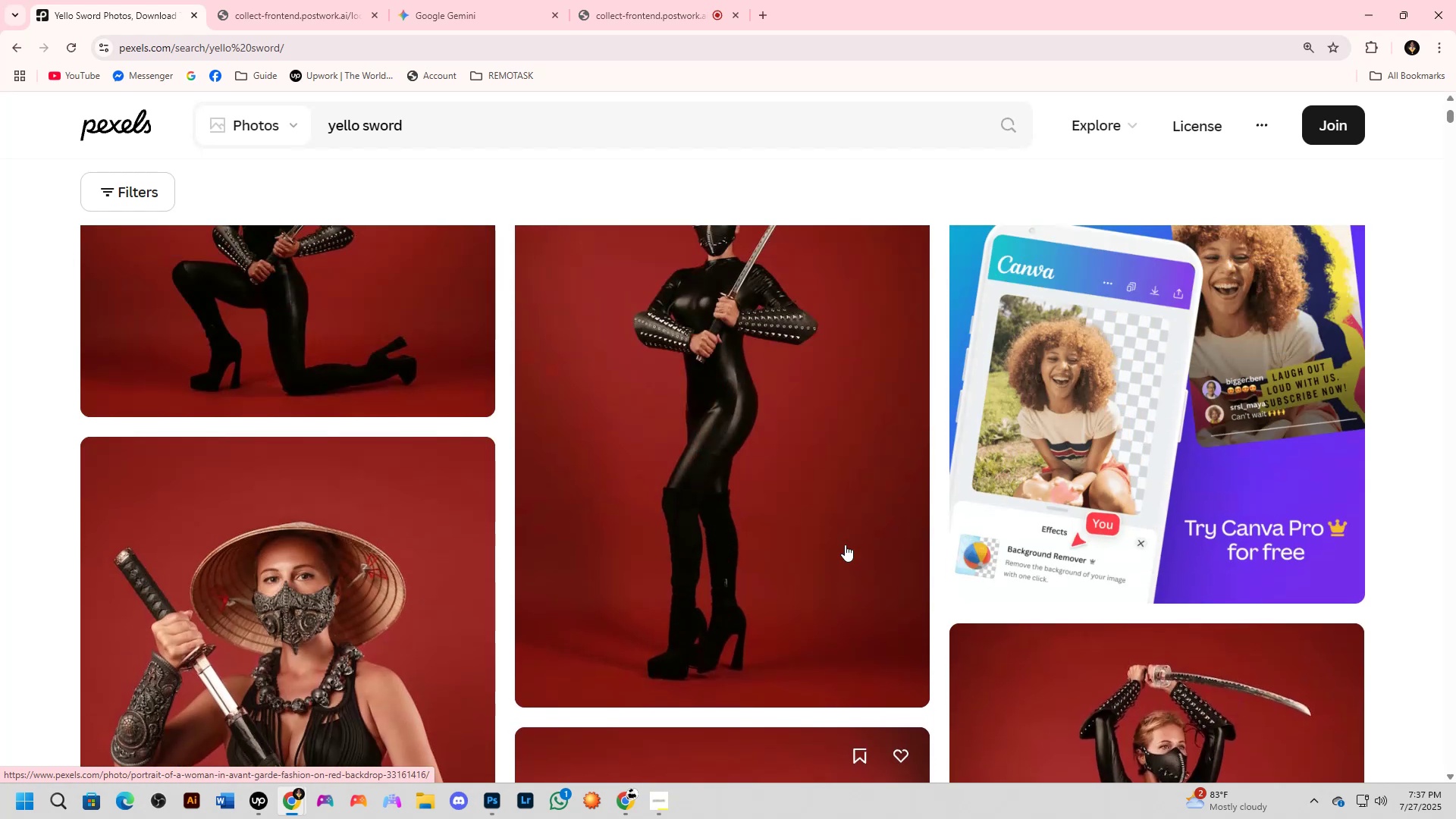 
scroll: coordinate [548, 588], scroll_direction: down, amount: 6.0
 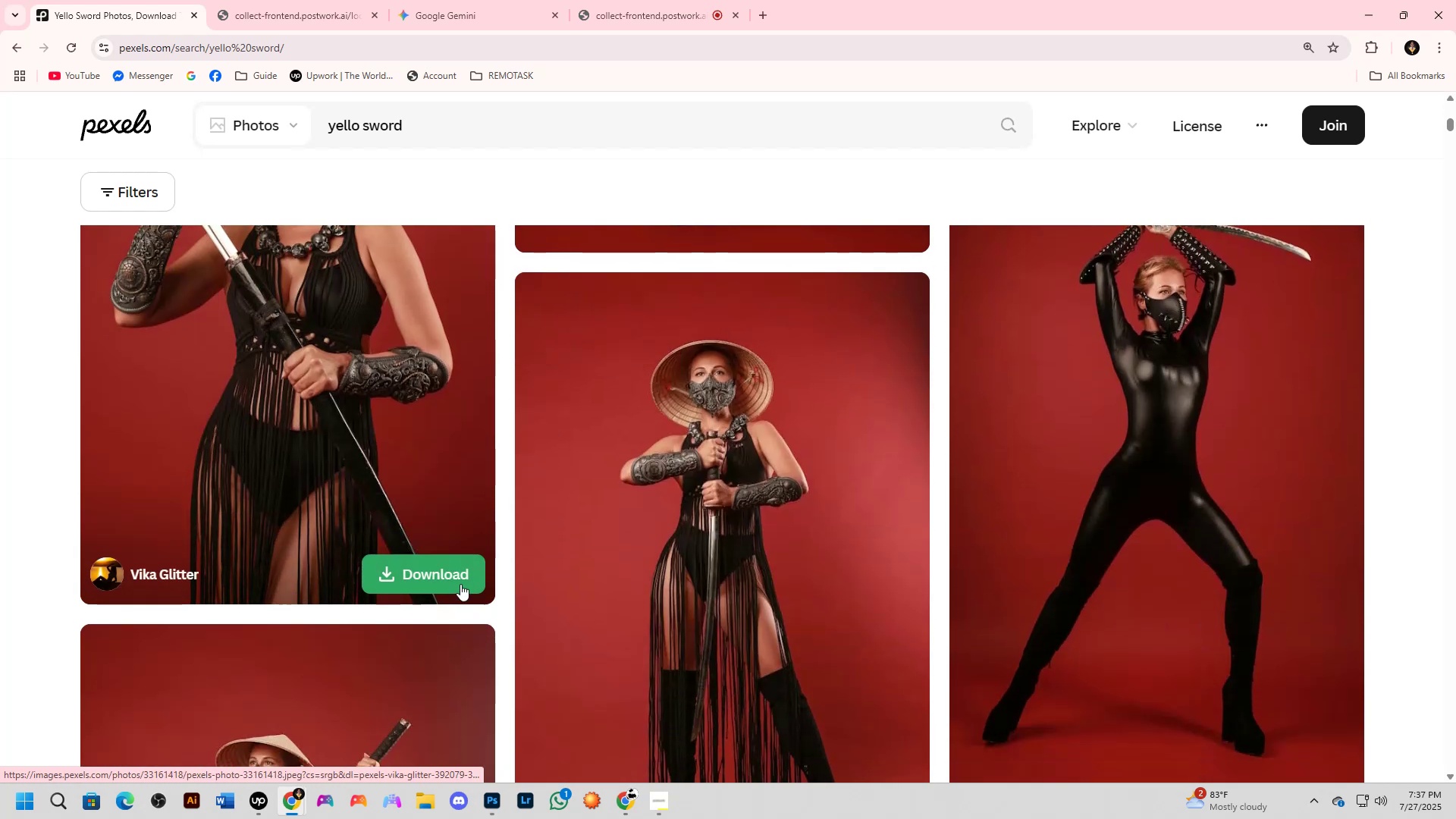 
left_click([458, 572])
 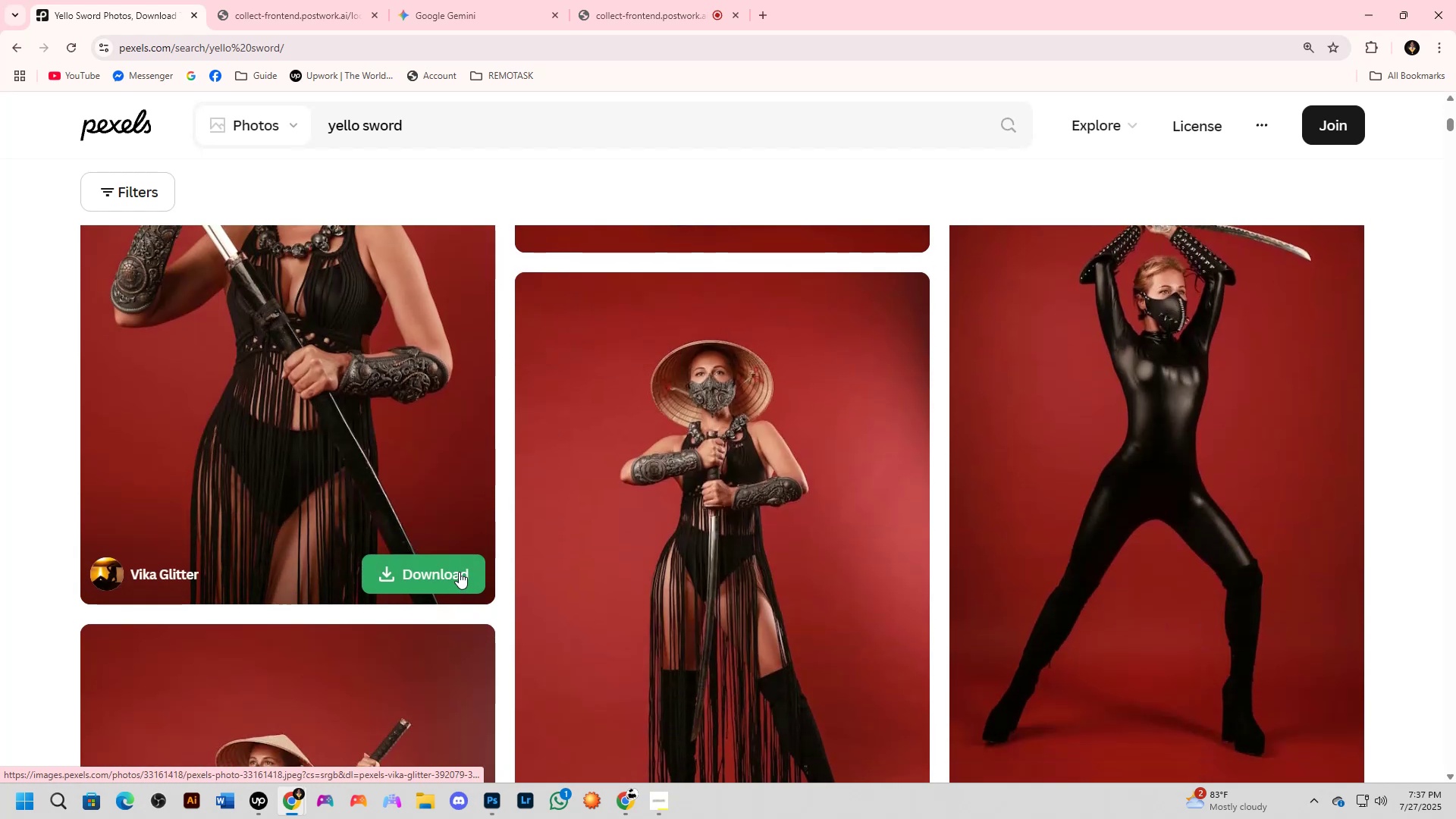 
scroll: coordinate [497, 558], scroll_direction: up, amount: 3.0
 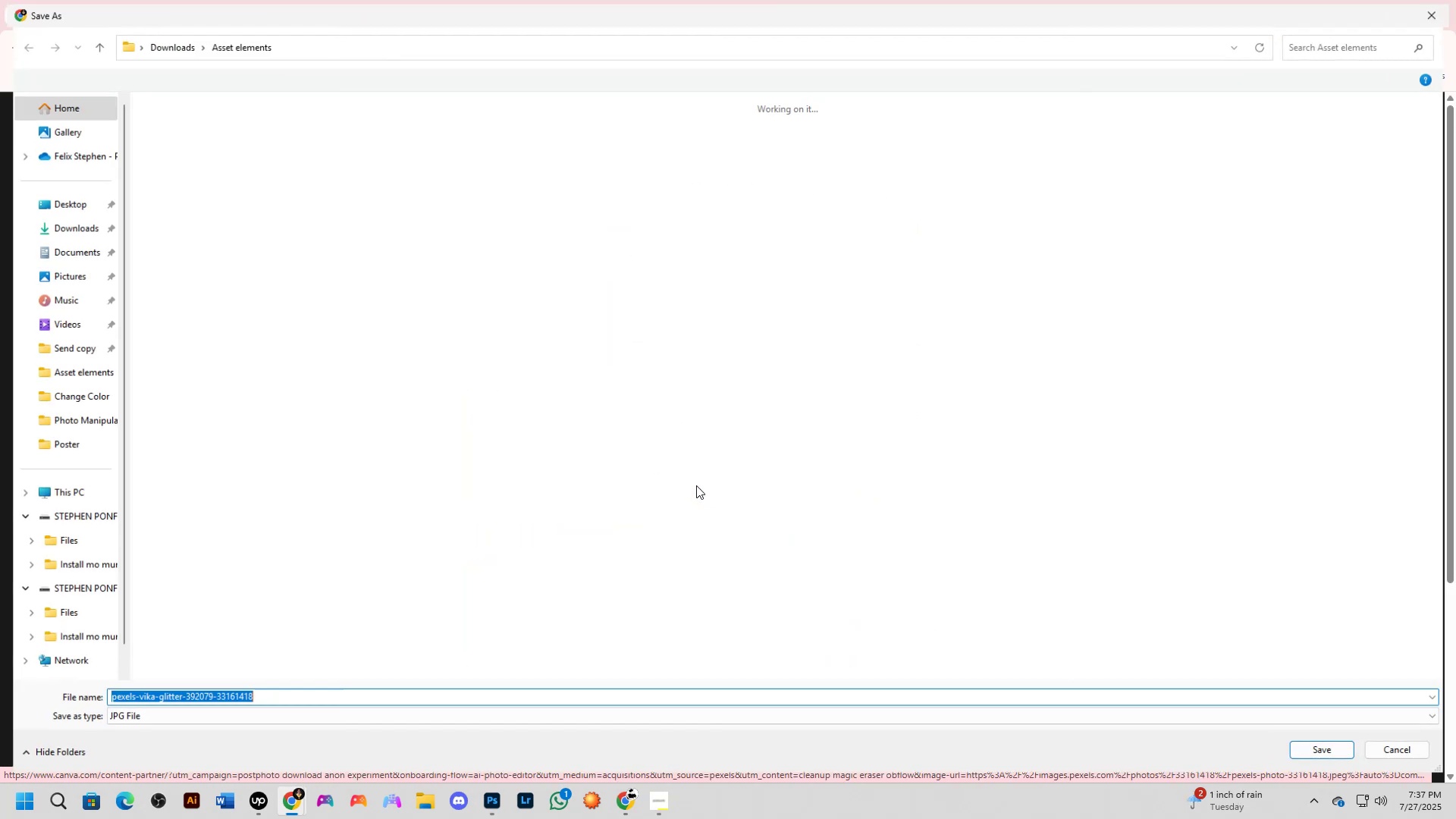 
key(NumpadEnter)
 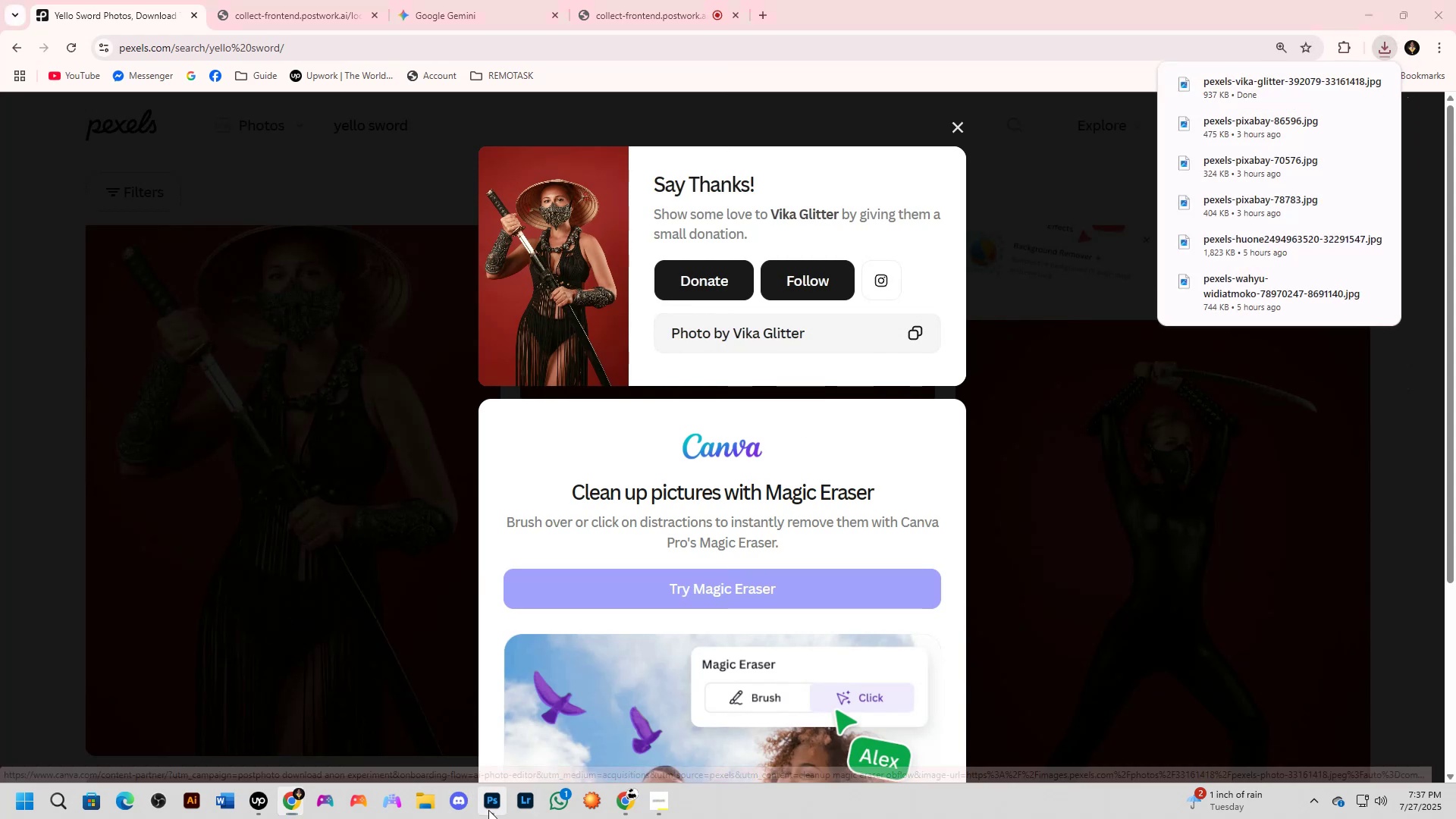 
key(Control+O)
 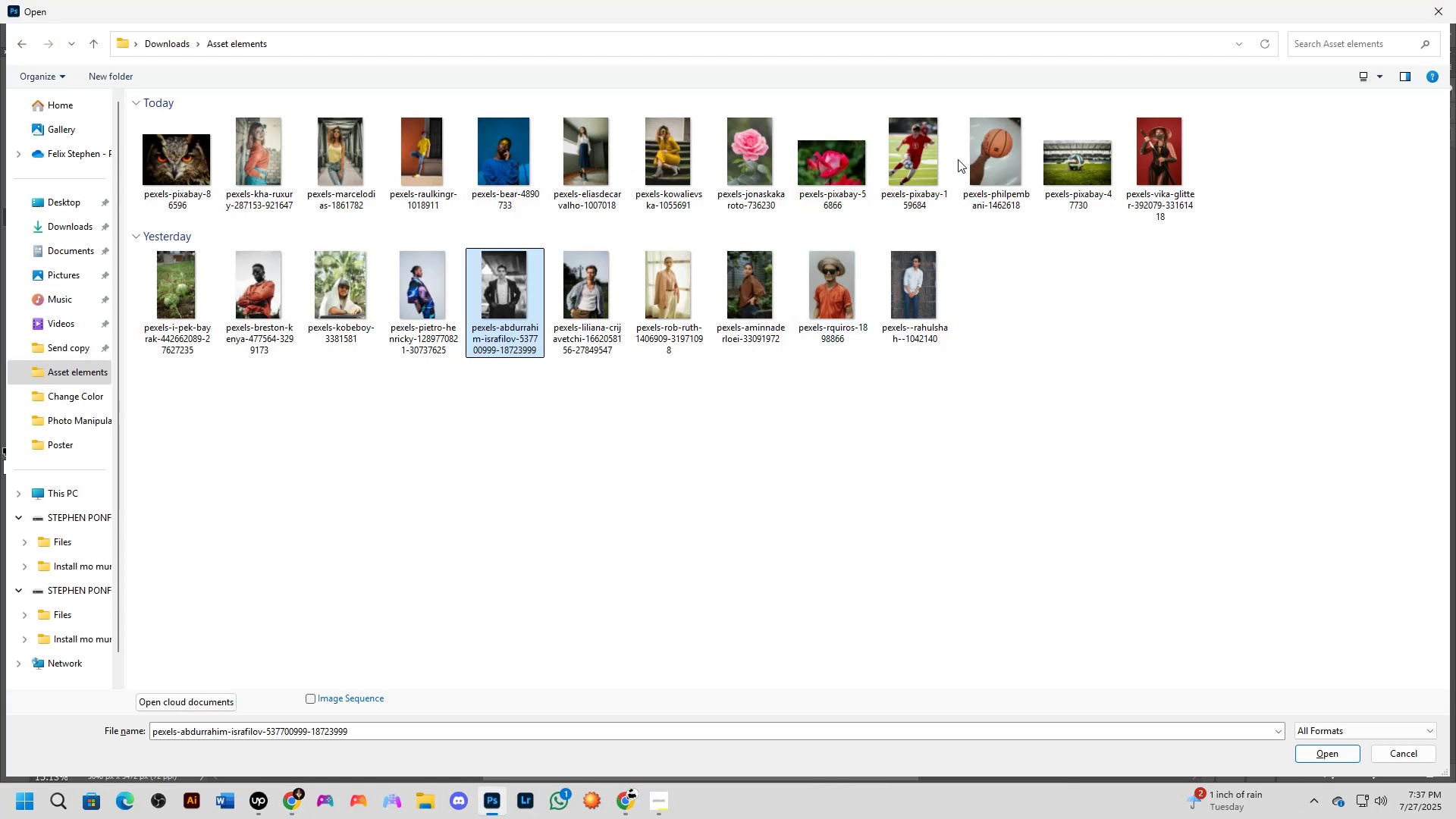 
left_click([1144, 159])
 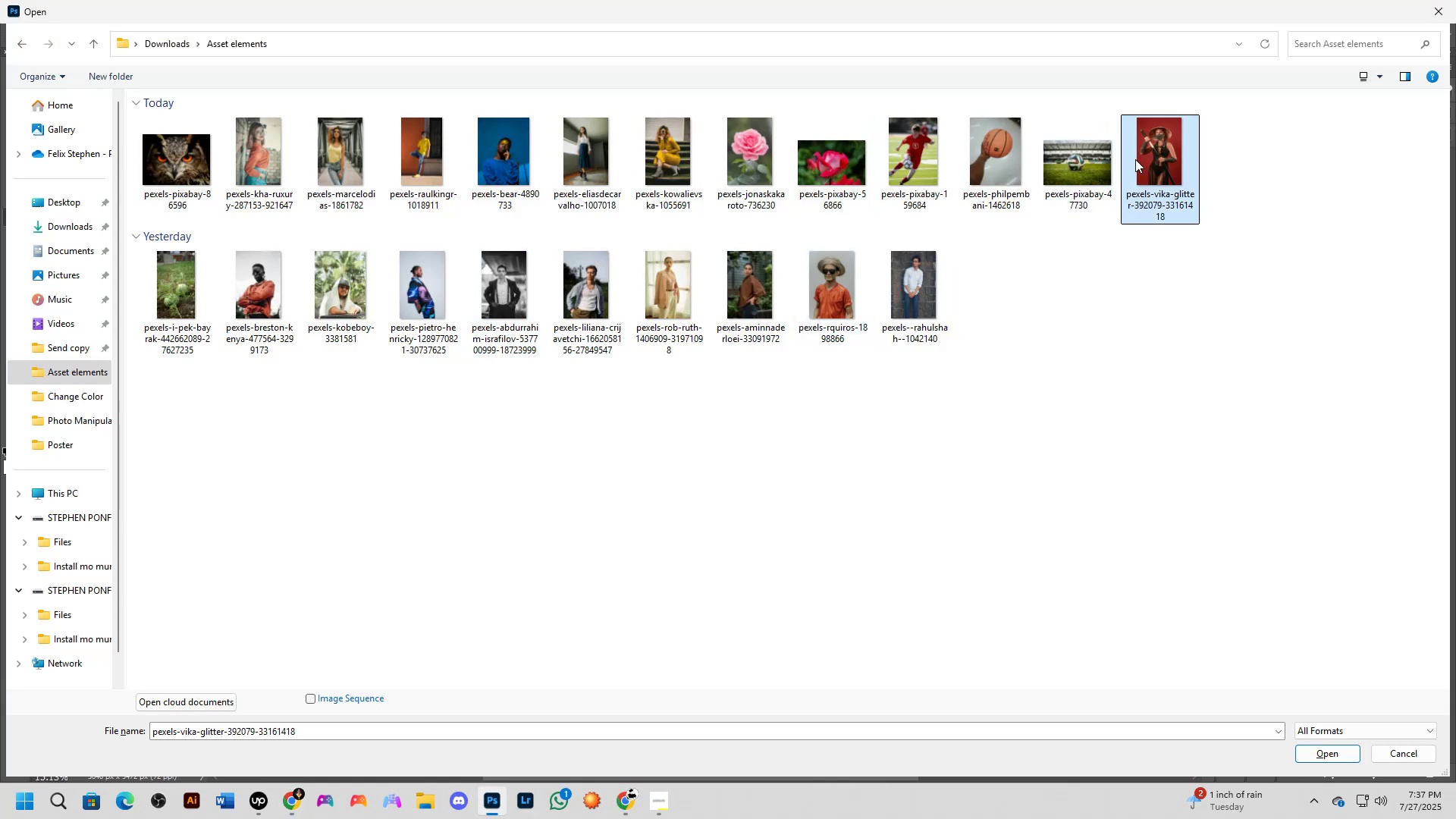 
key(NumpadEnter)
 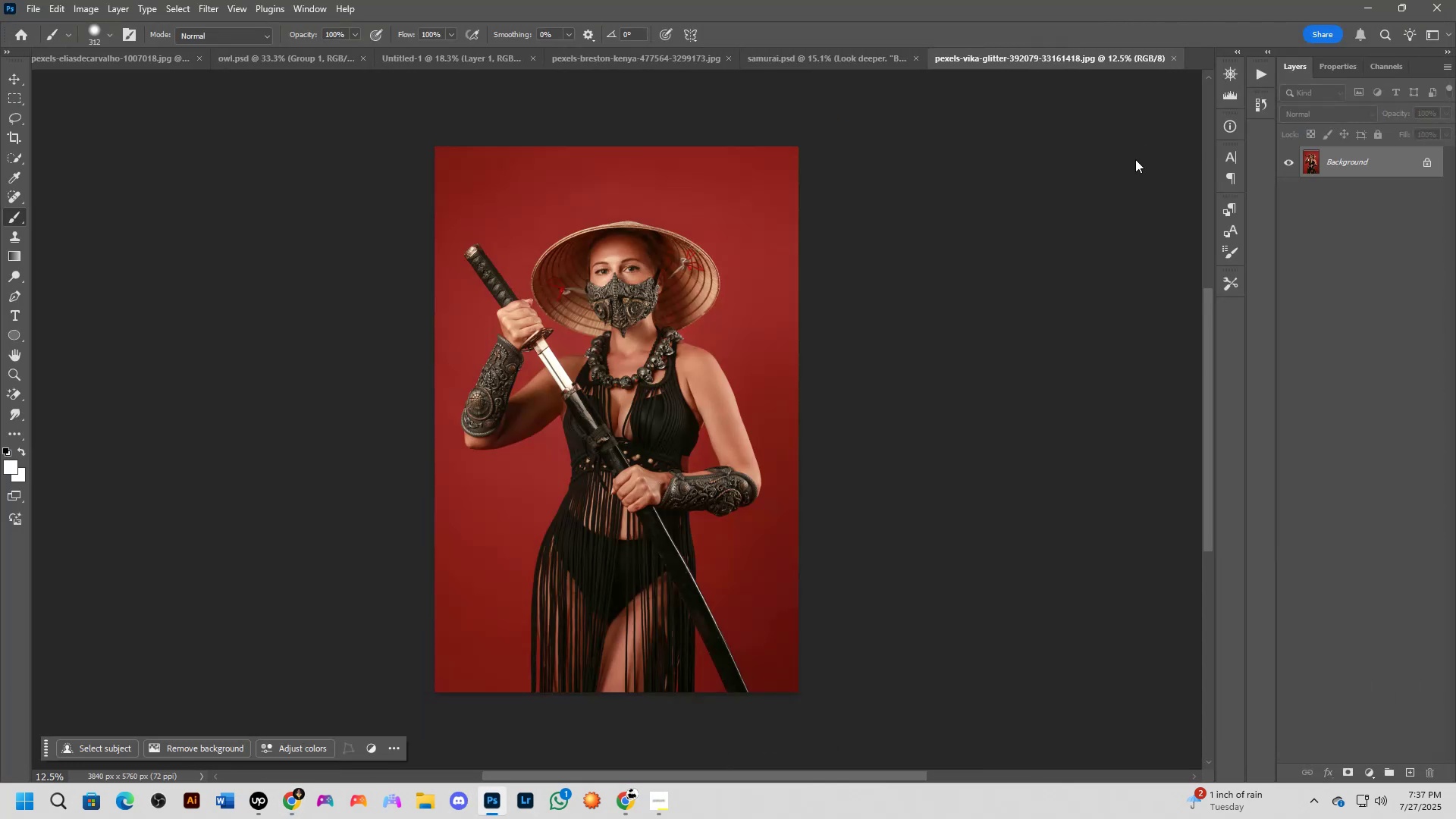 
key(Shift+ShiftLeft)
 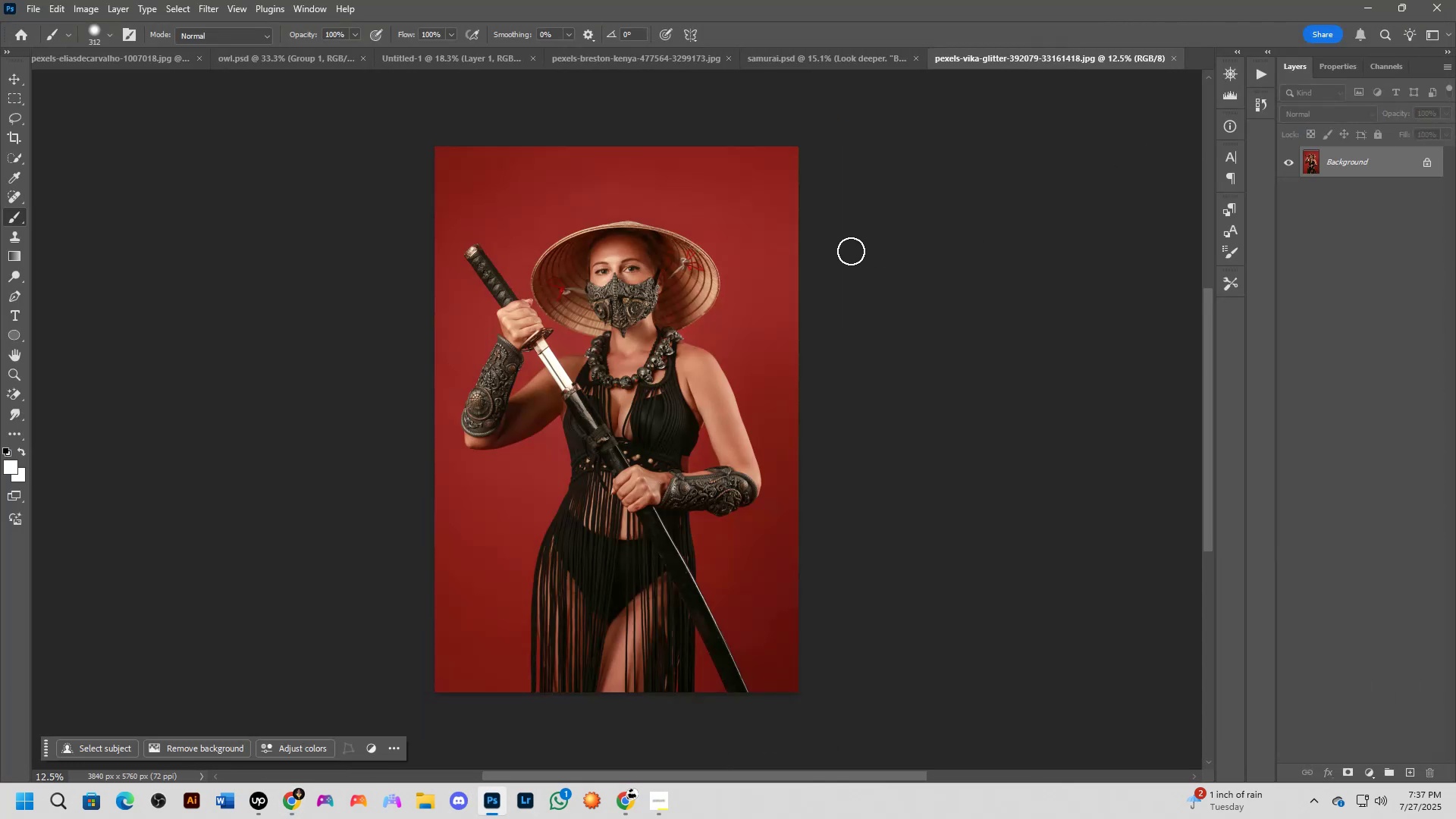 
scroll: coordinate [599, 300], scroll_direction: up, amount: 3.0
 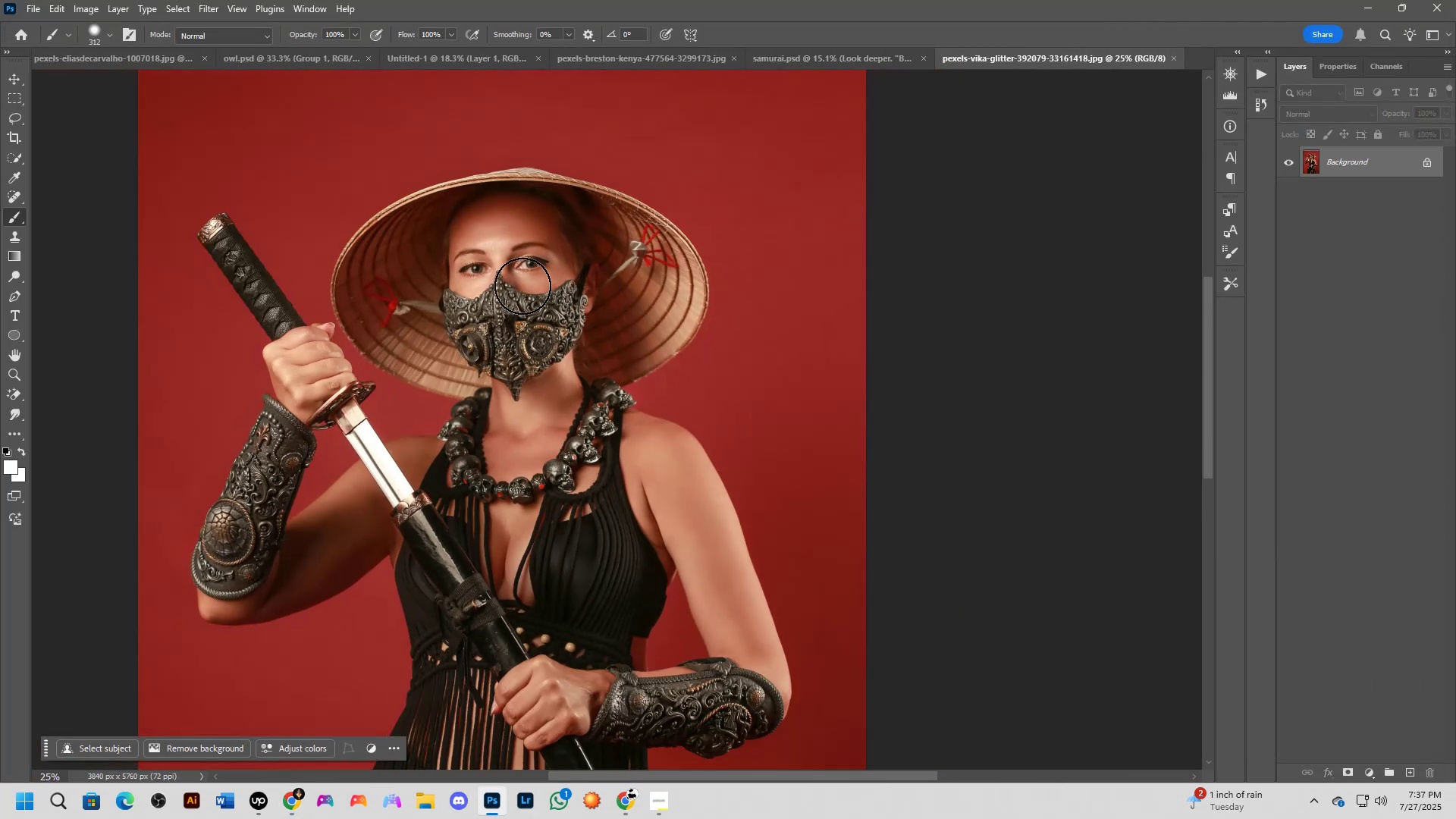 
key(Shift+ShiftLeft)
 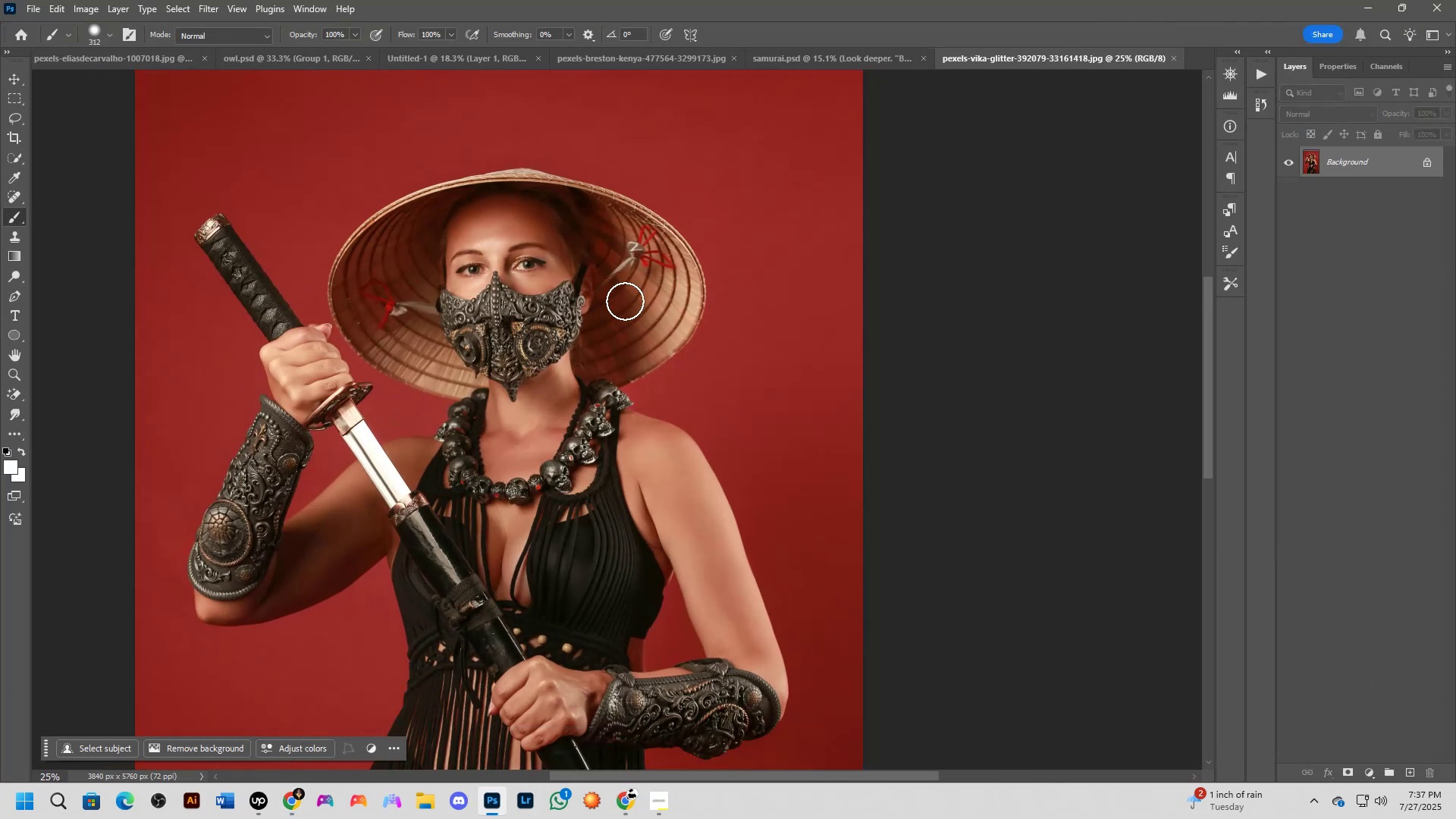 
key(Shift+ShiftLeft)
 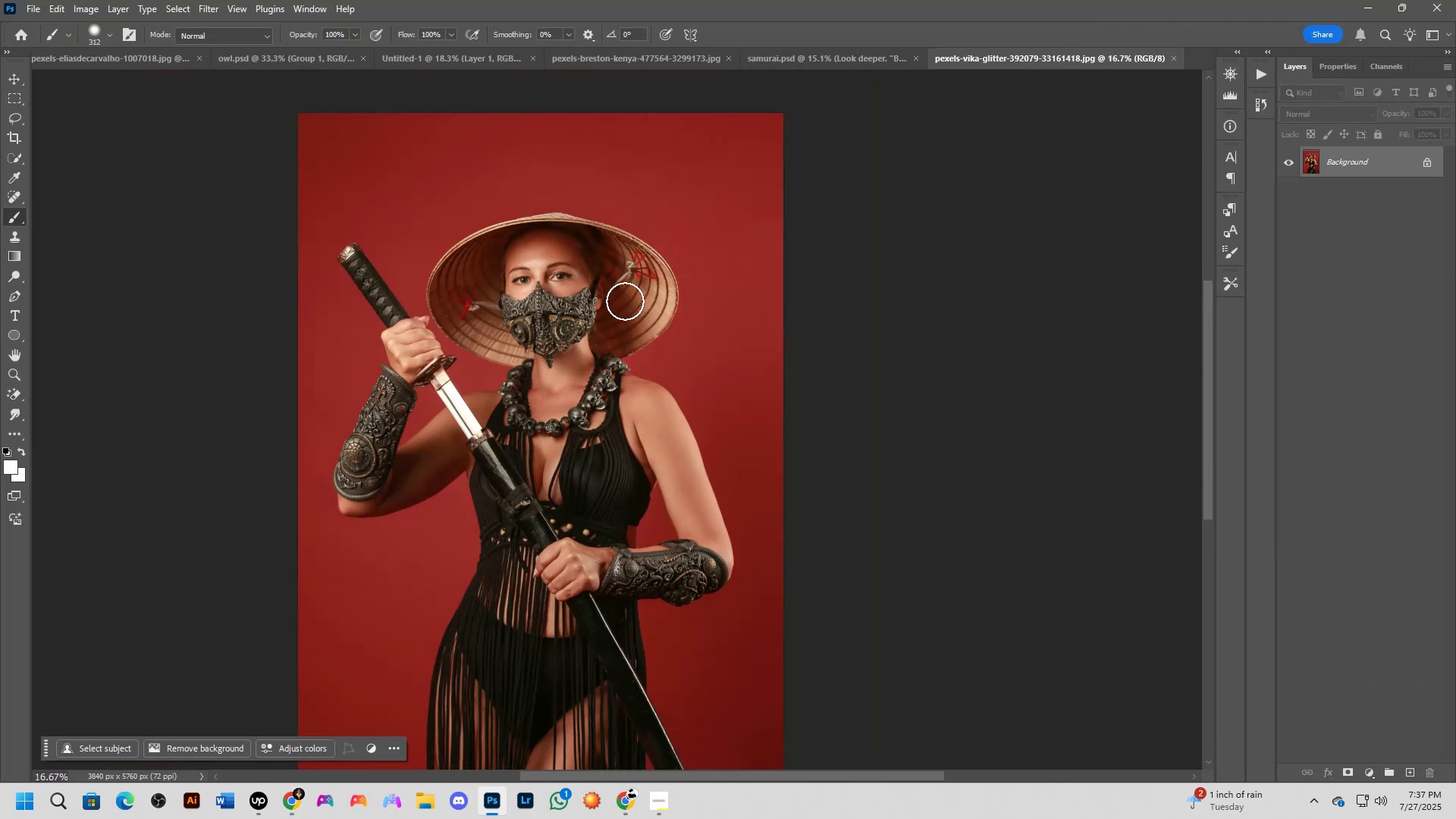 
key(Shift+ShiftLeft)
 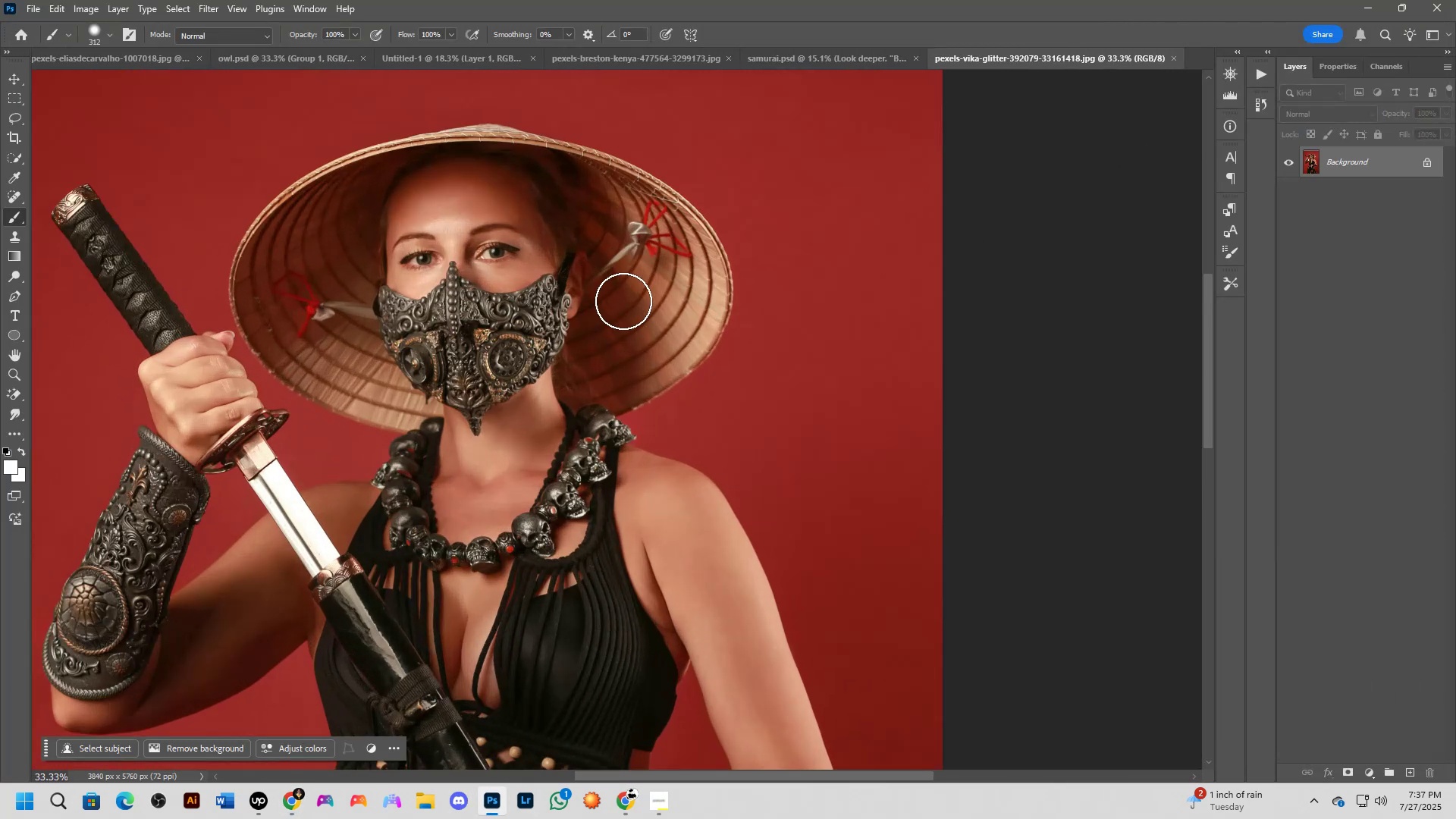 
key(Shift+ShiftLeft)
 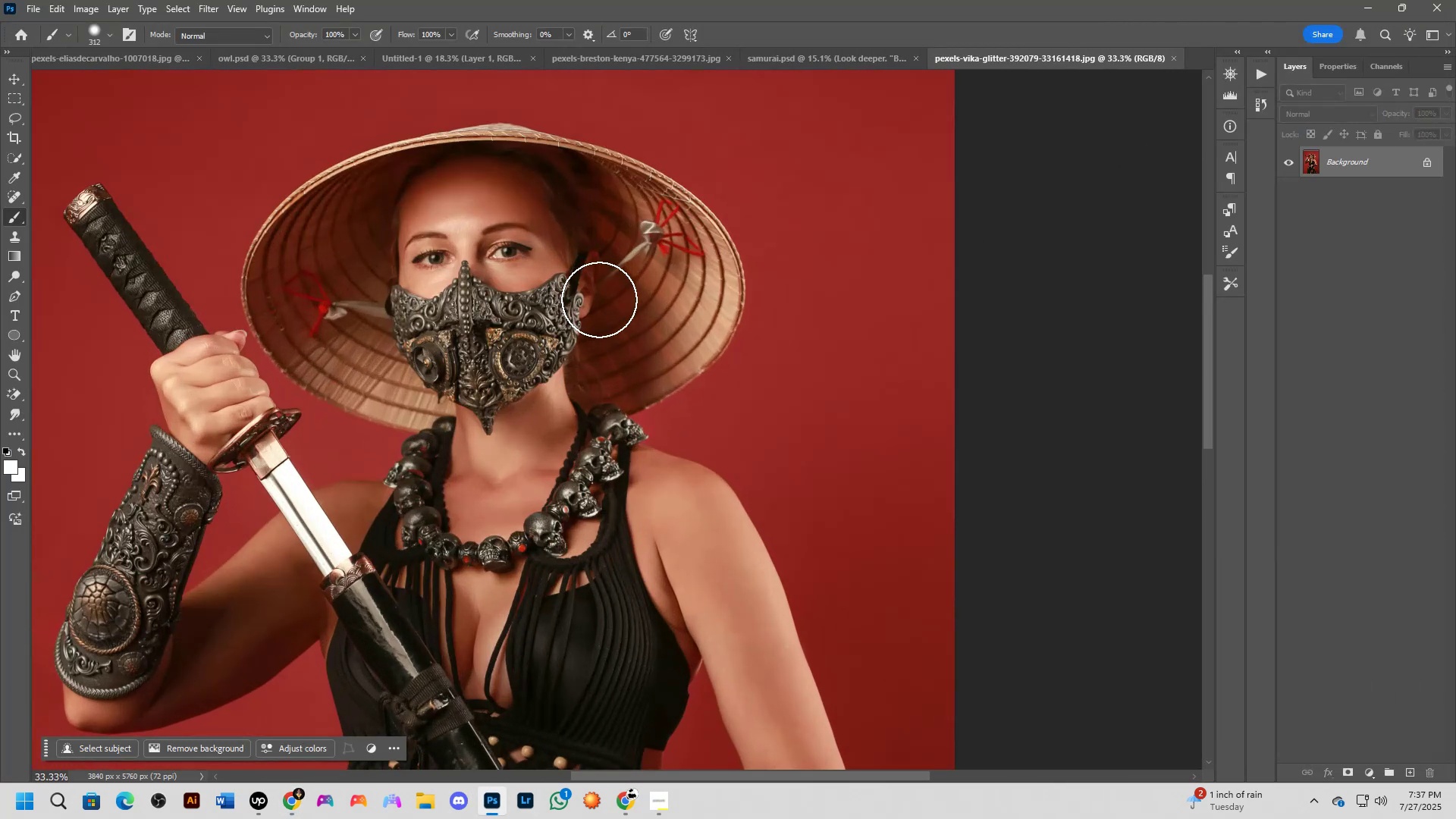 
key(Shift+ShiftLeft)
 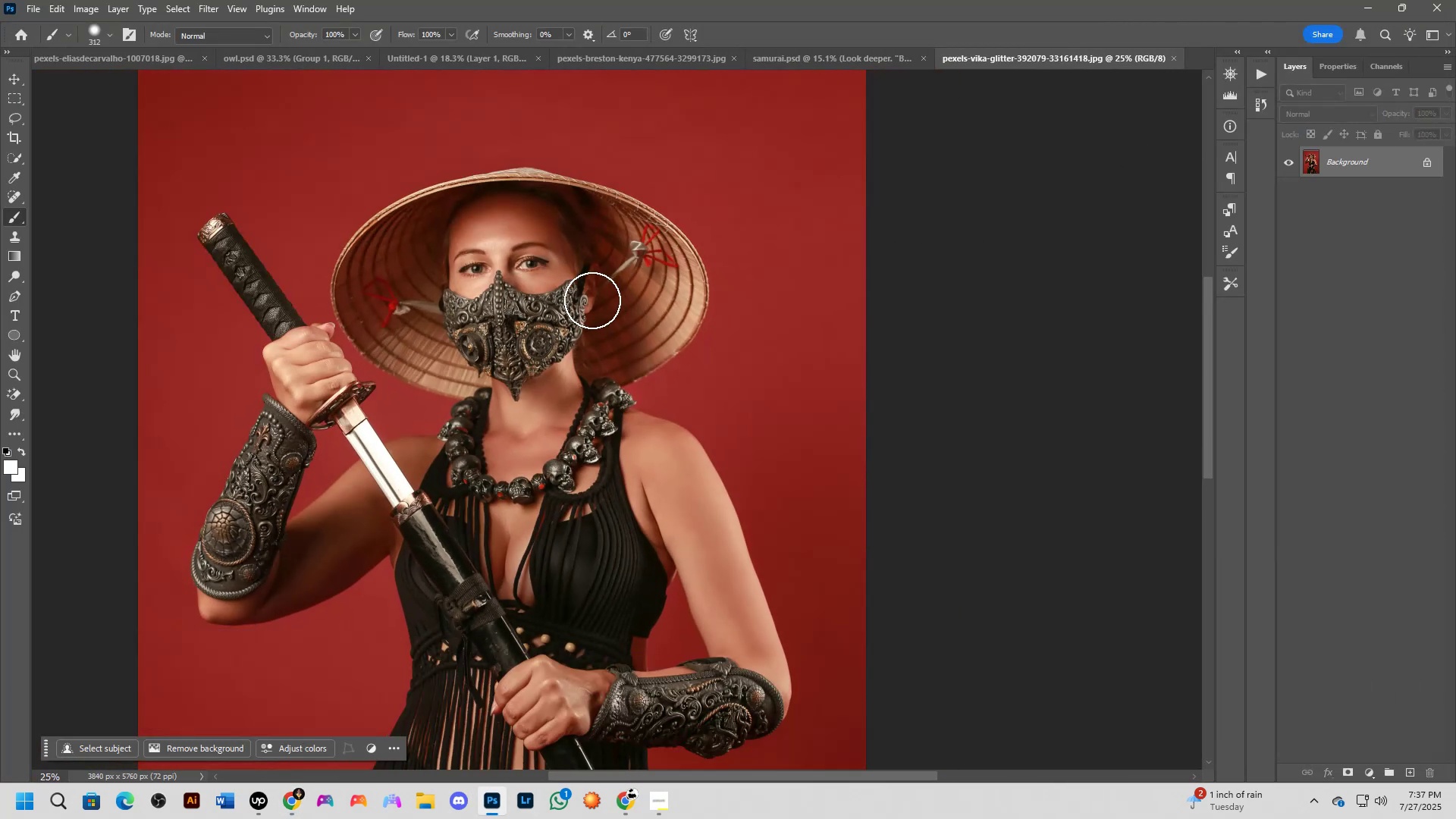 
key(Shift+ShiftLeft)
 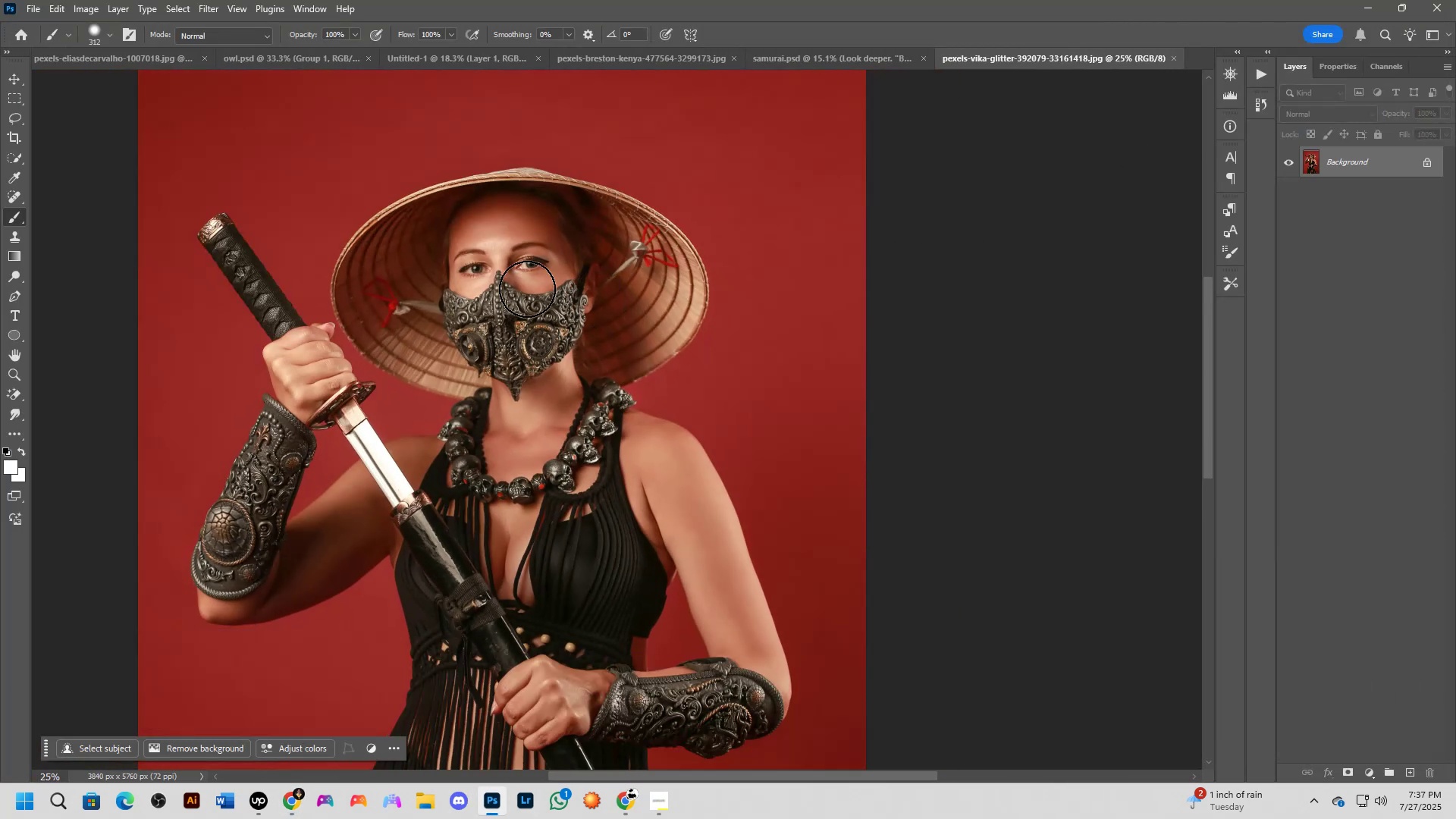 
scroll: coordinate [491, 276], scroll_direction: up, amount: 1.0
 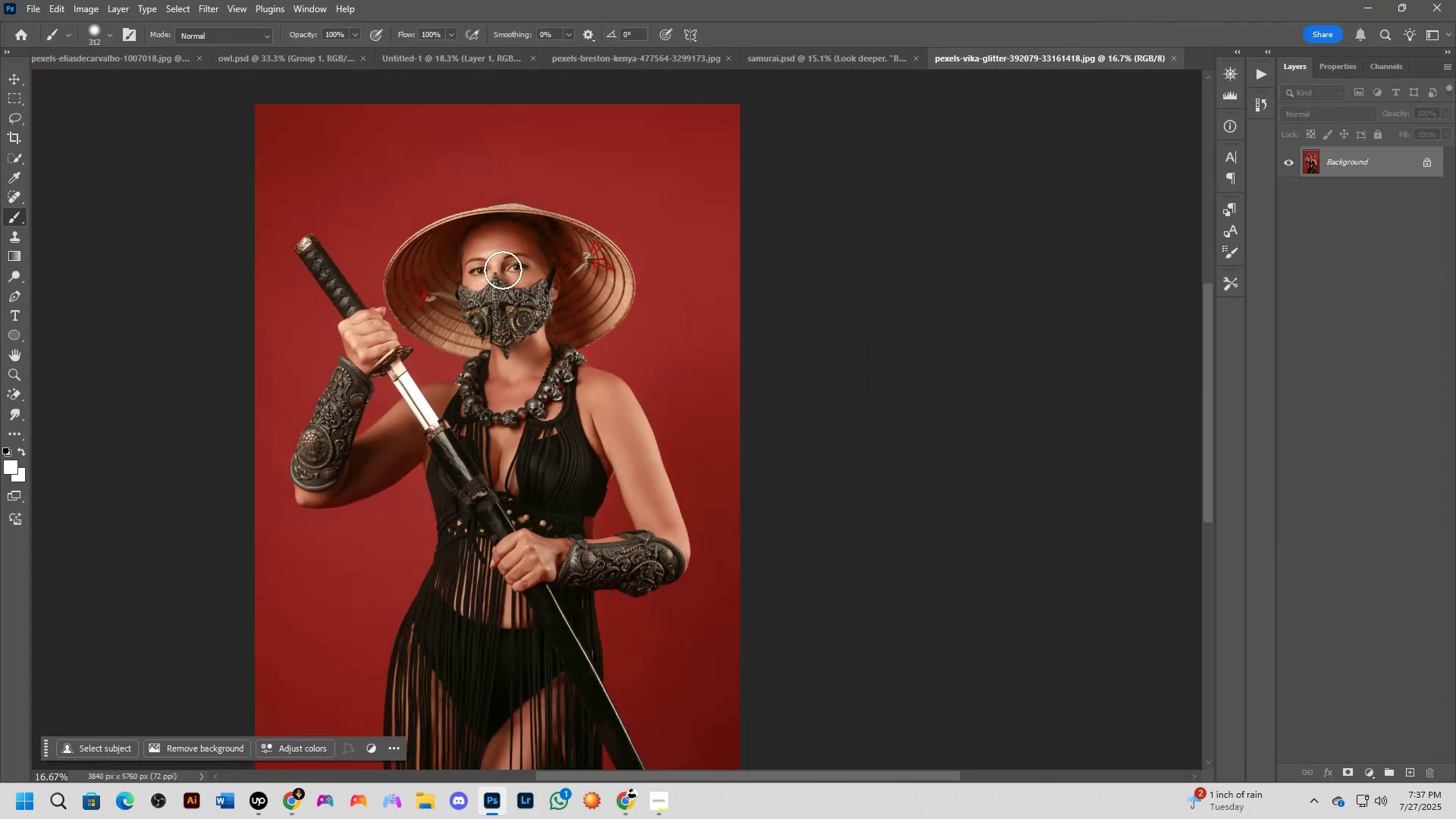 
key(Shift+ShiftLeft)
 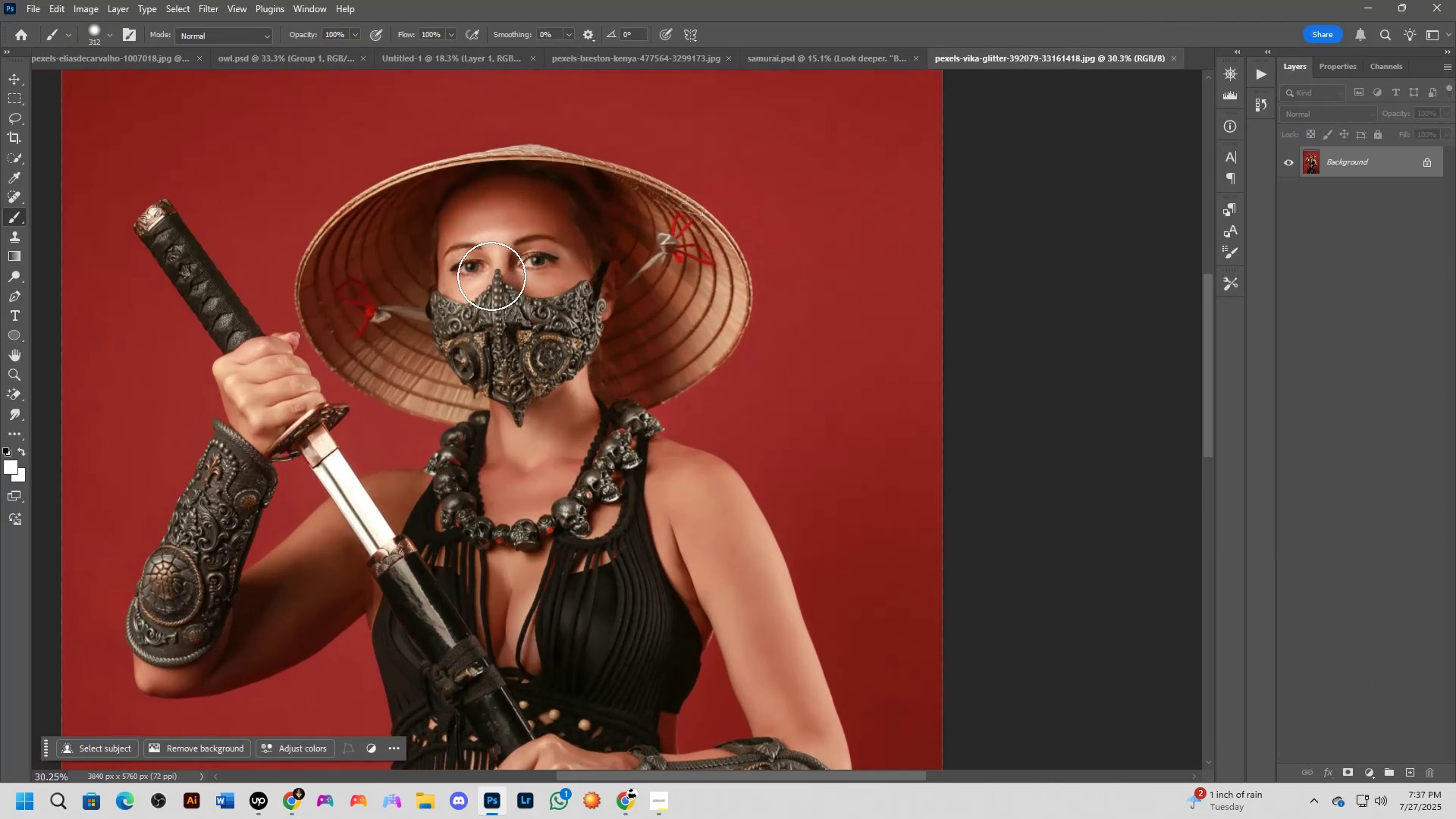 
key(Shift+ShiftLeft)
 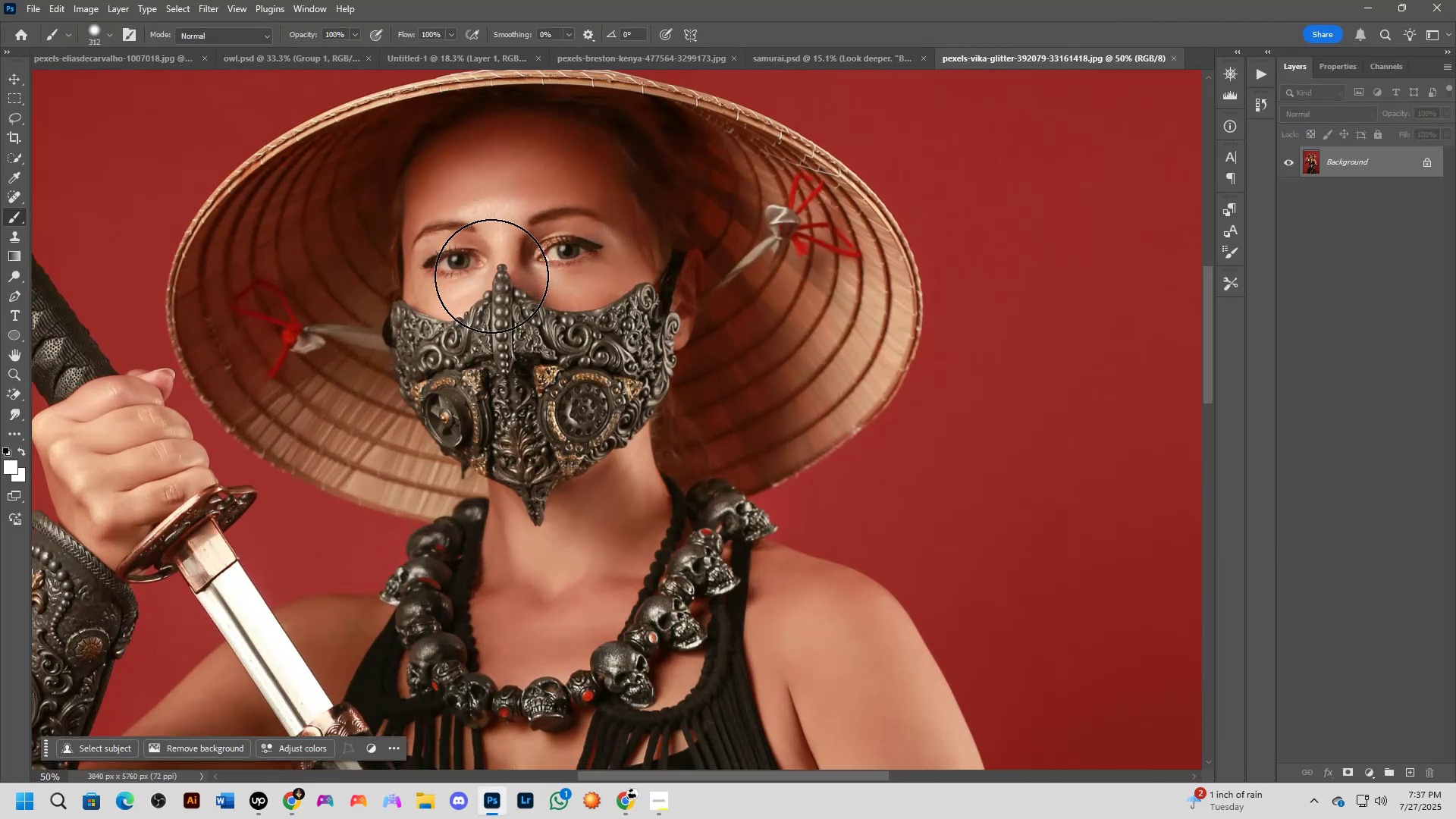 
key(Shift+ShiftLeft)
 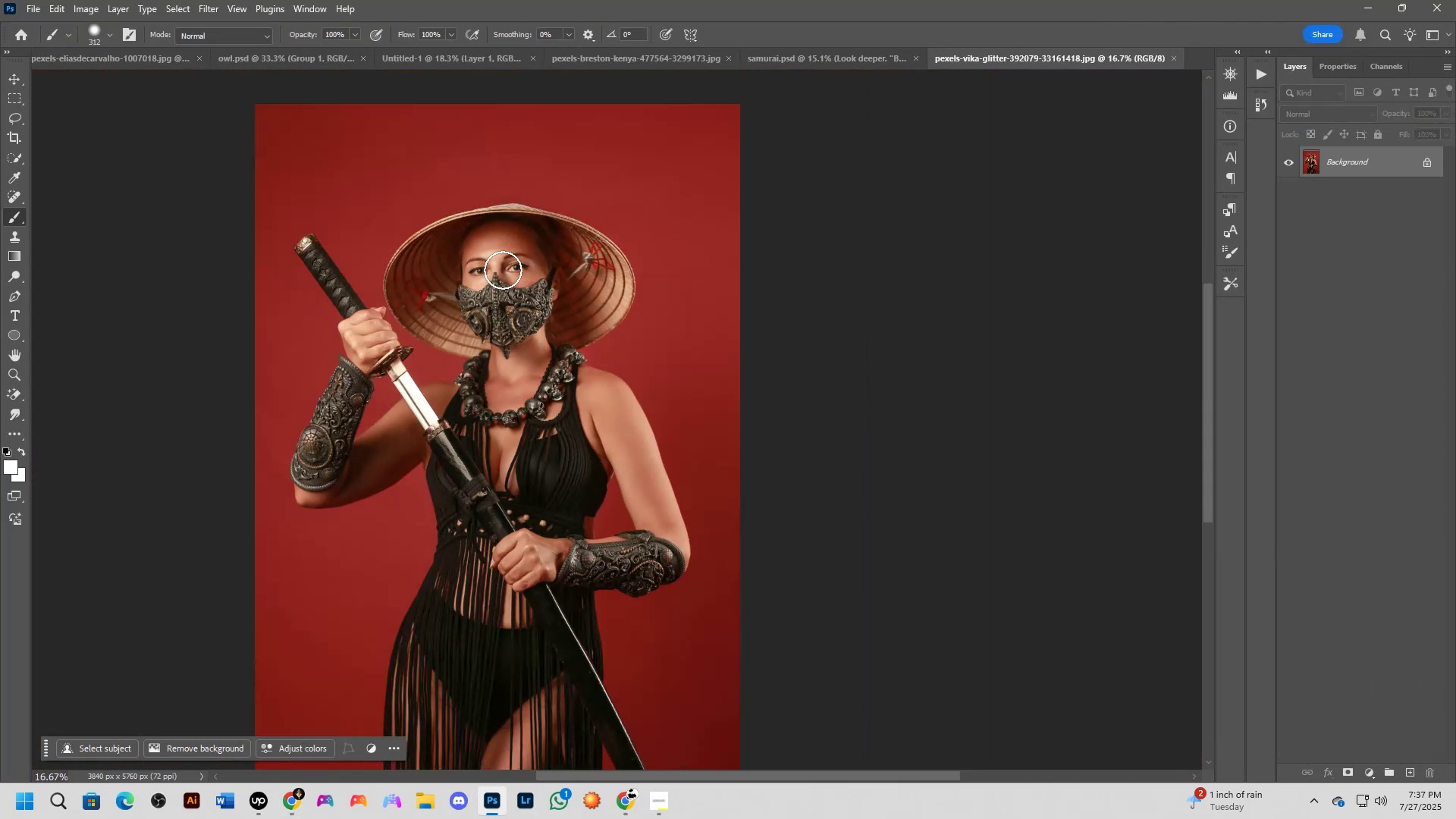 
key(Control+ControlLeft)
 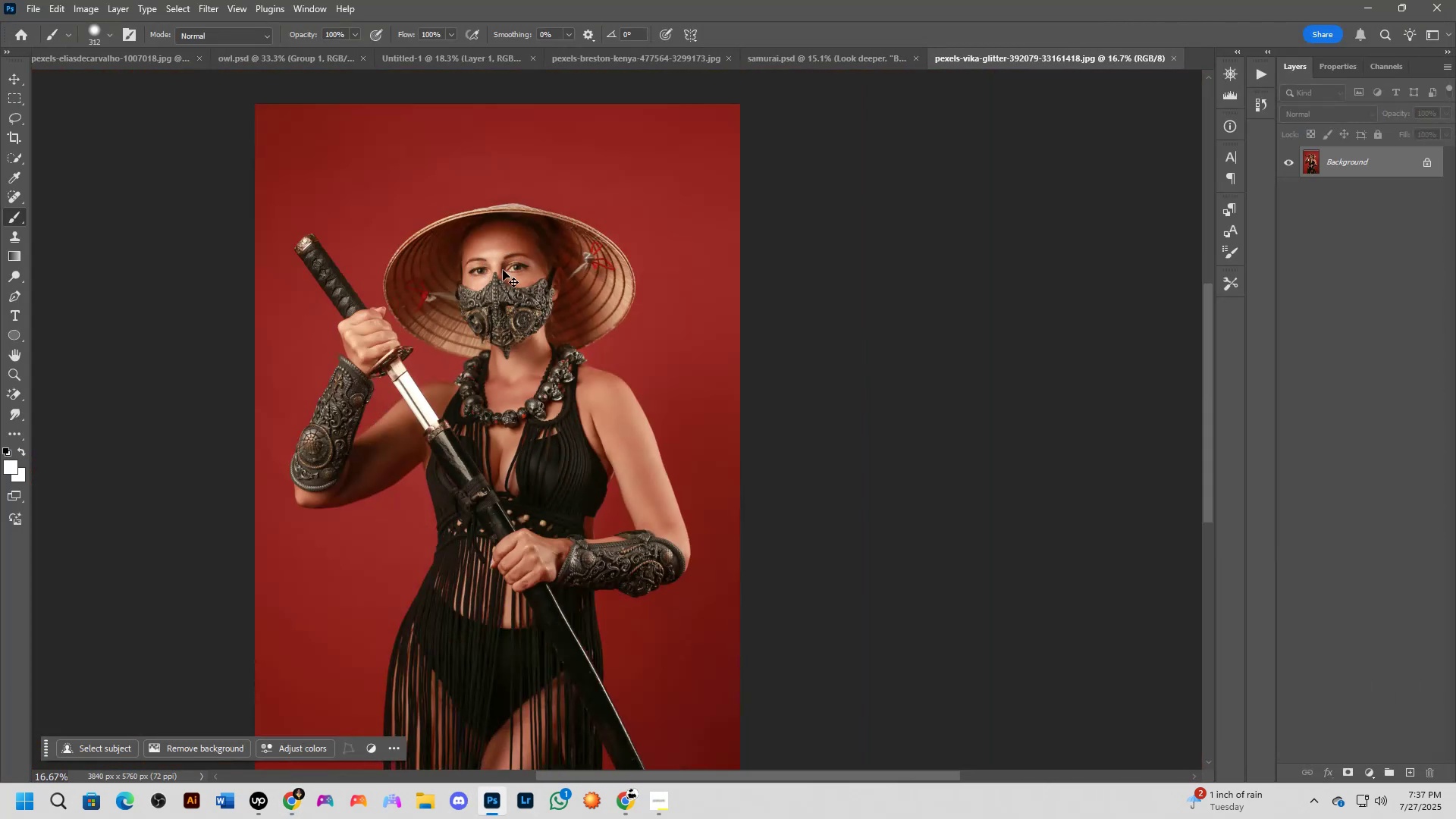 
key(Control+J)
 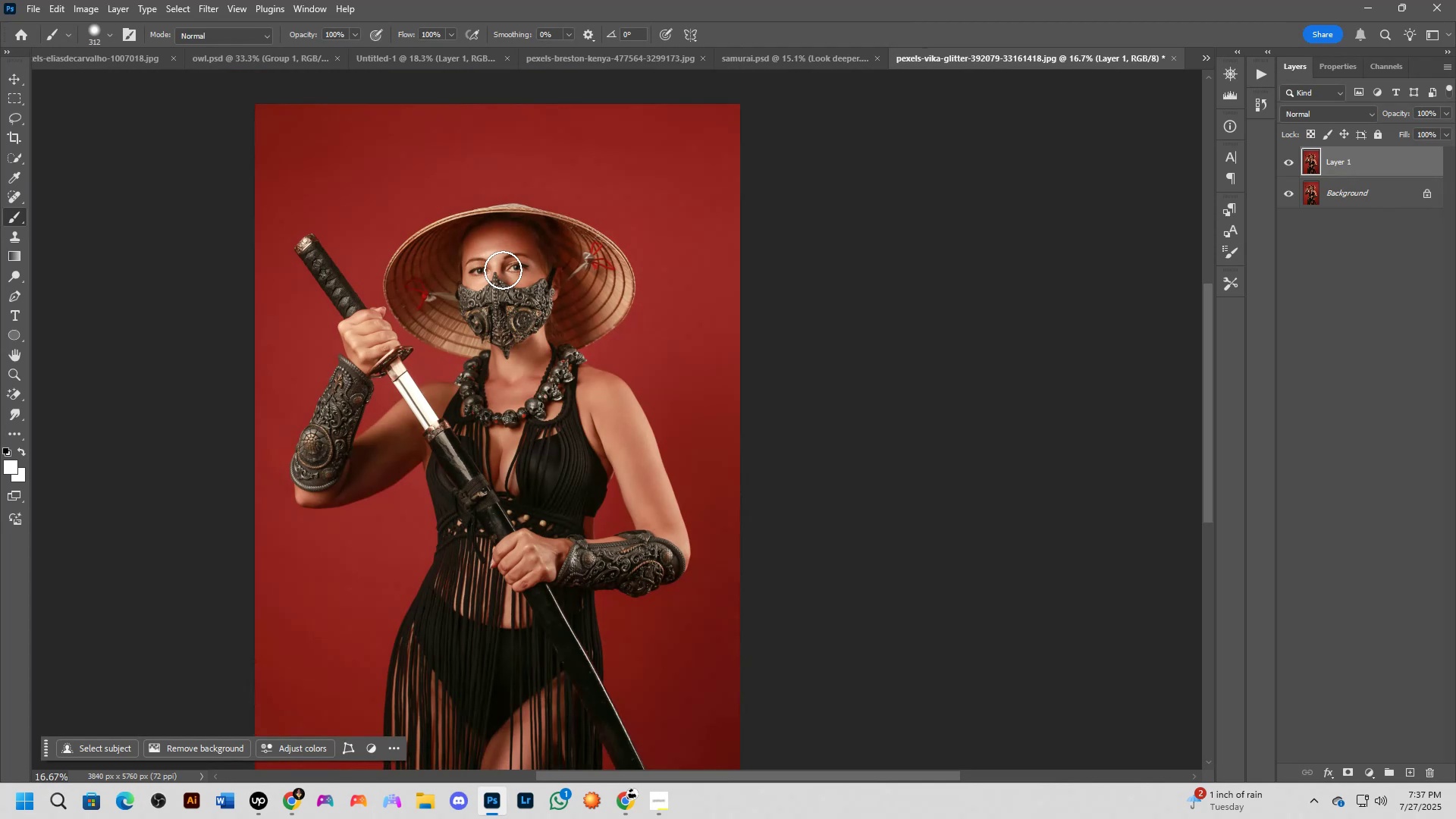 
scroll: coordinate [508, 297], scroll_direction: down, amount: 4.0
 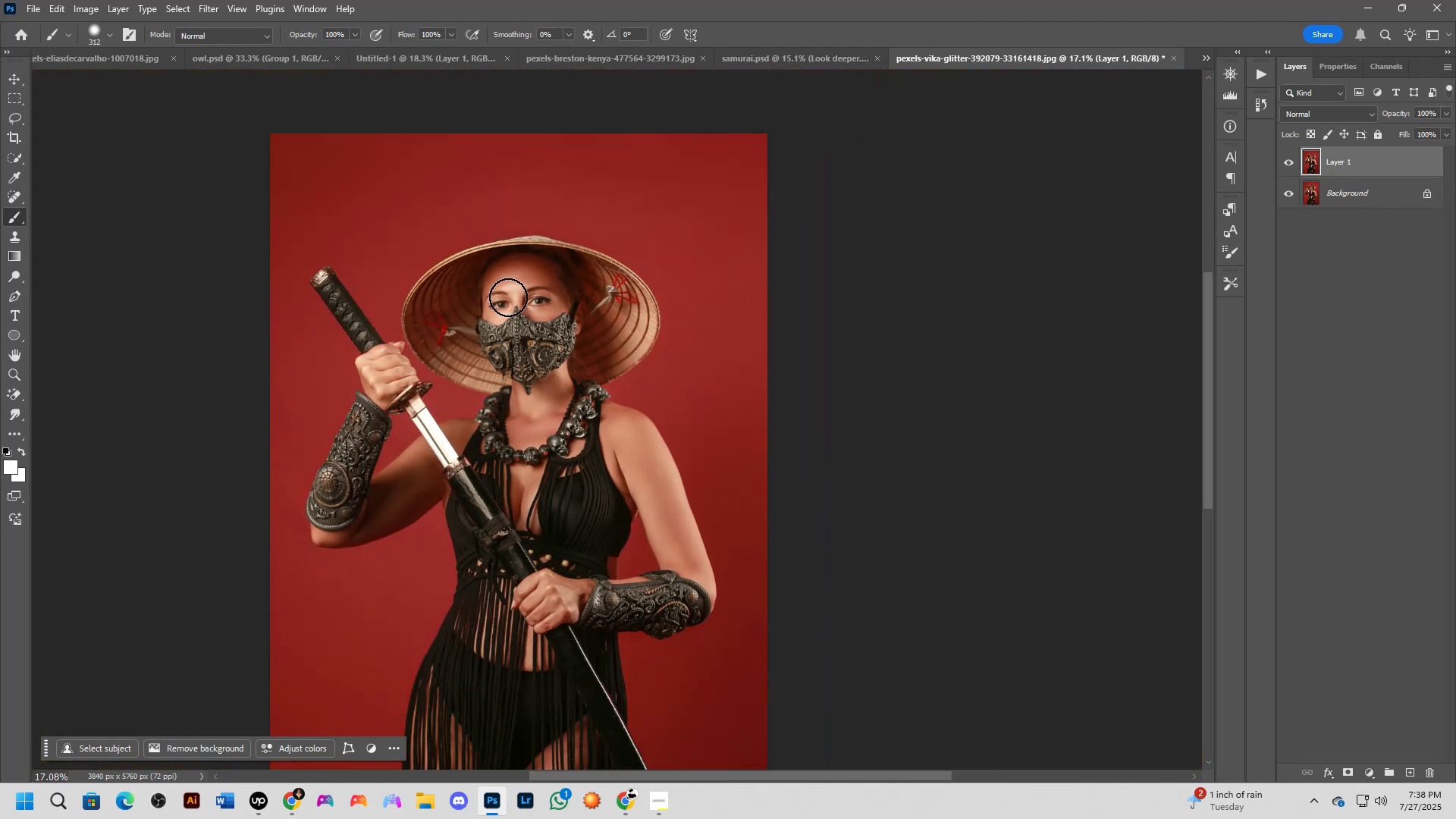 
key(Shift+ShiftLeft)
 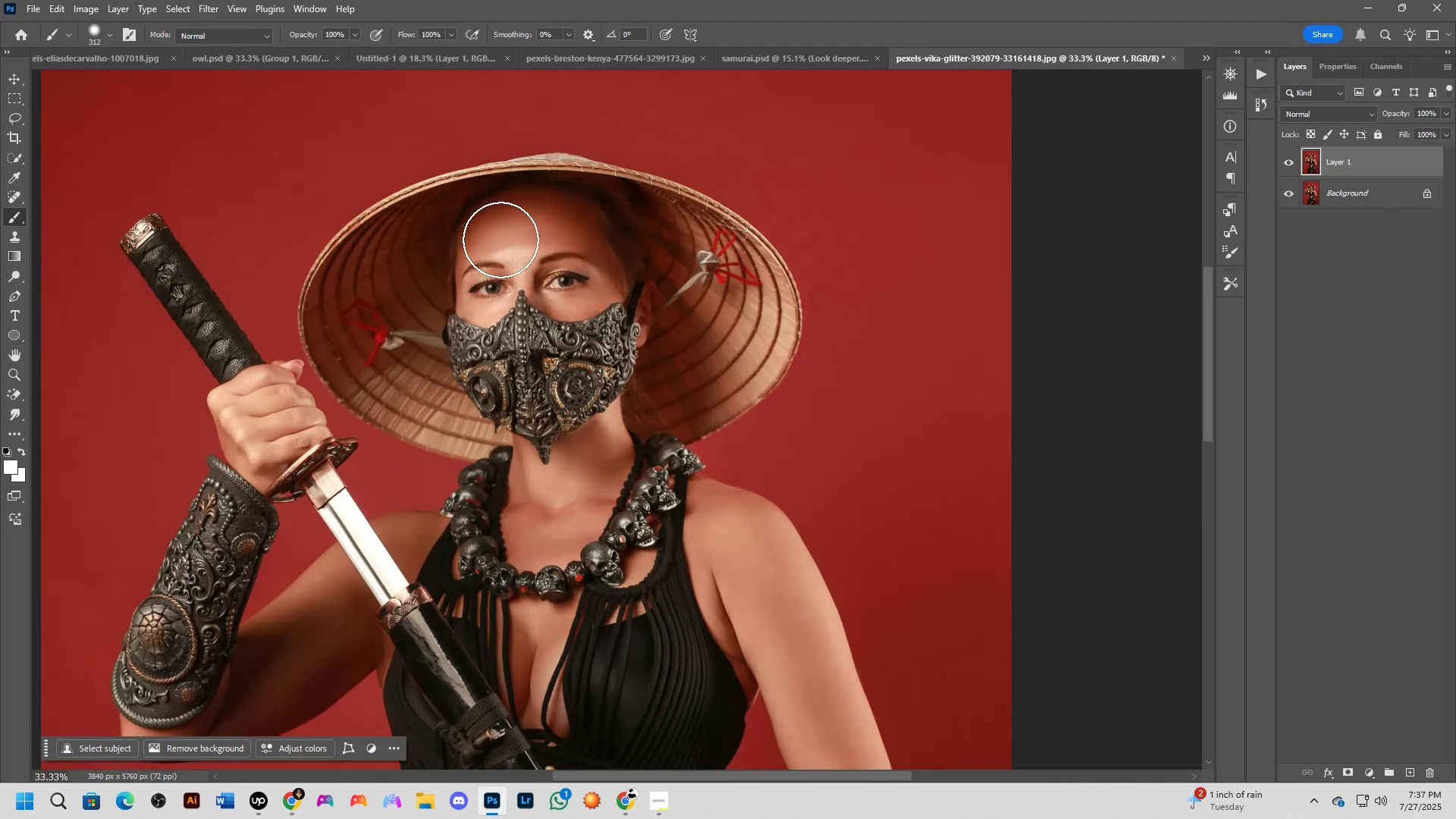 
key(Shift+ShiftLeft)
 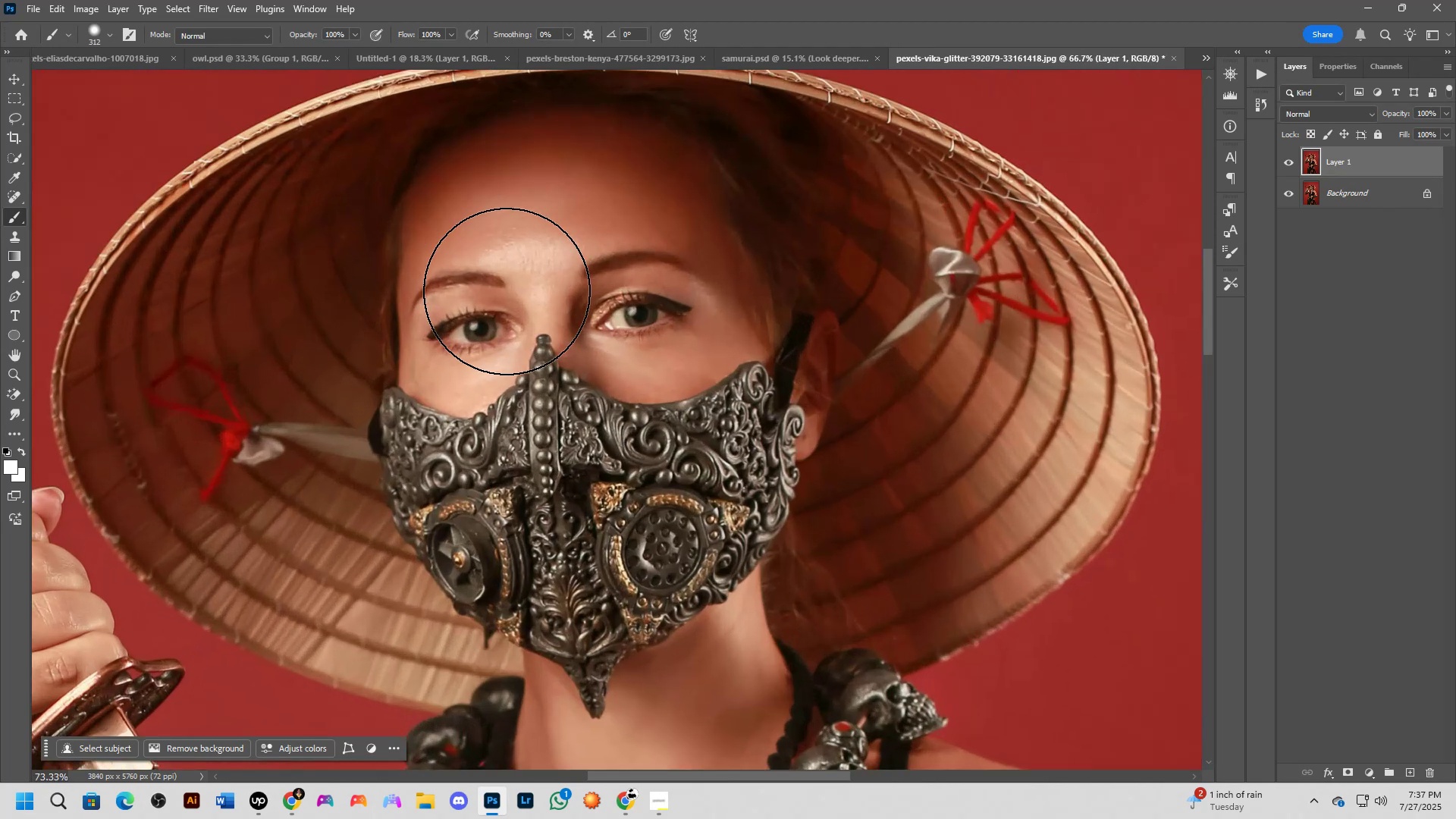 
key(Shift+ShiftLeft)
 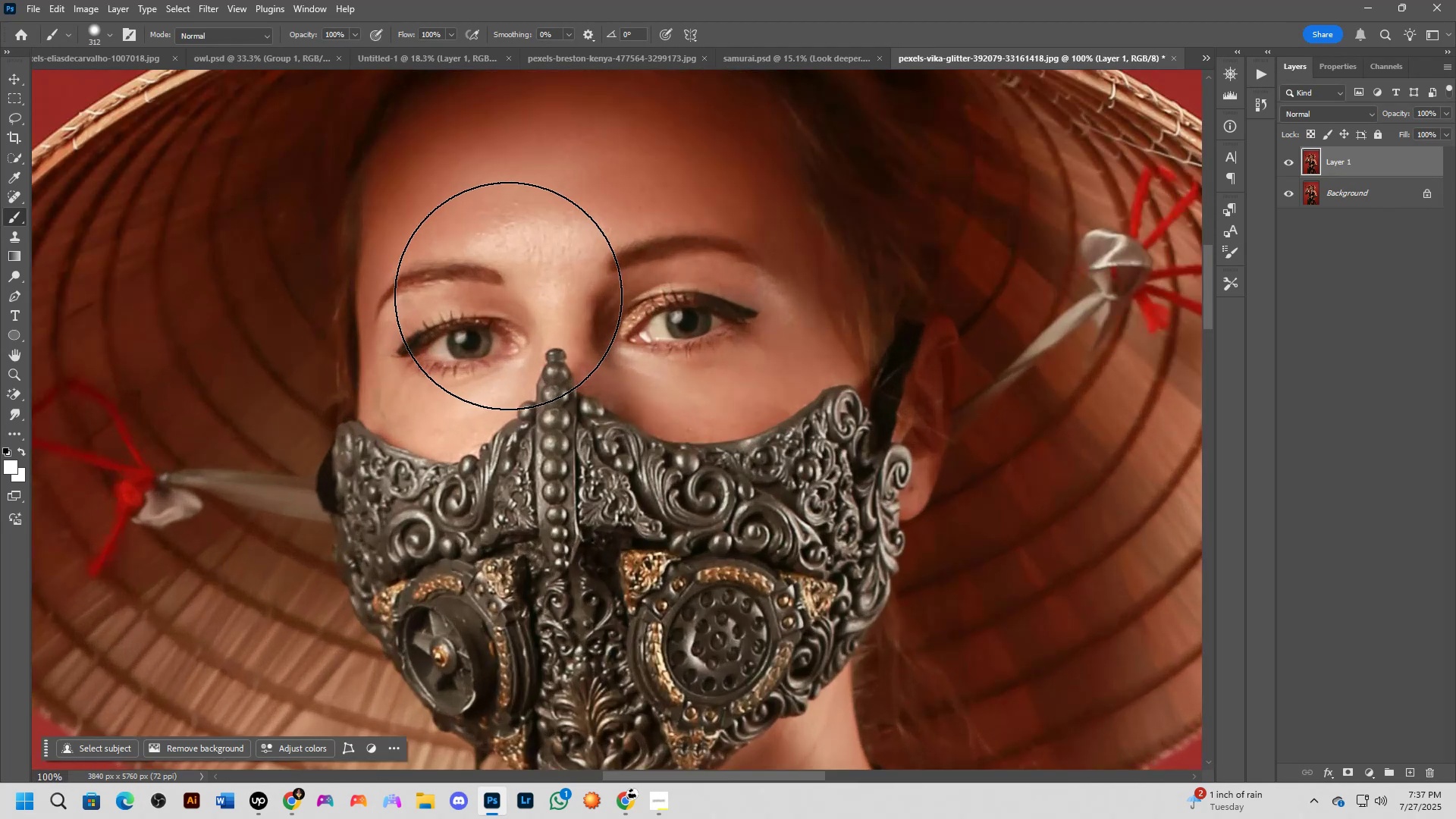 
key(Shift+ShiftLeft)
 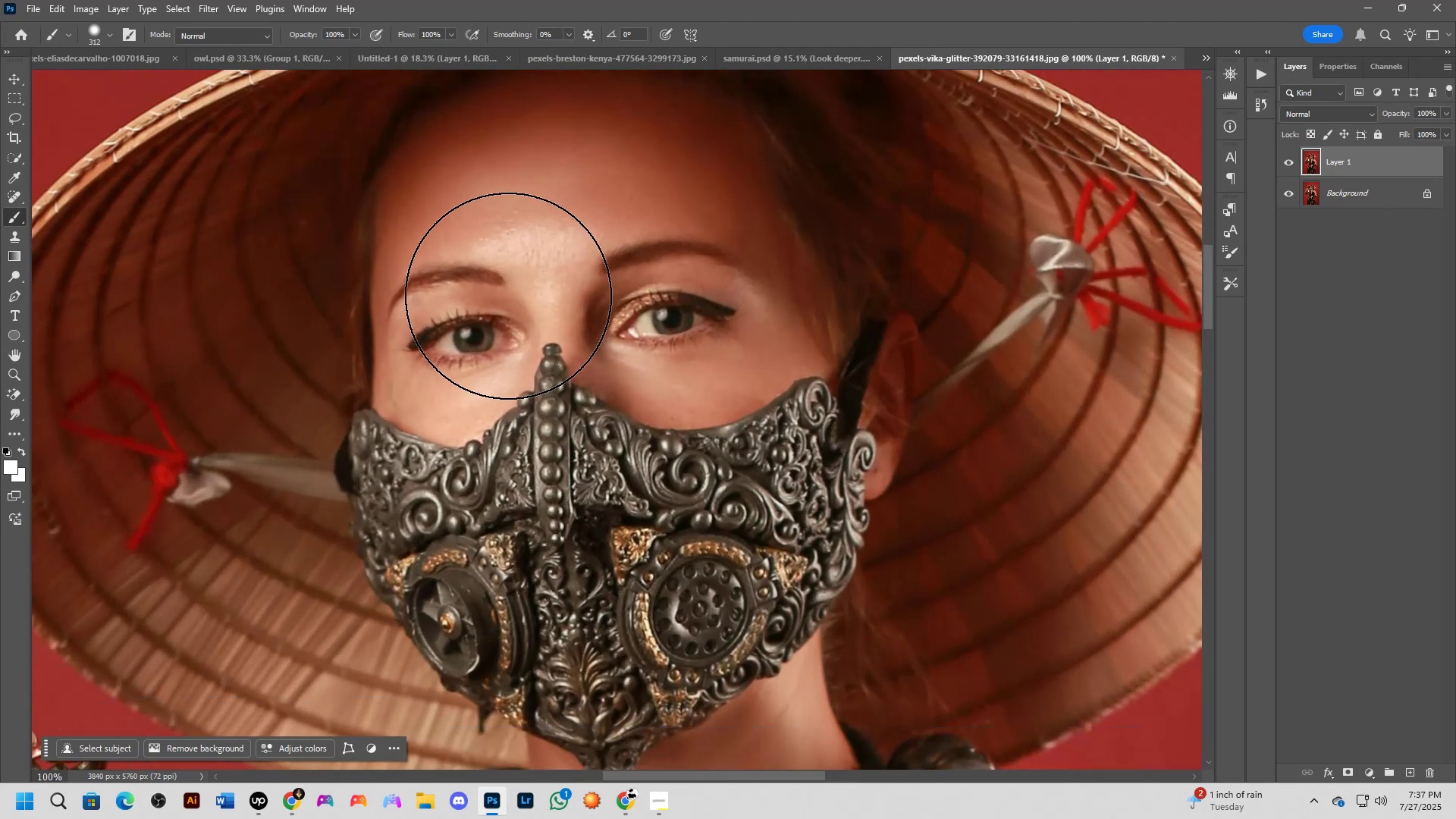 
key(Shift+ShiftLeft)
 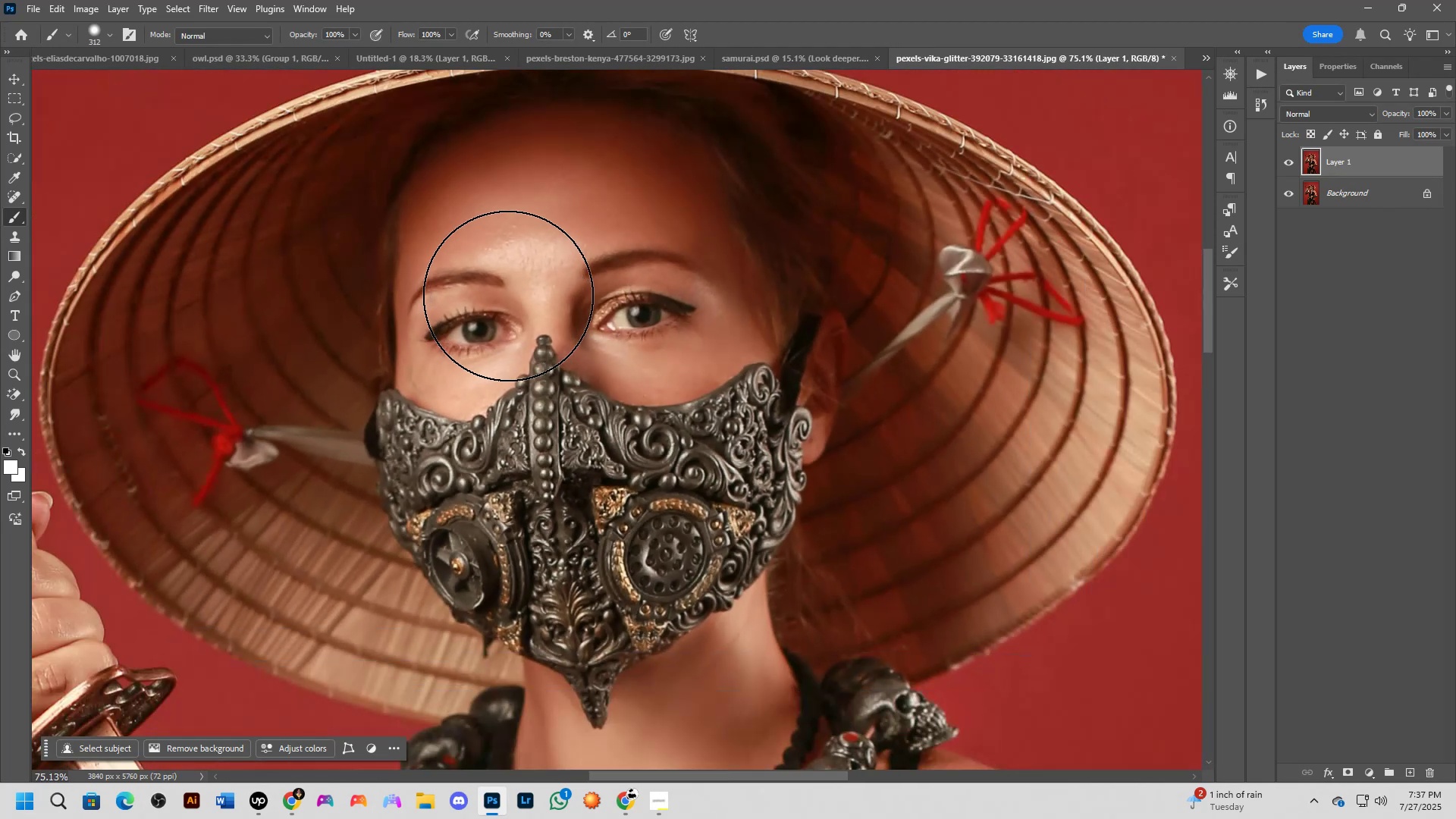 
key(Shift+ShiftLeft)
 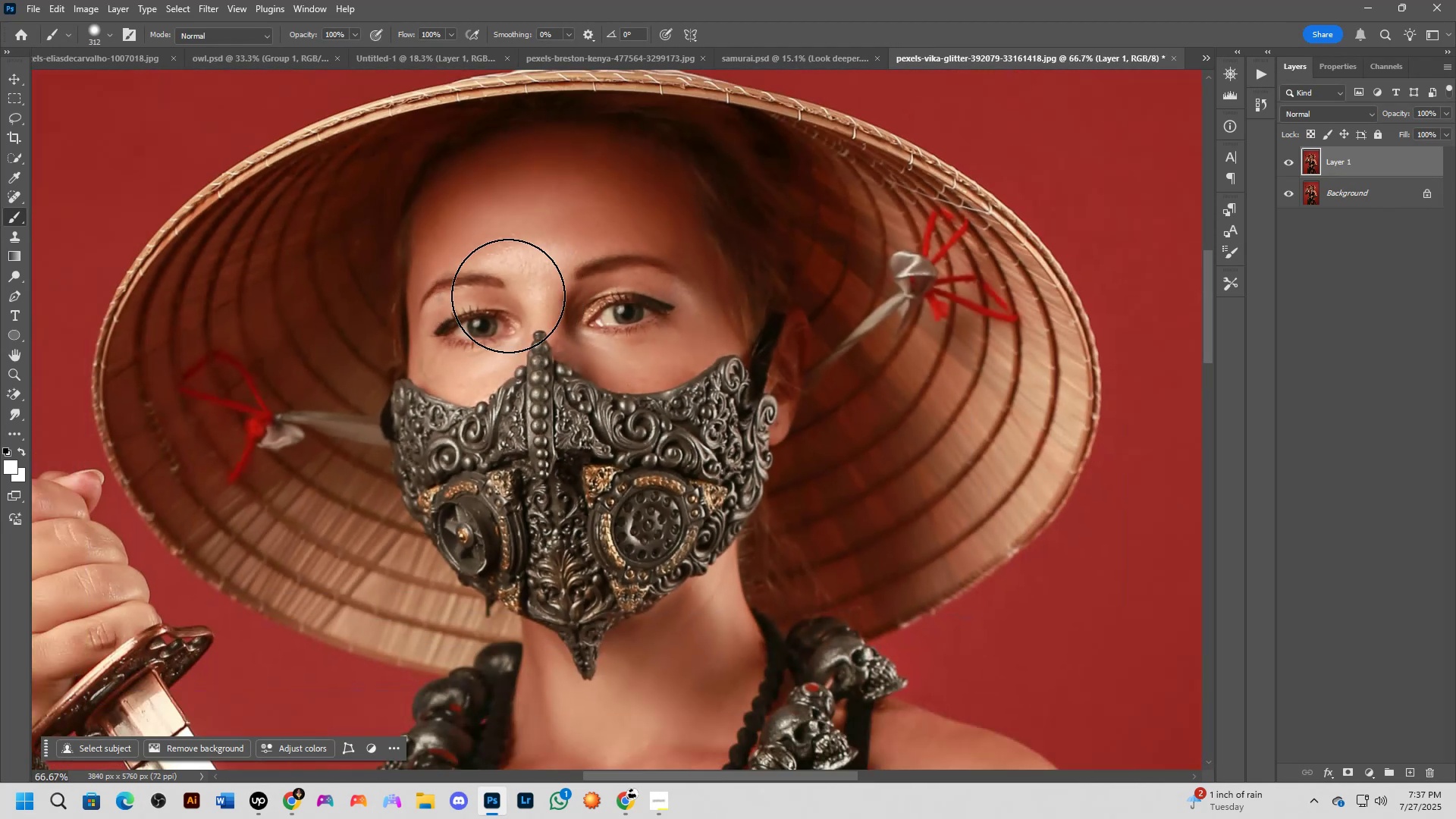 
key(Shift+ShiftLeft)
 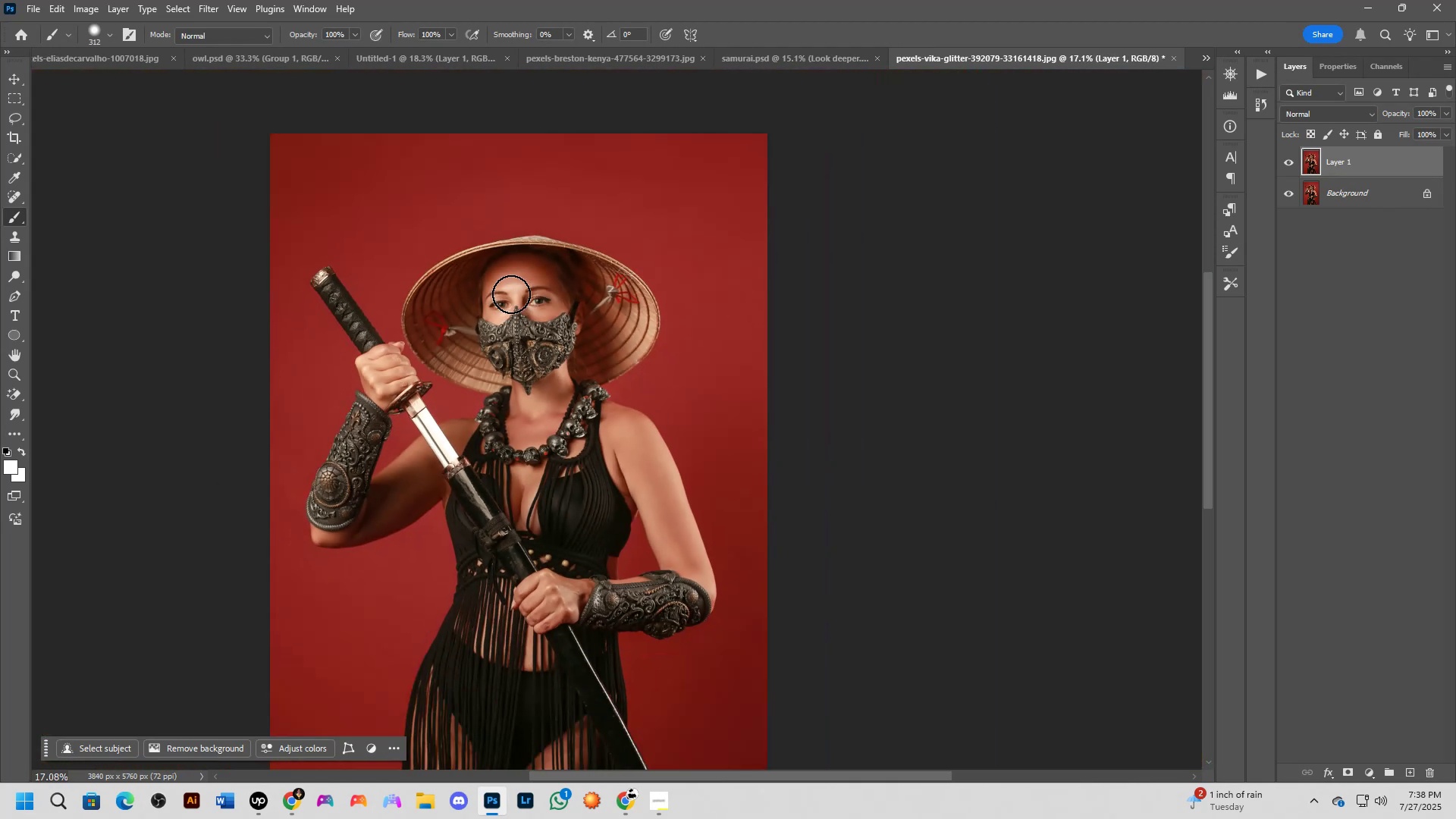 
scroll: coordinate [516, 318], scroll_direction: down, amount: 3.0
 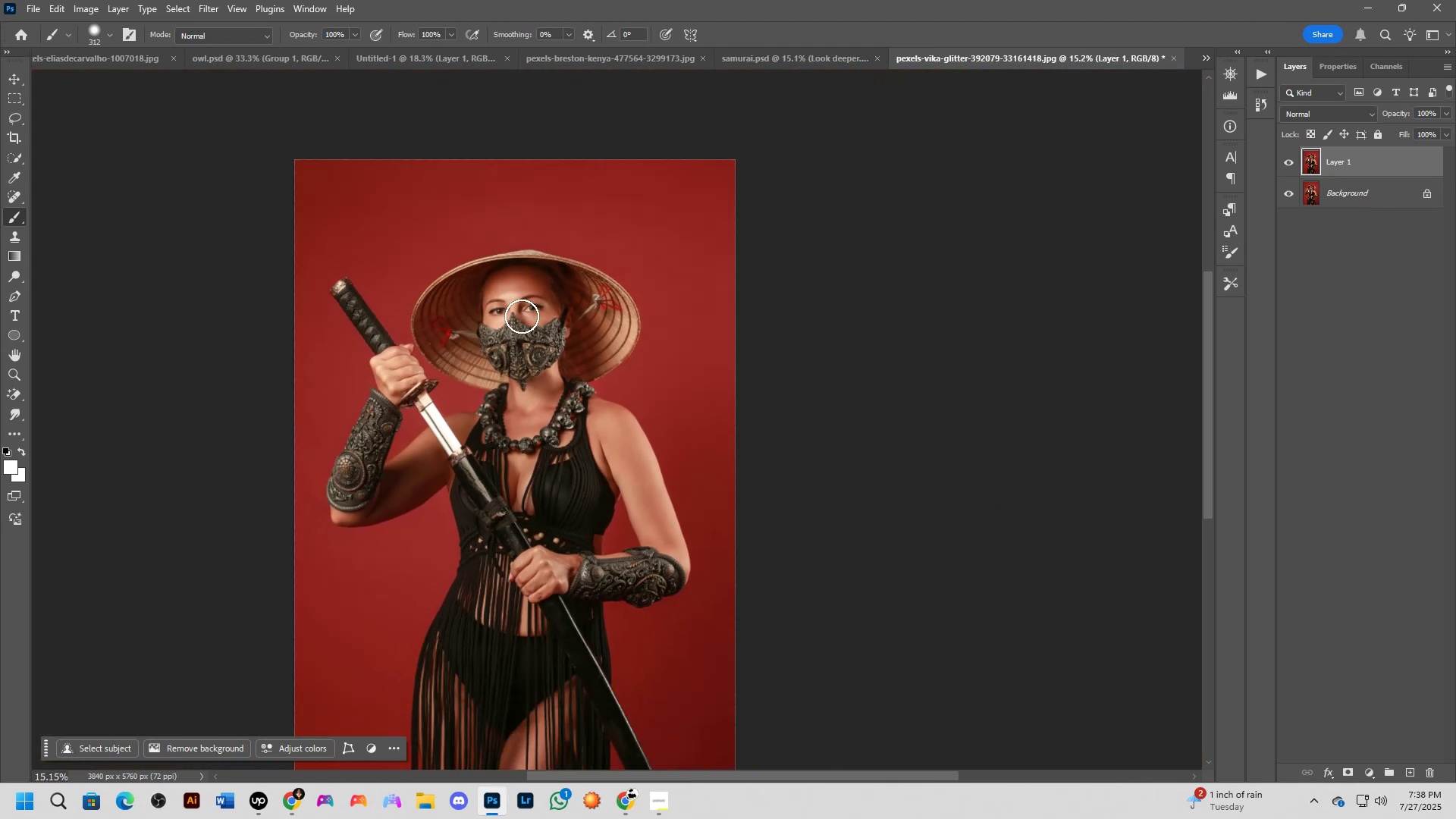 
key(Shift+ShiftLeft)
 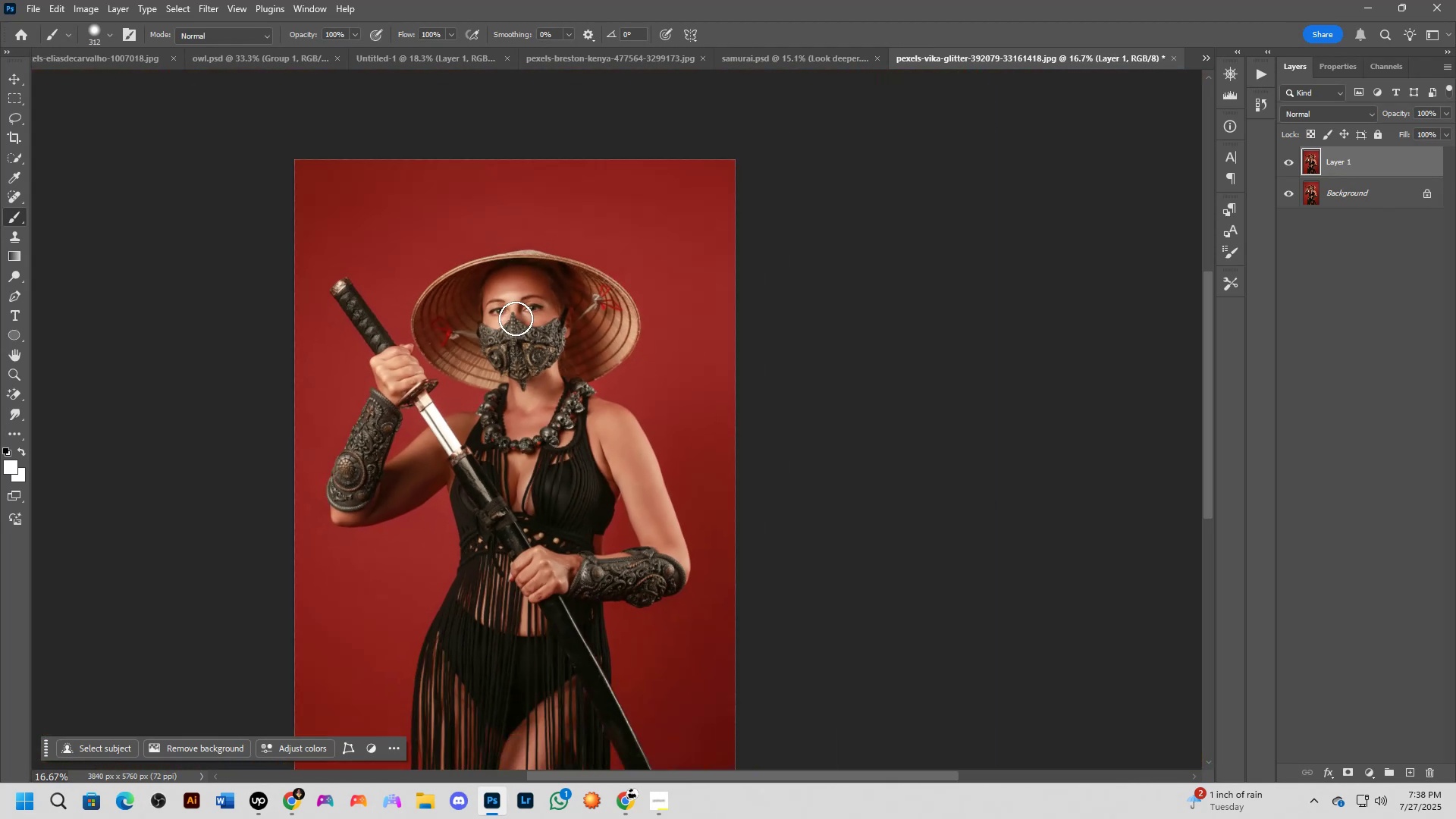 
key(F2)
 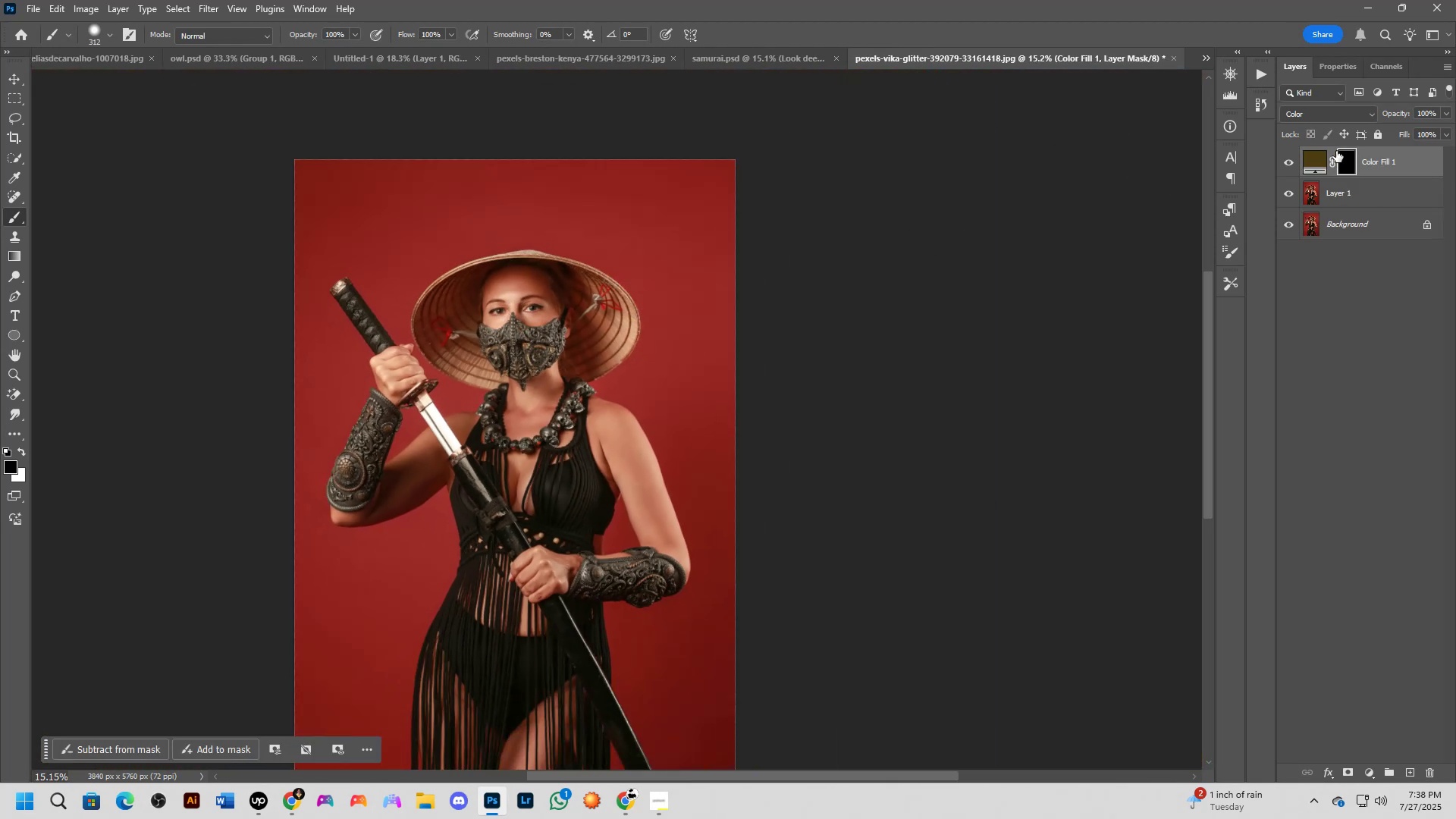 
double_click([1318, 160])
 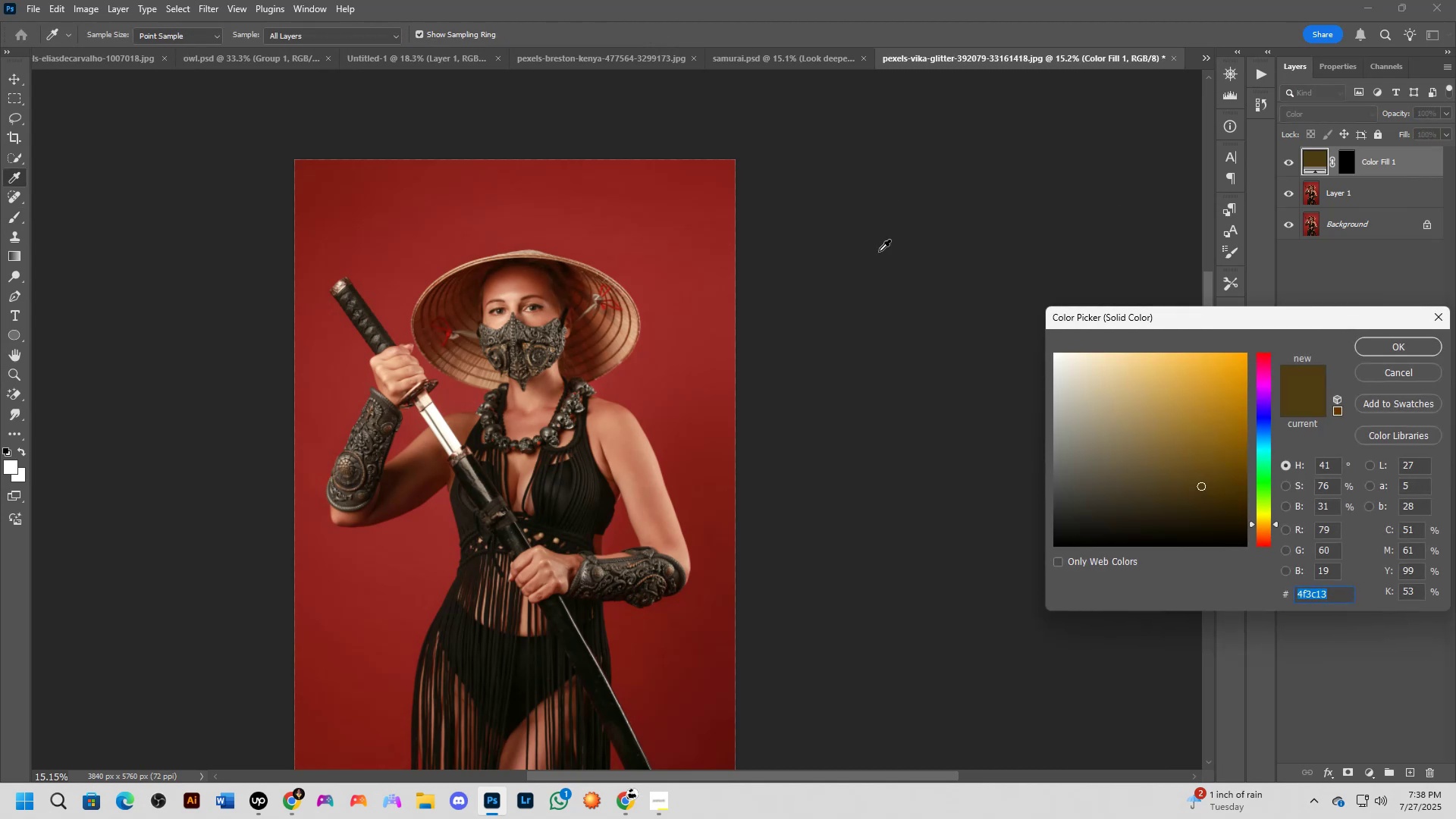 
left_click([1409, 353])
 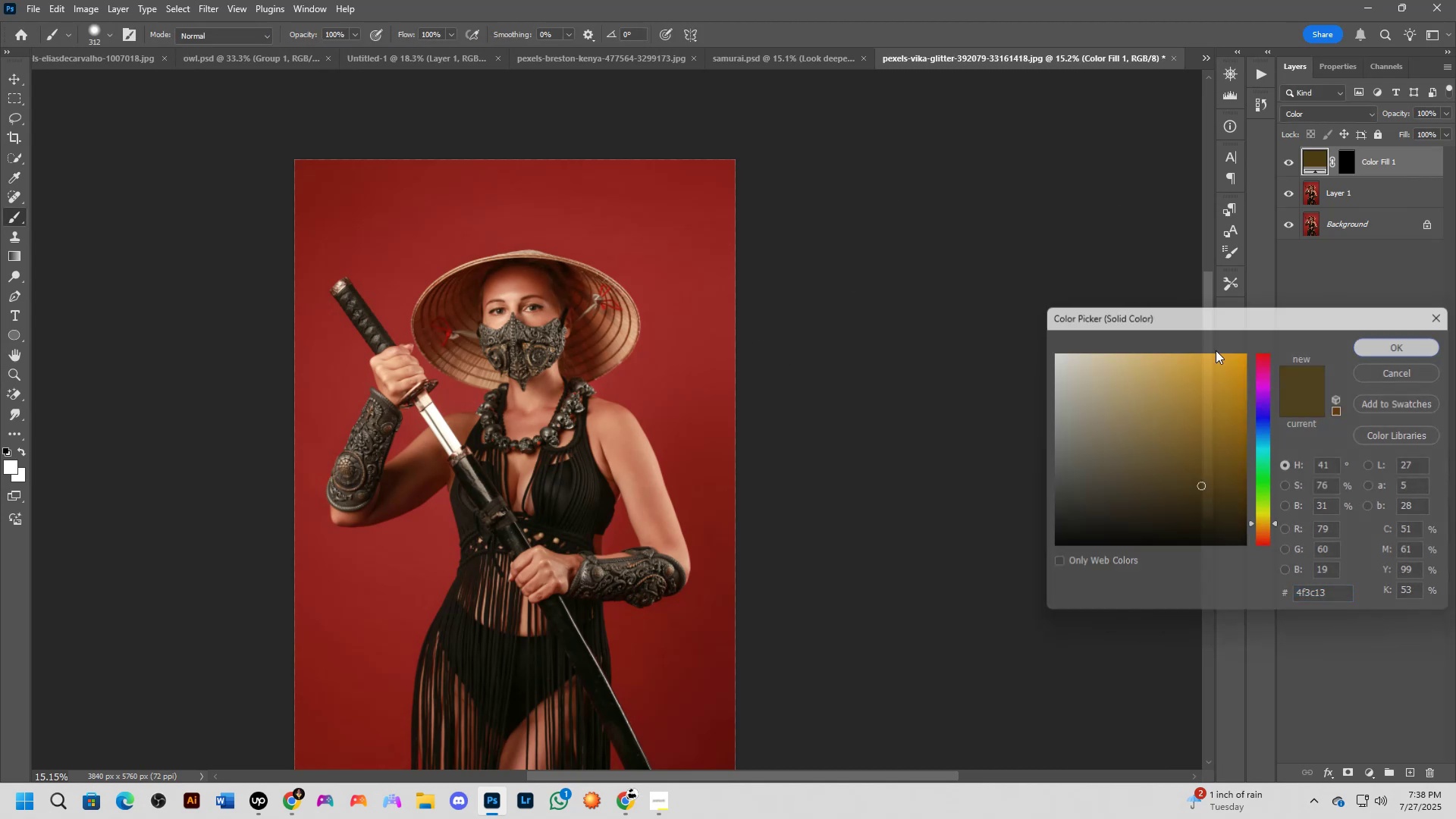 
hold_key(key=Space, duration=0.51)
 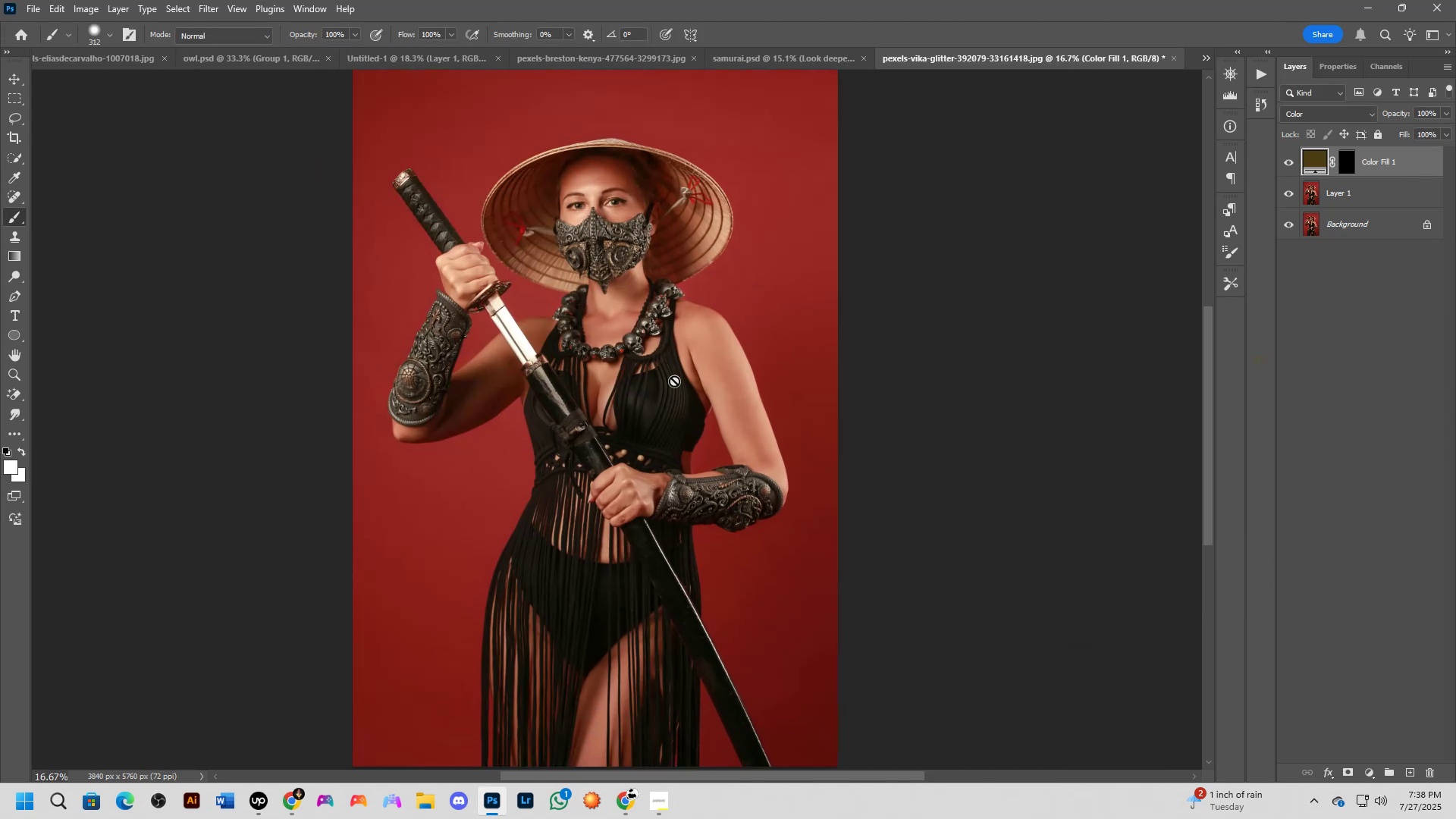 
left_click_drag(start_coordinate=[597, 461], to_coordinate=[685, 372])
 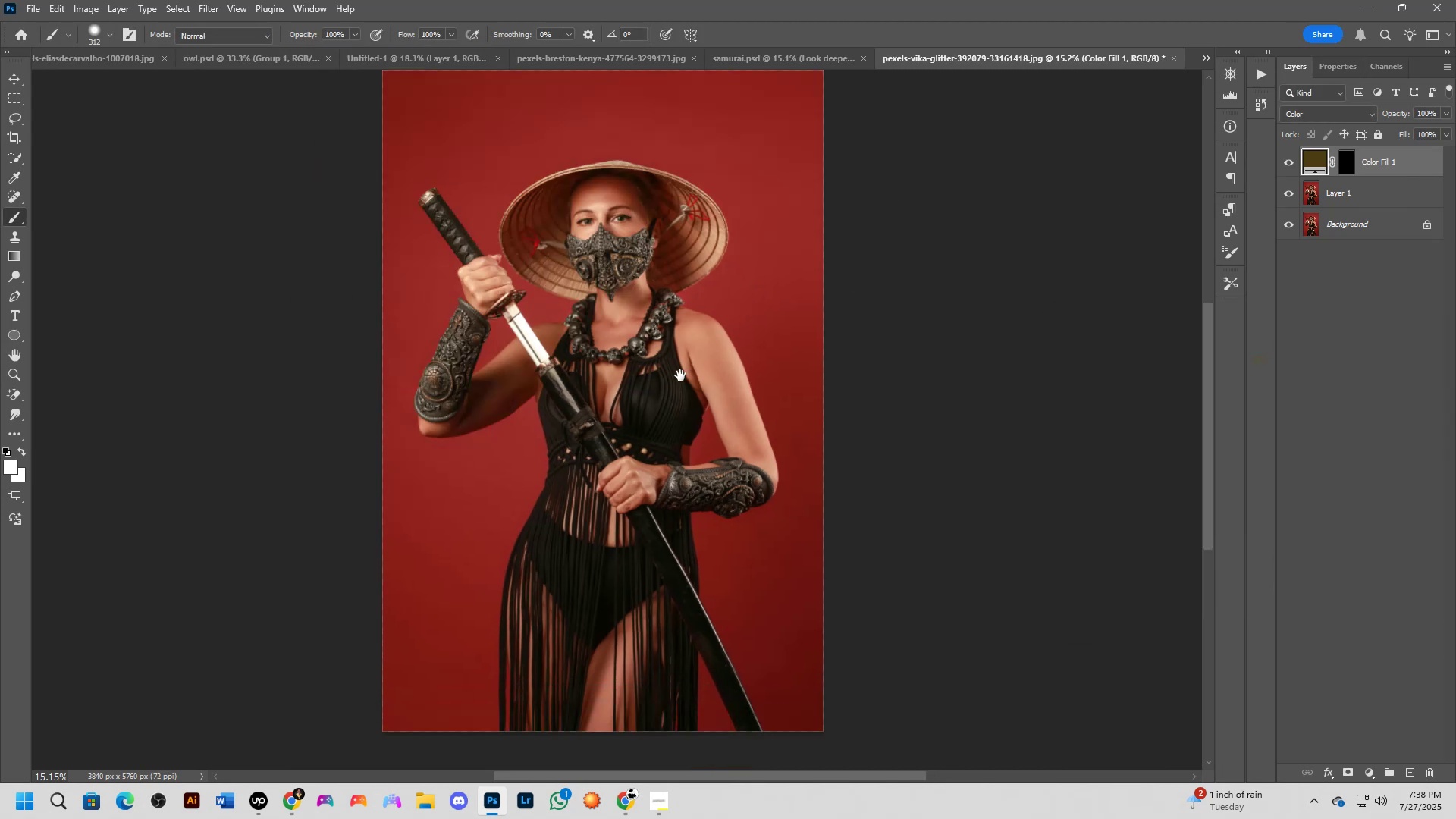 
key(Shift+ShiftLeft)
 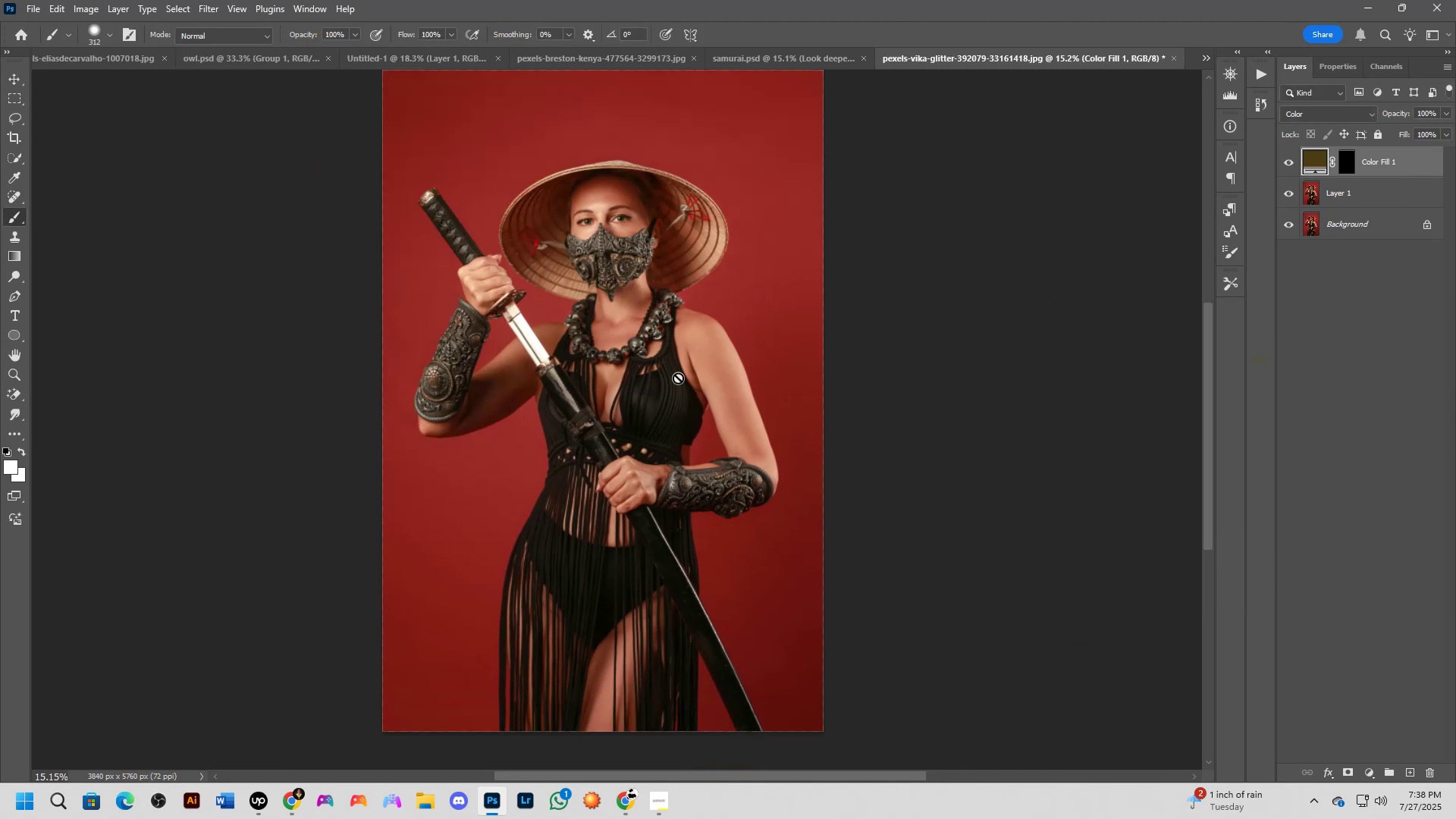 
key(Shift+ShiftLeft)
 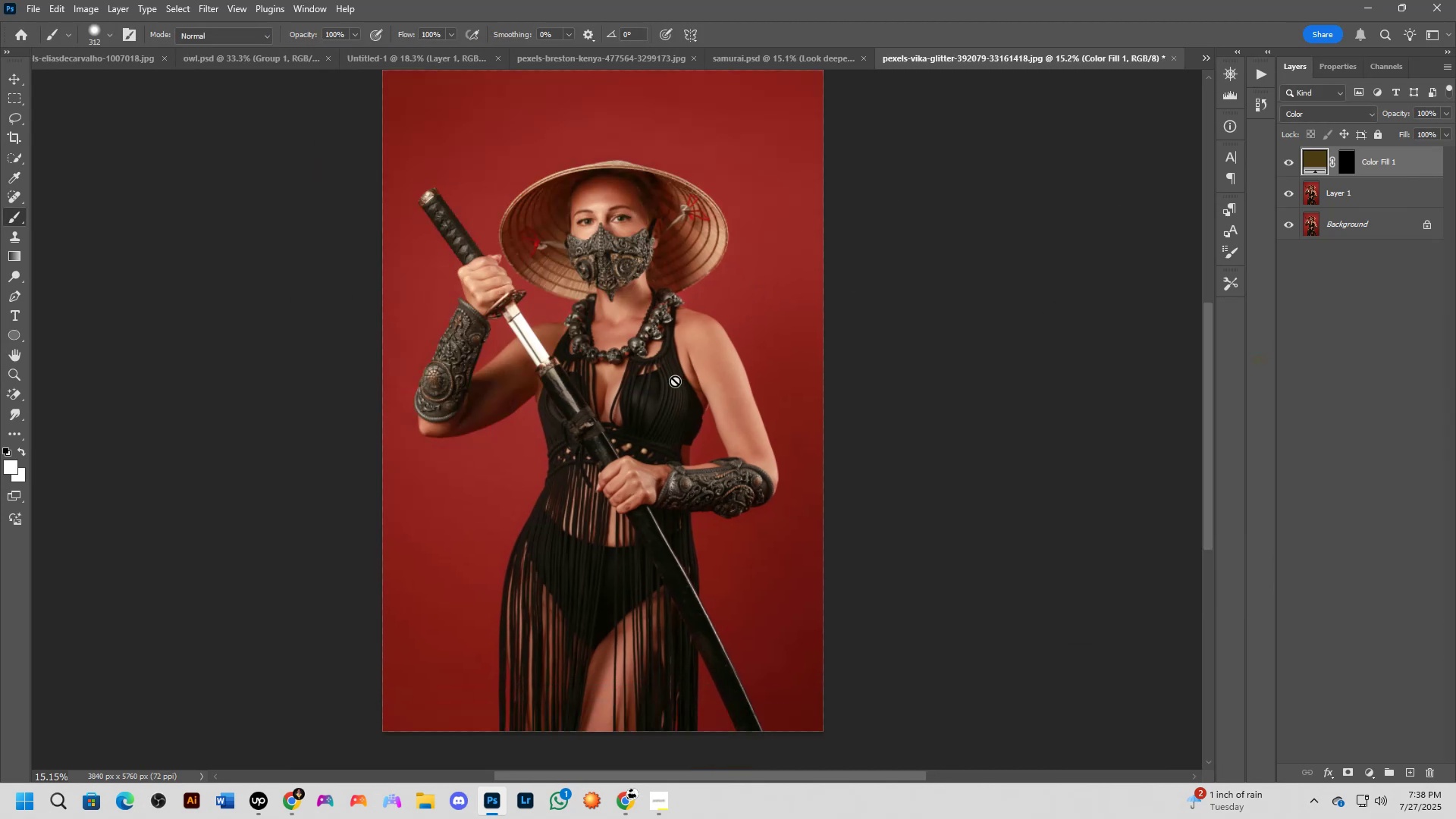 
scroll: coordinate [674, 381], scroll_direction: down, amount: 1.0
 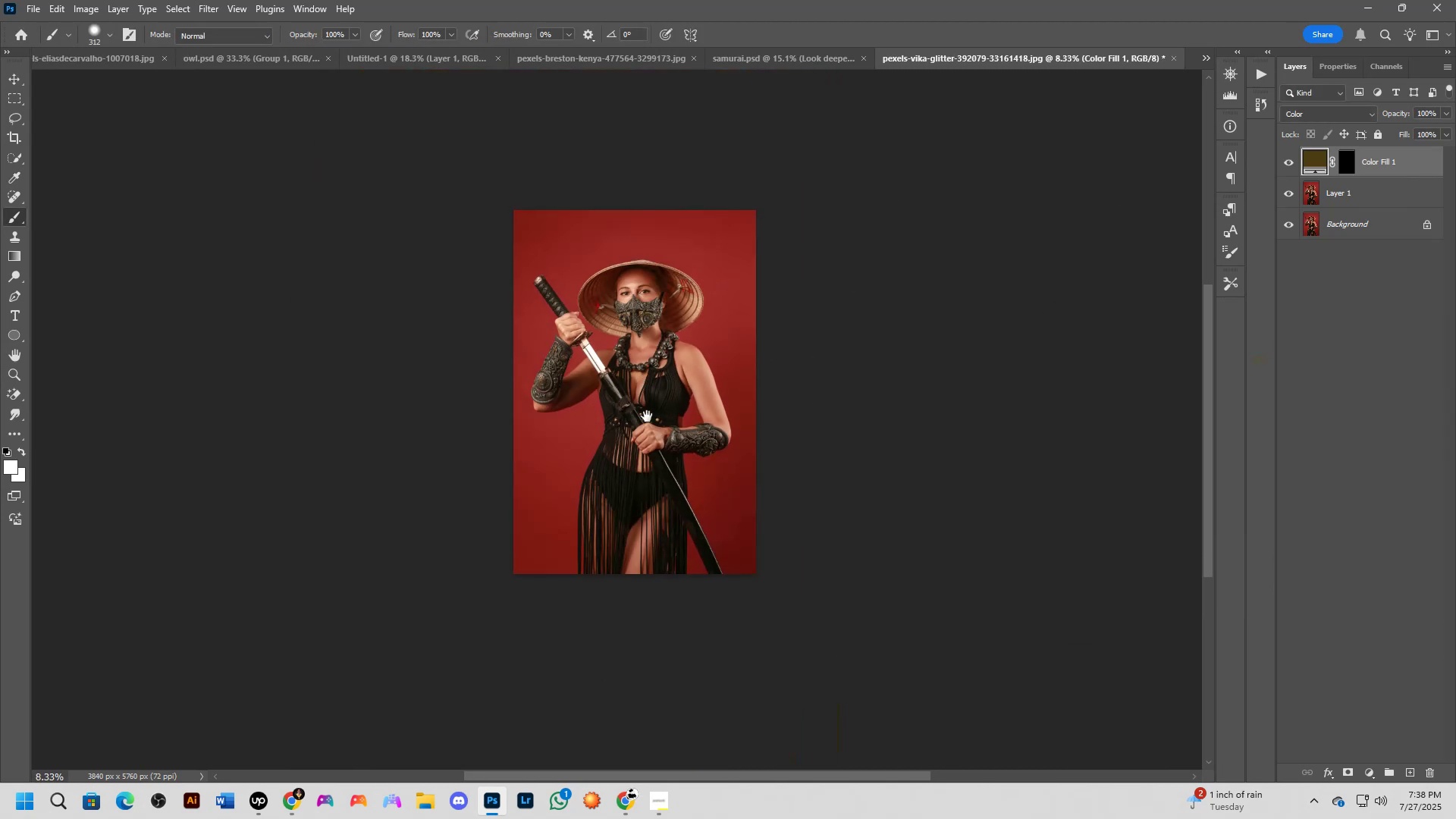 
key(Shift+ShiftLeft)
 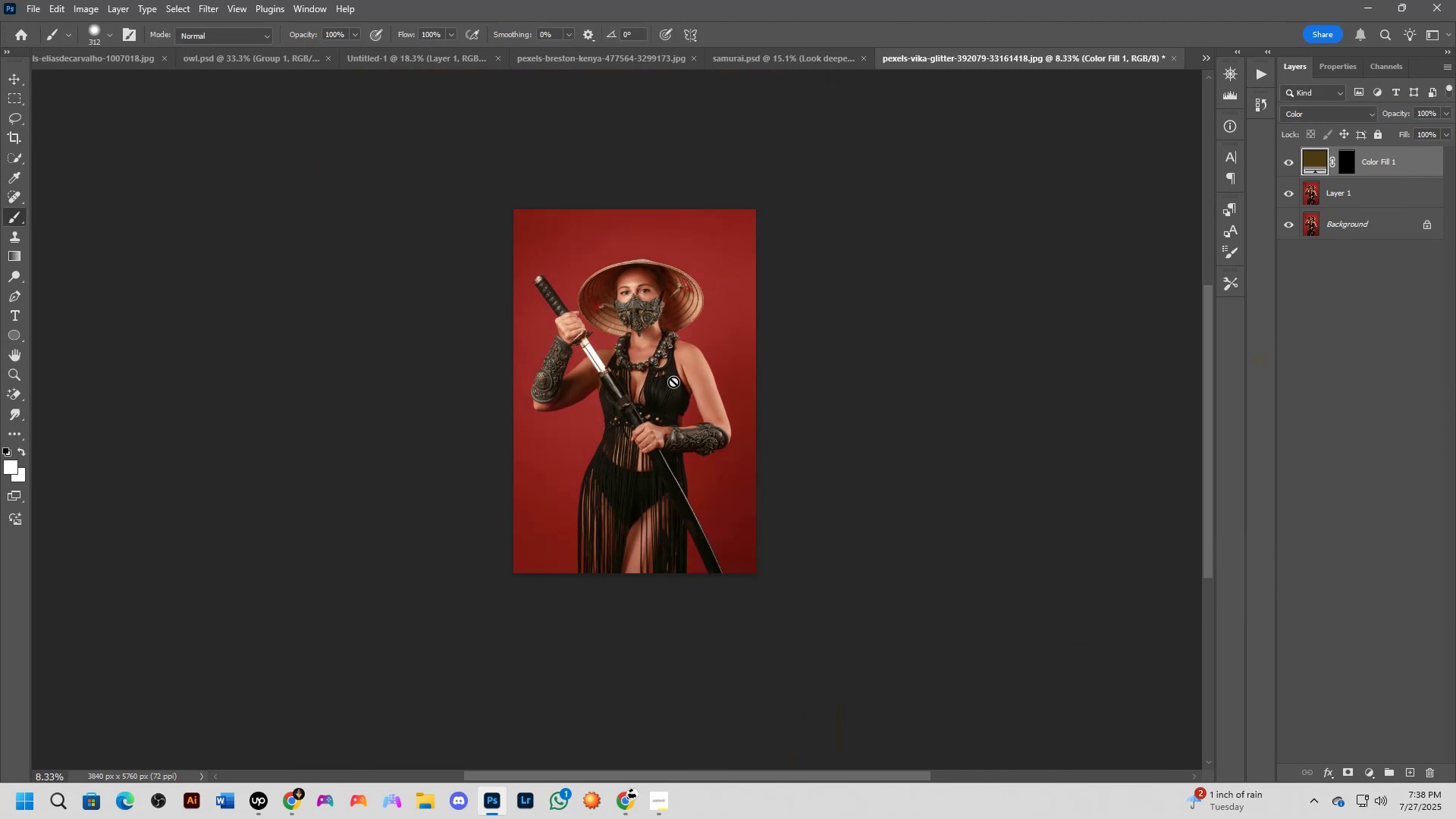 
hold_key(key=Space, duration=0.38)
 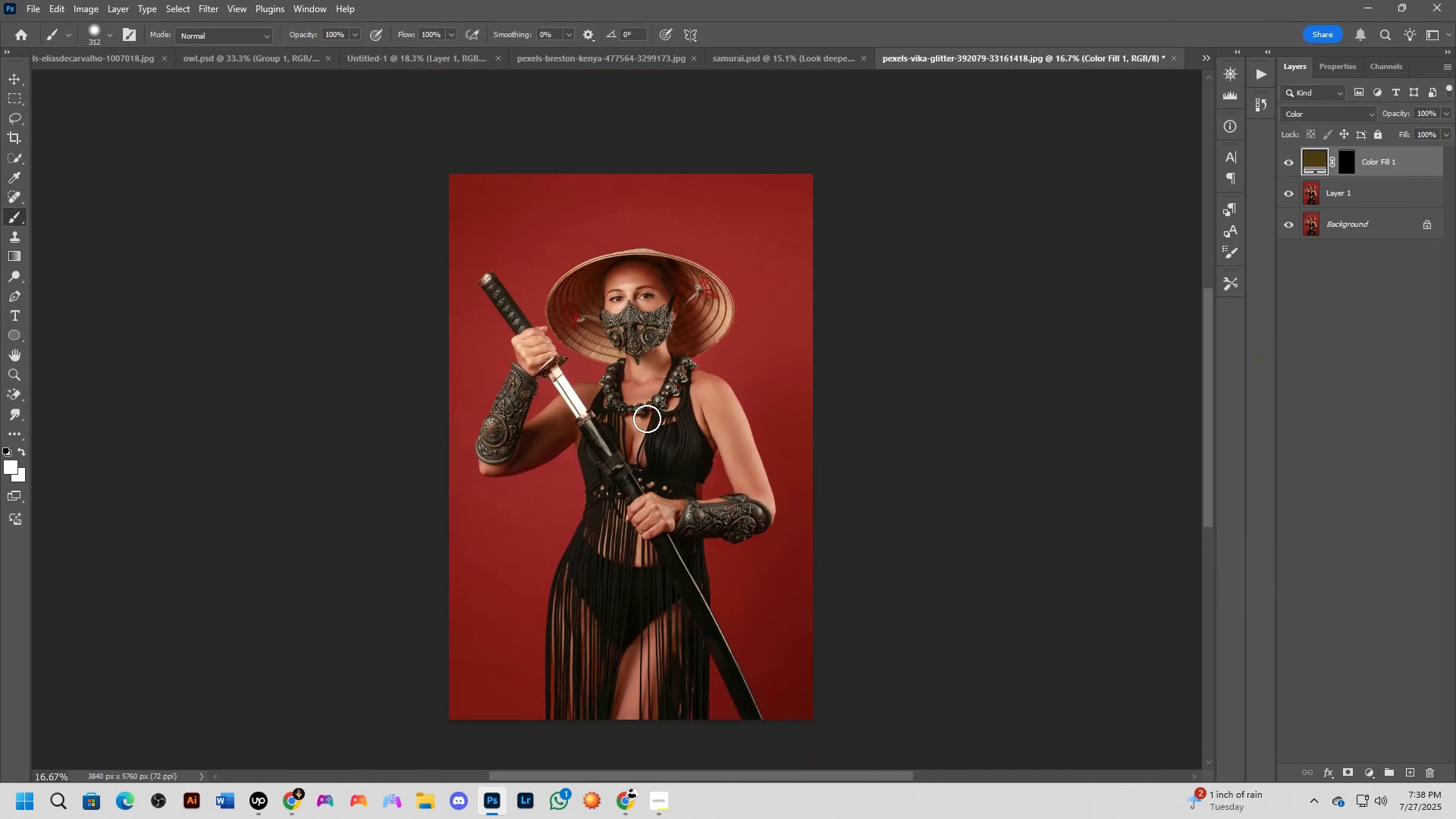 
left_click_drag(start_coordinate=[645, 373], to_coordinate=[647, 419])
 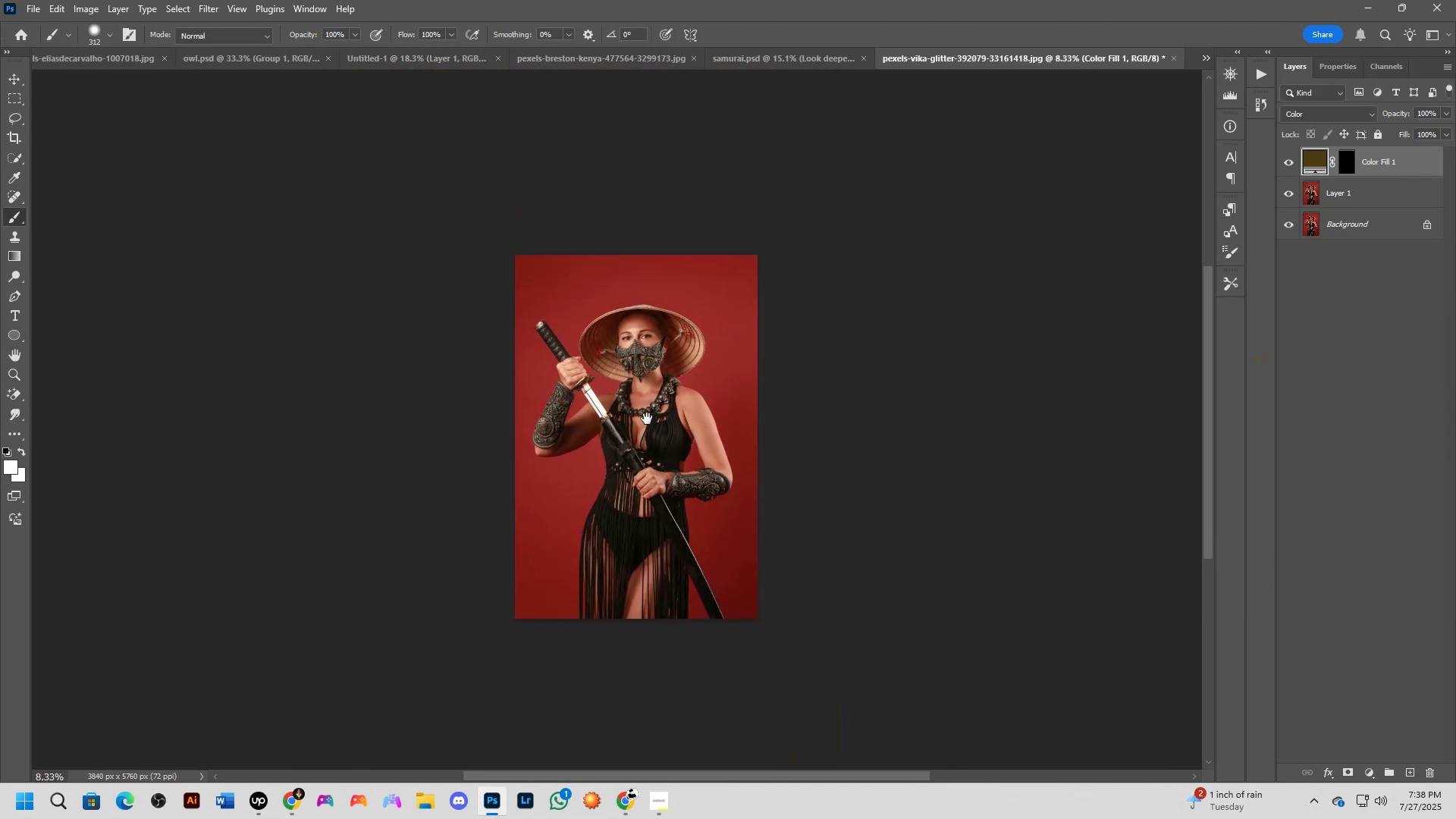 
key(Shift+ShiftLeft)
 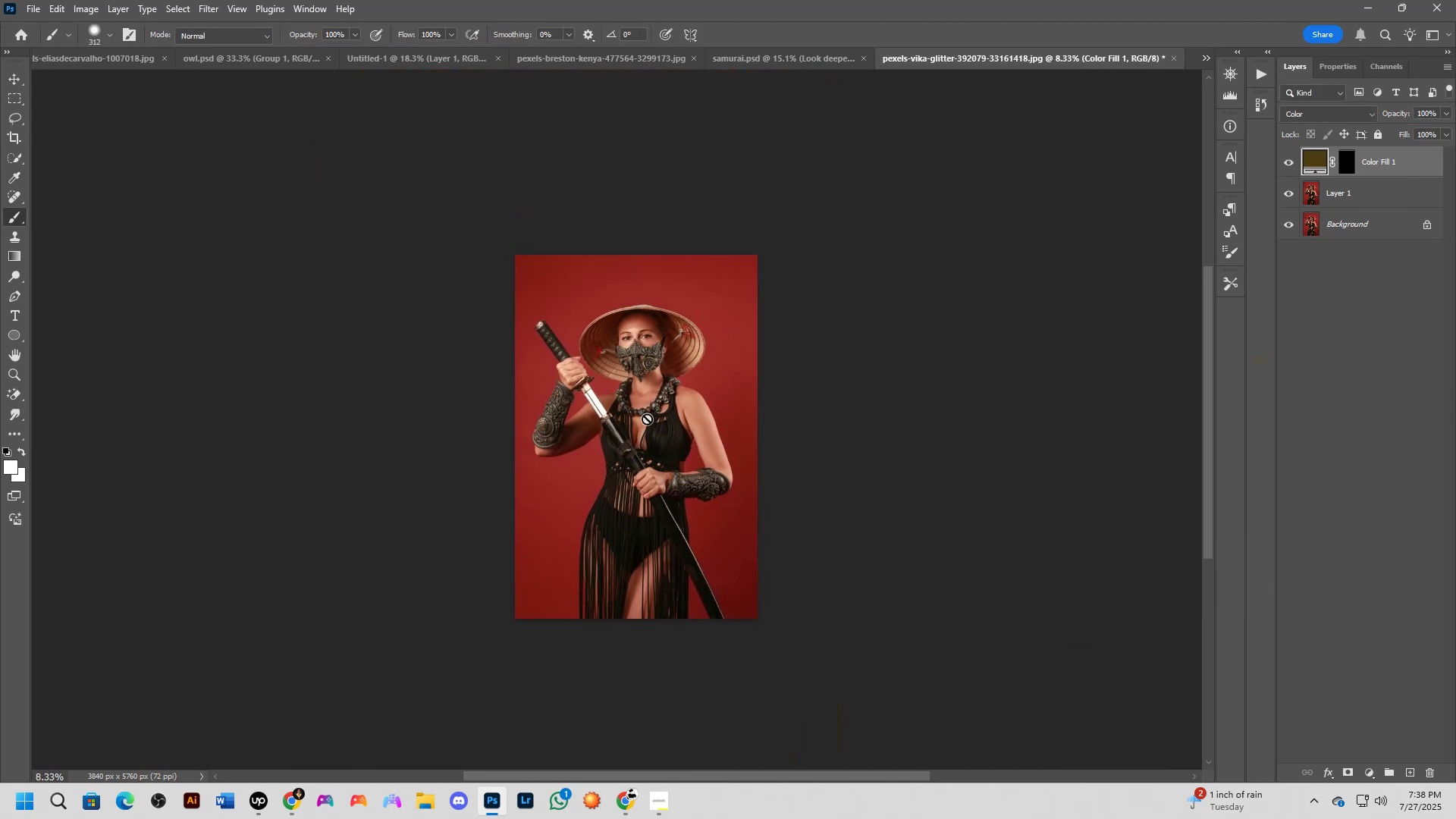 
scroll: coordinate [647, 419], scroll_direction: up, amount: 1.0
 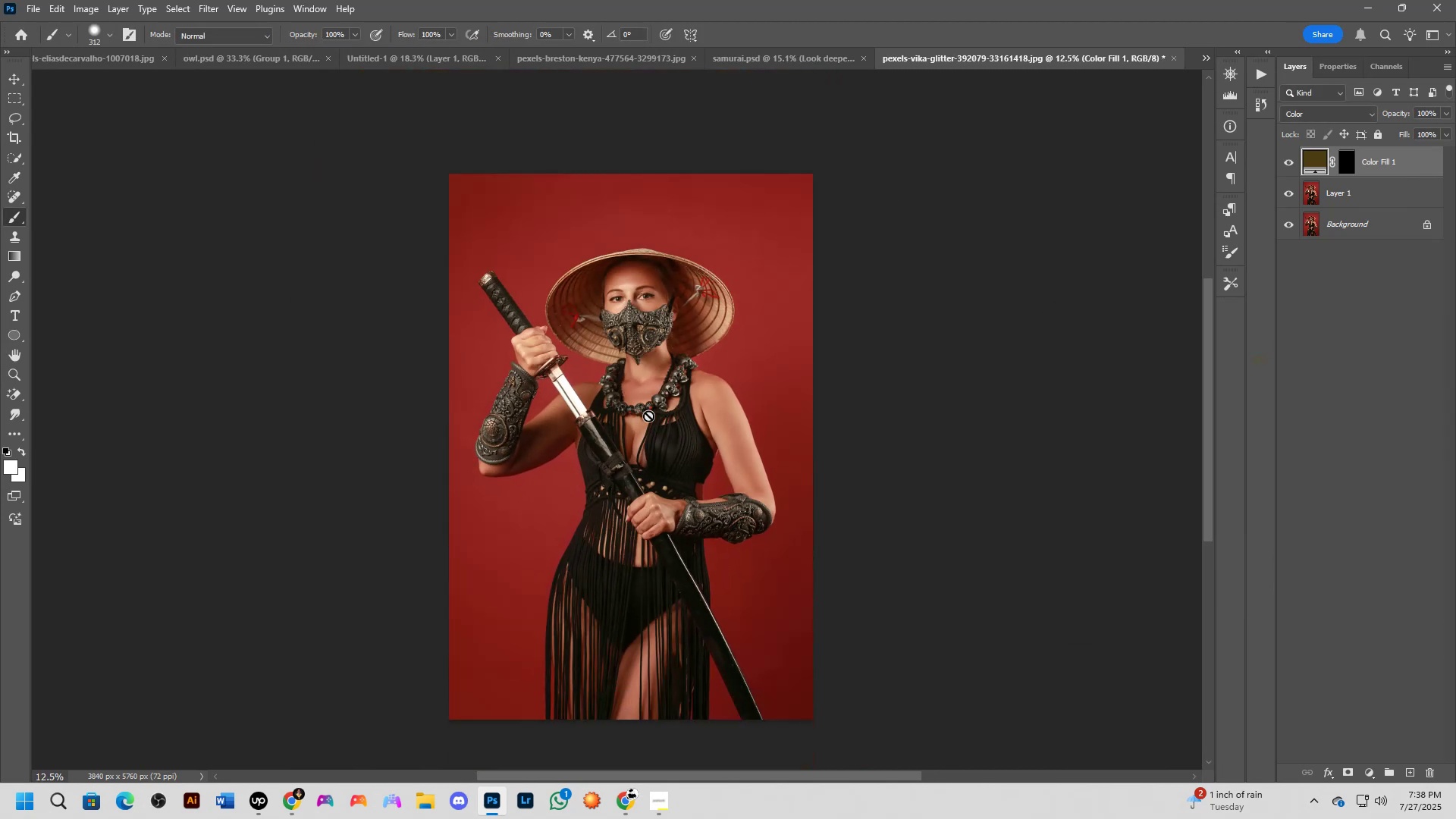 
key(Shift+ShiftLeft)
 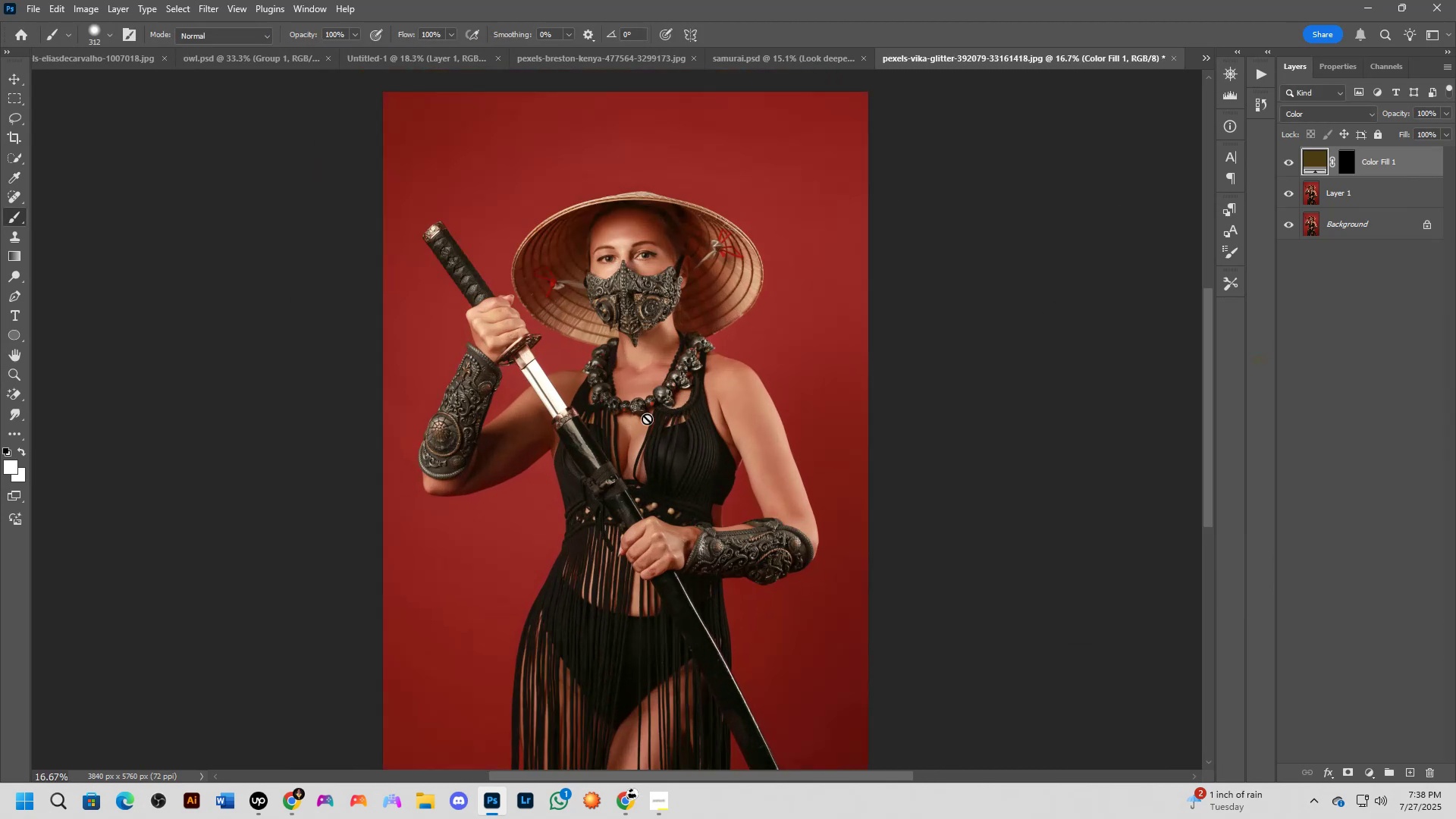 
key(Shift+ShiftLeft)
 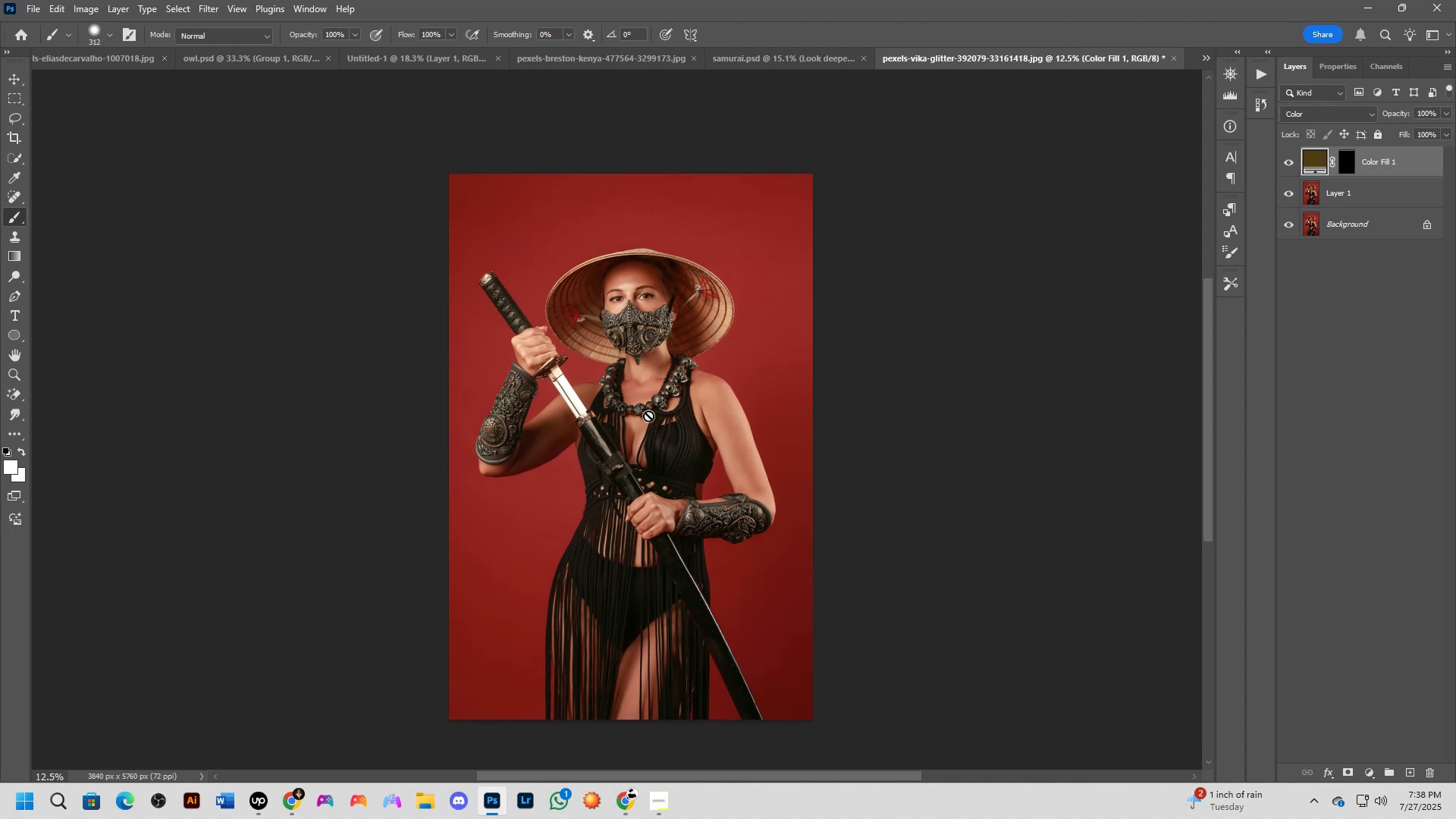 
wait(6.35)
 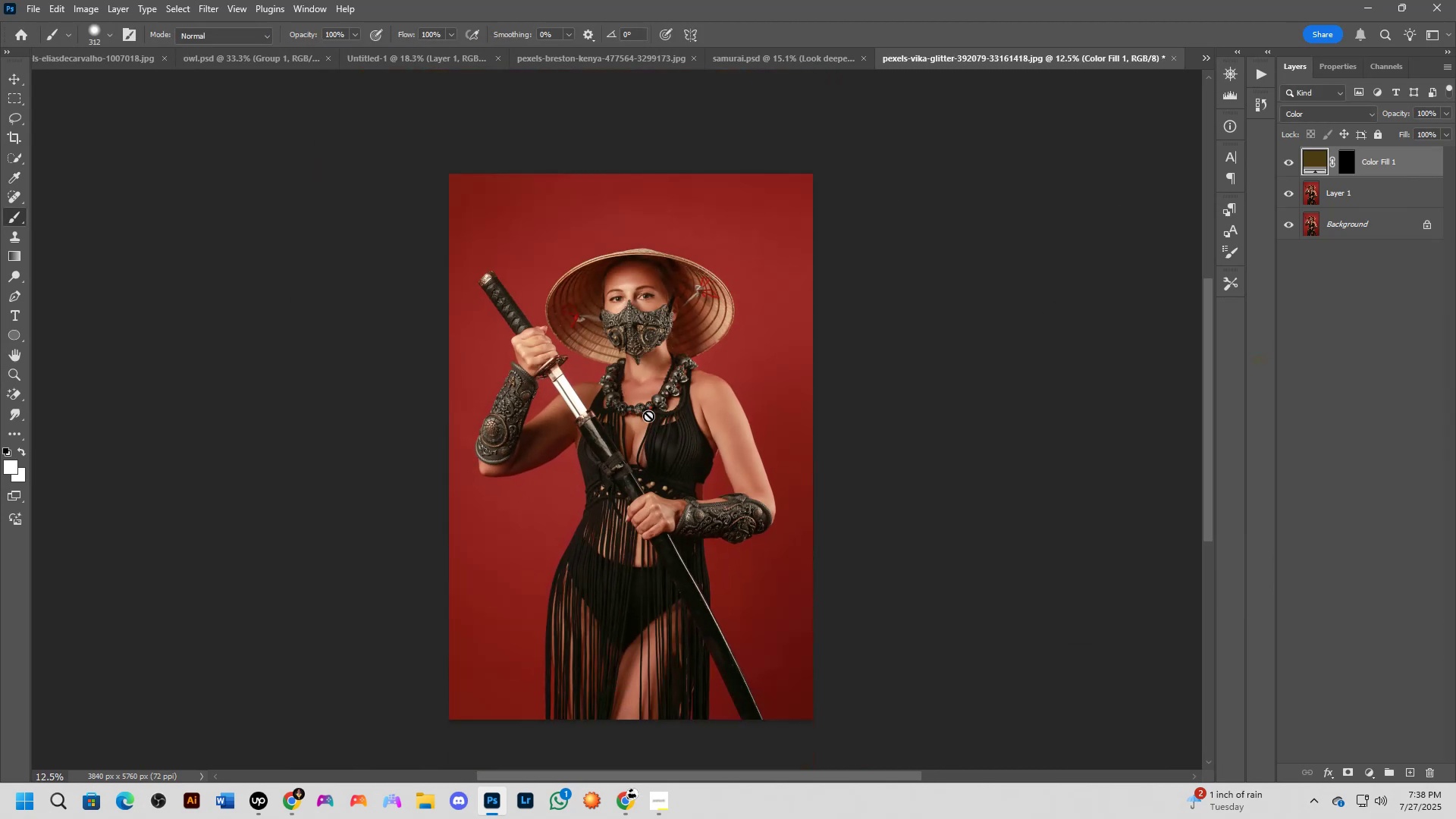 
key(Shift+ShiftLeft)
 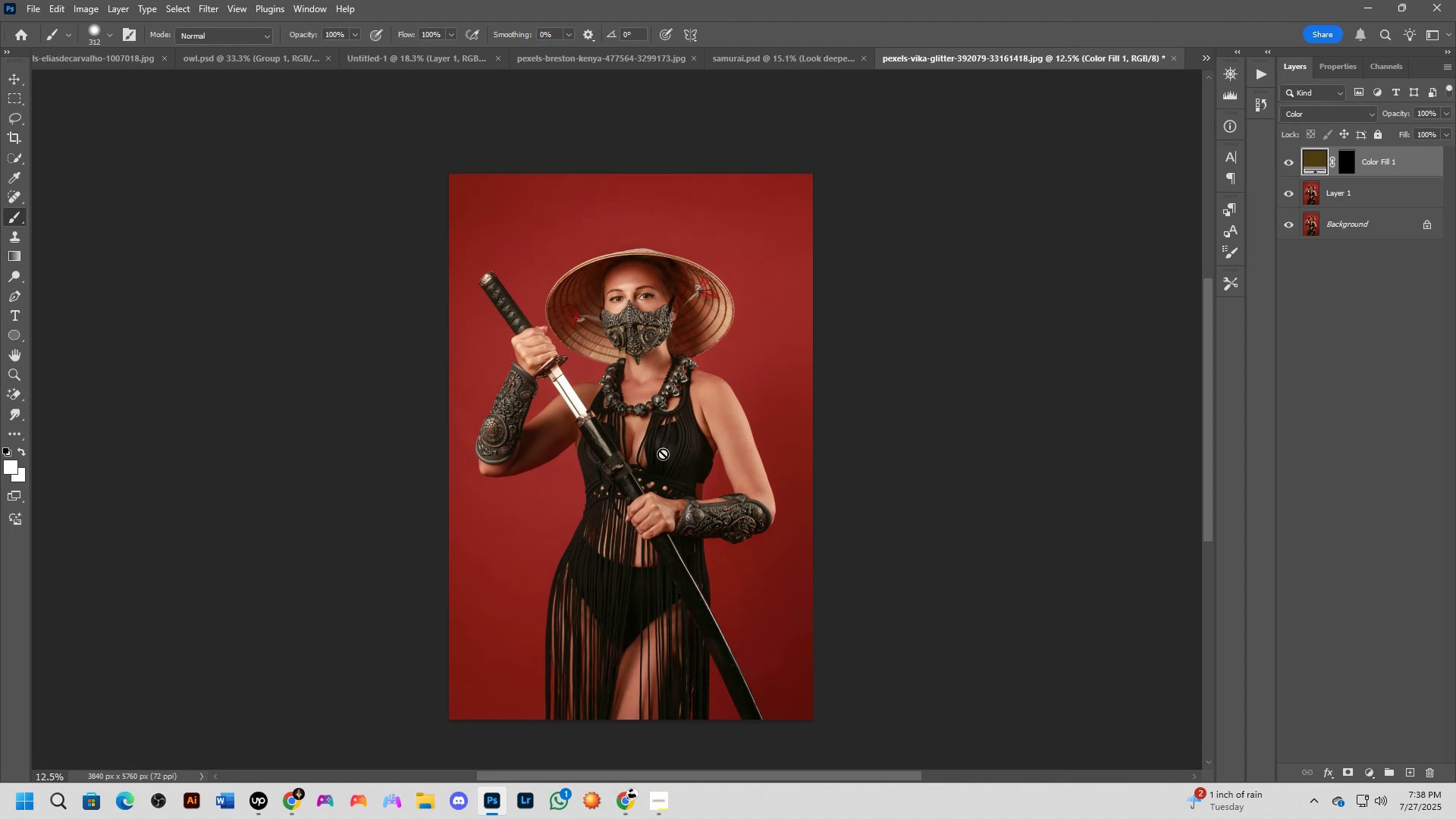 
scroll: coordinate [625, 422], scroll_direction: up, amount: 1.0
 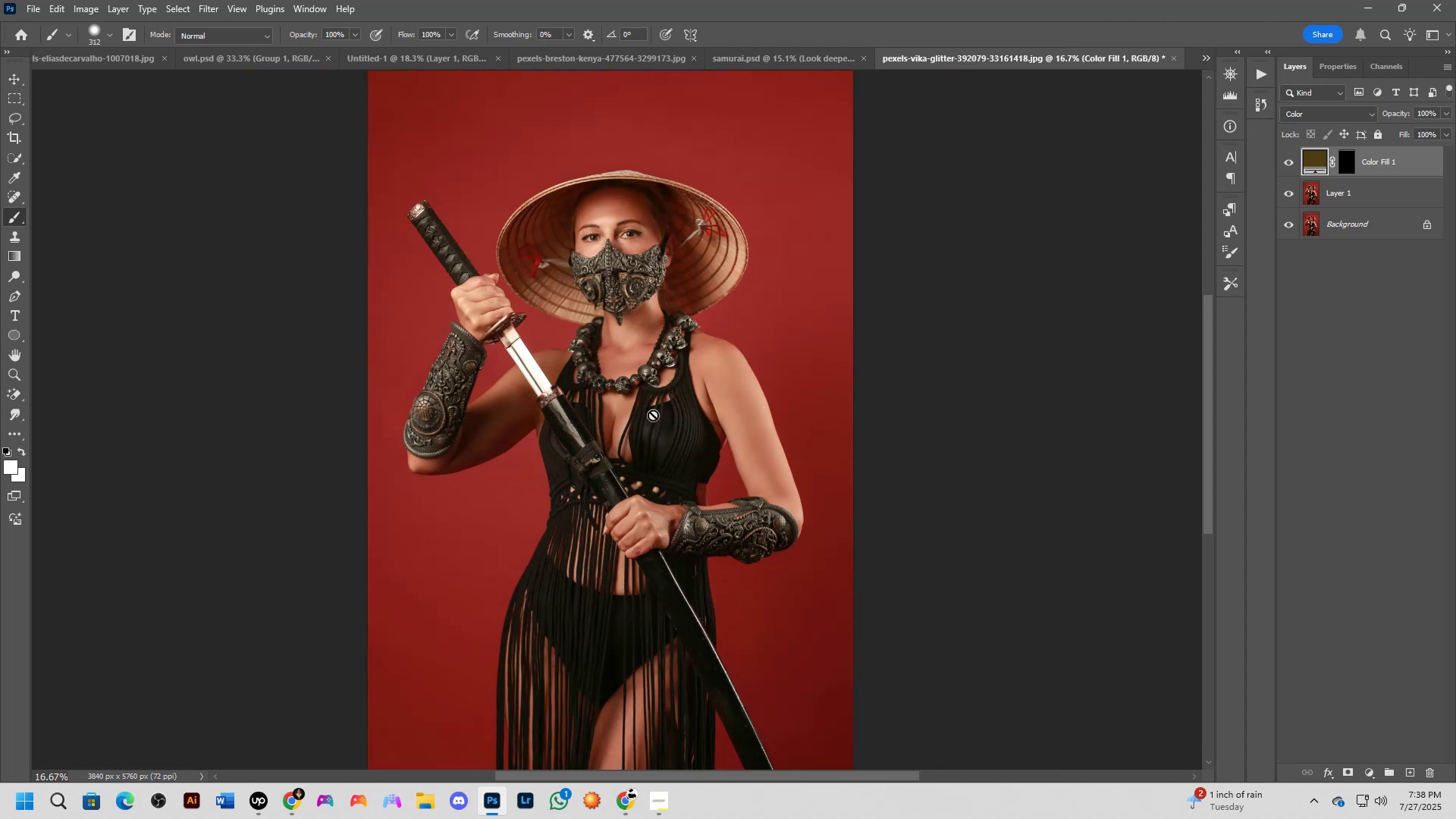 
key(Shift+ShiftLeft)
 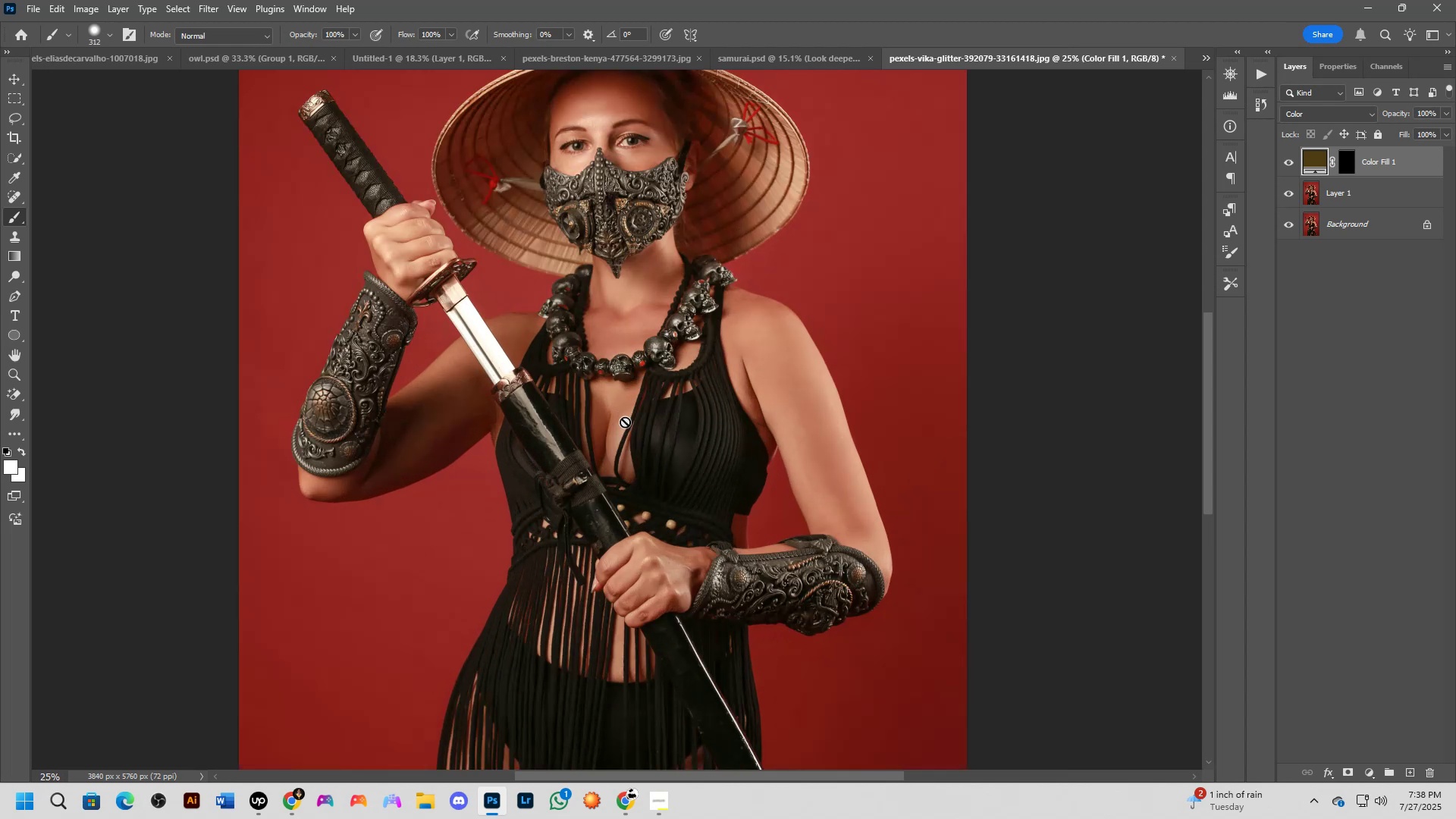 
key(Shift+ShiftLeft)
 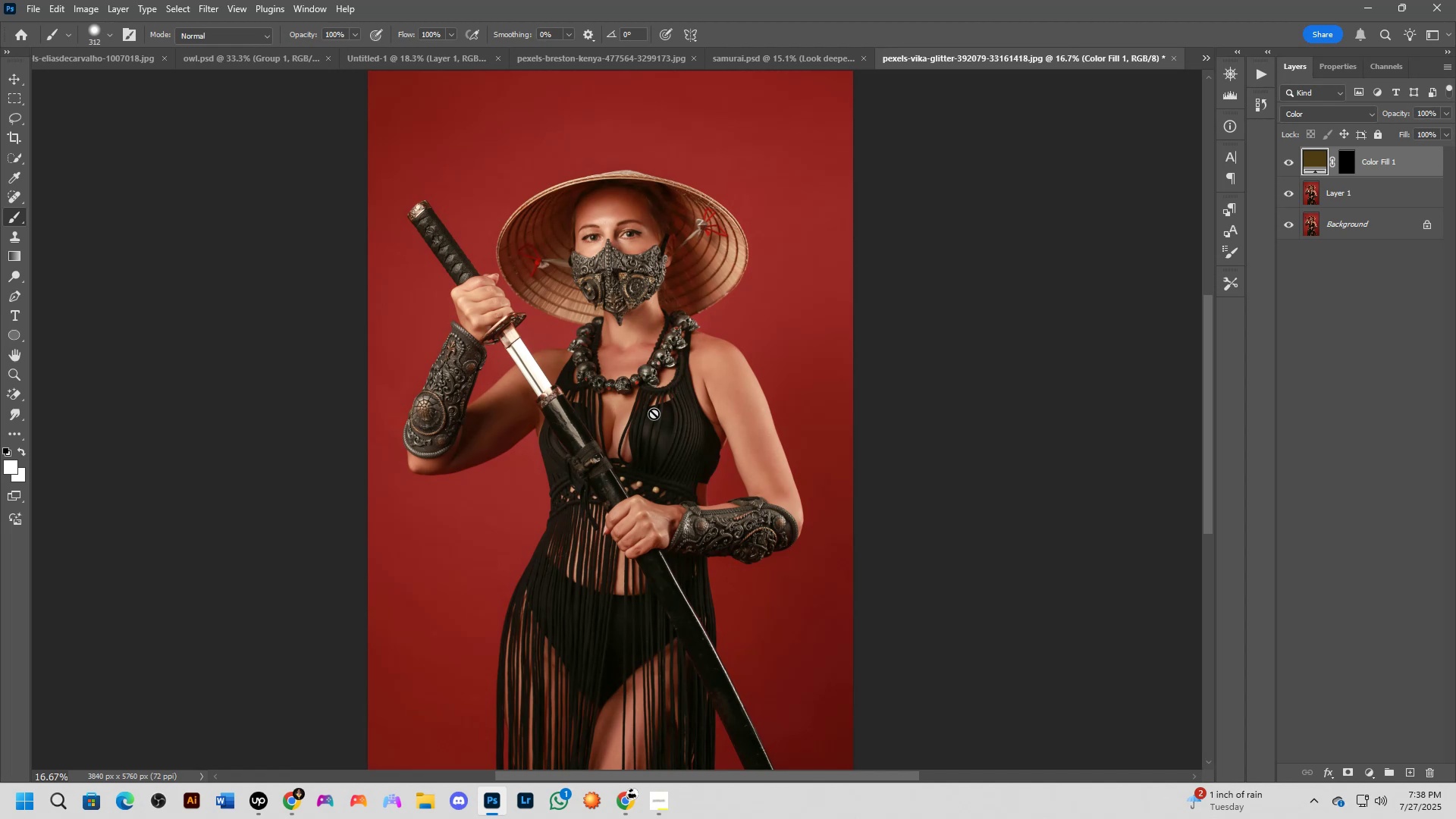 
wait(17.98)
 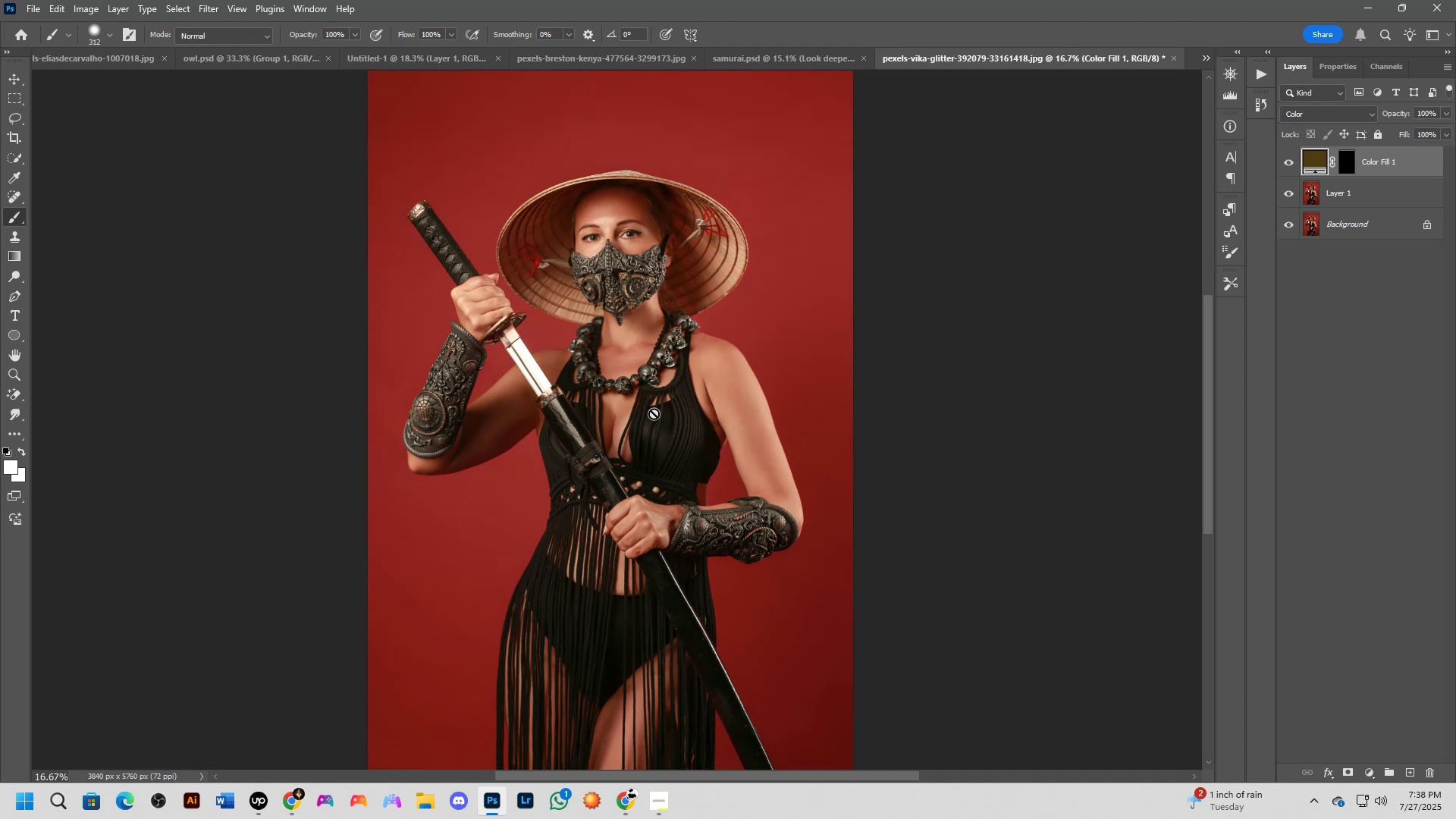 
scroll: coordinate [553, 304], scroll_direction: up, amount: 8.0
 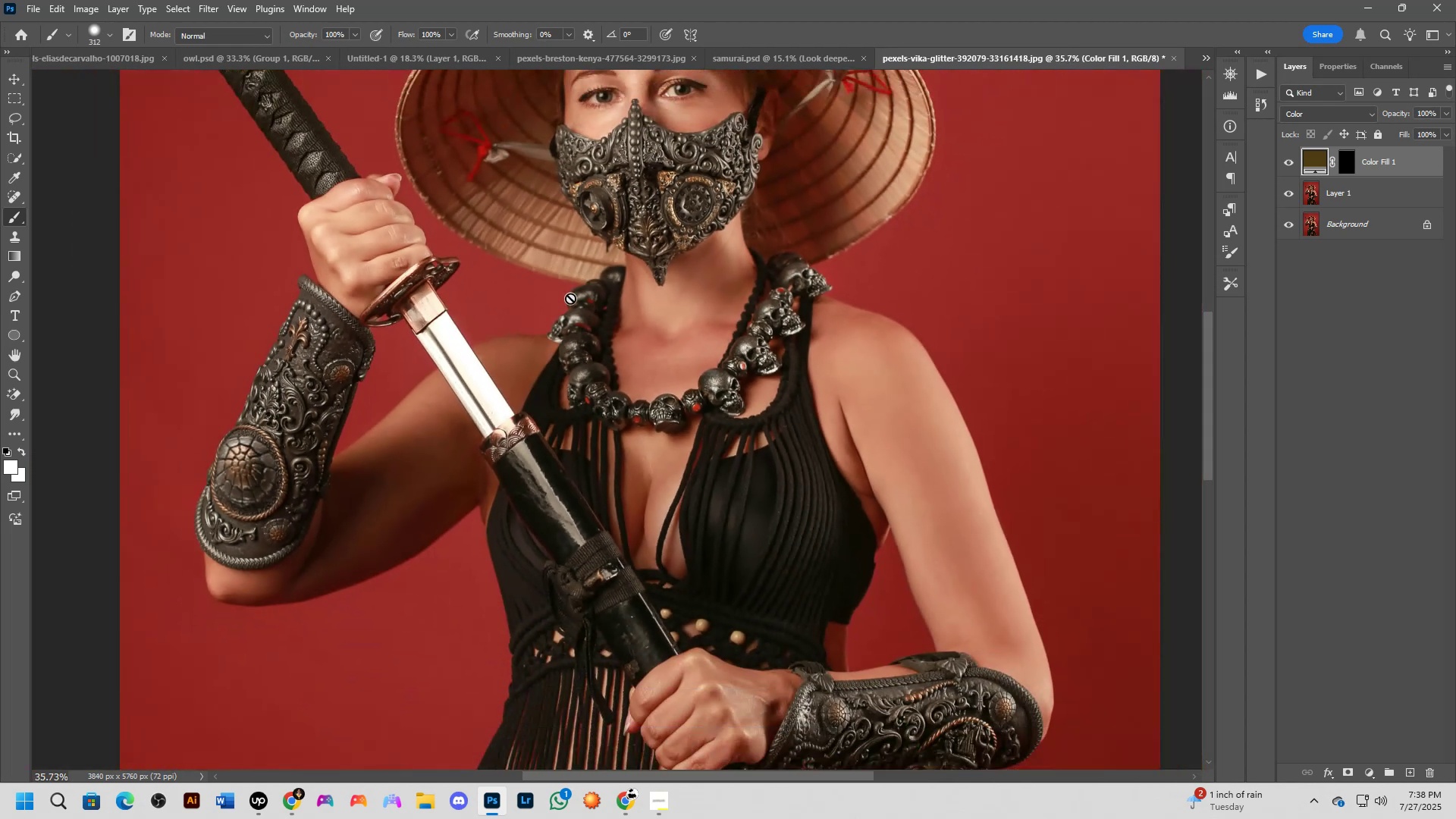 
hold_key(key=Space, duration=0.54)
 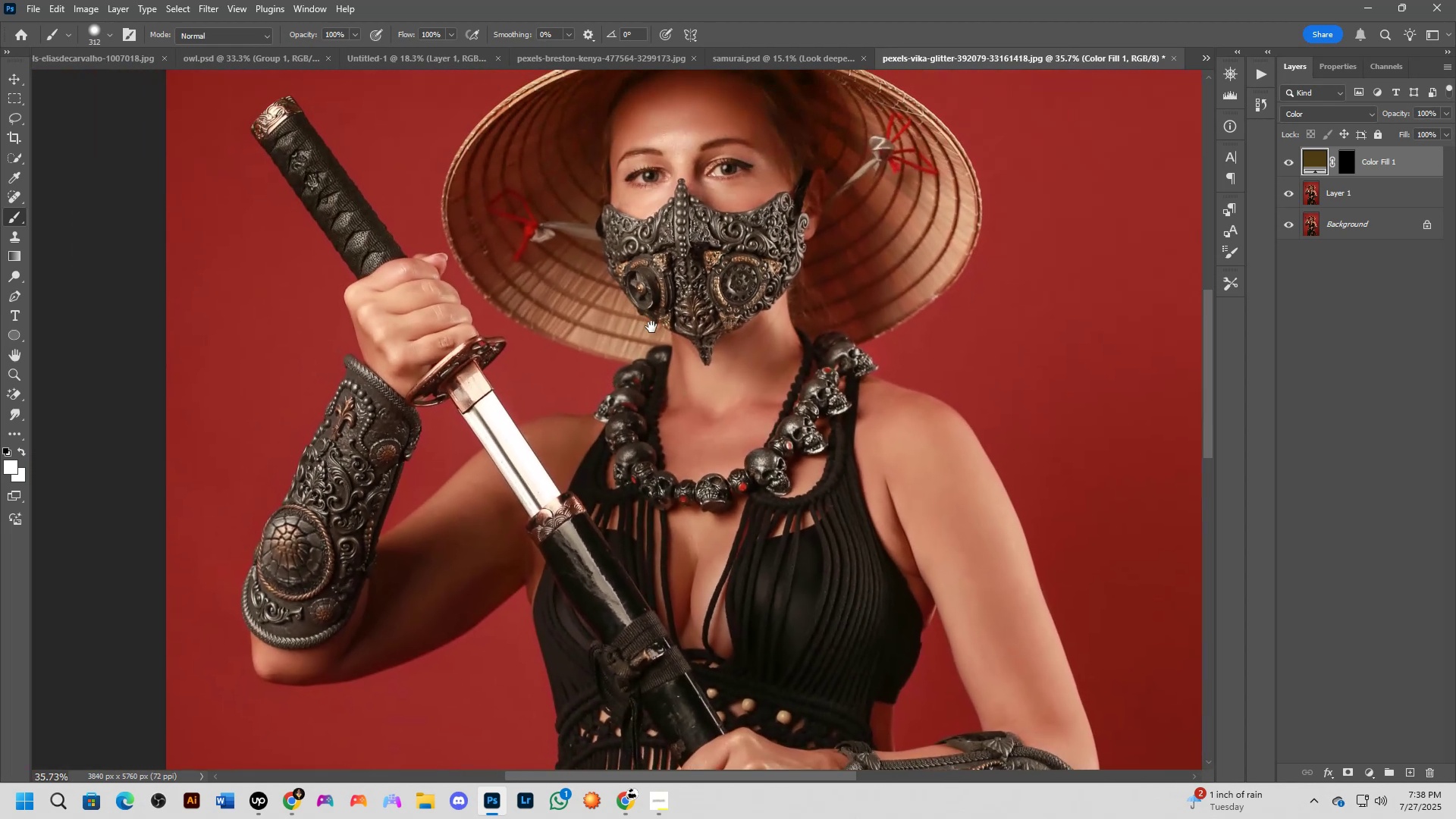 
left_click_drag(start_coordinate=[605, 283], to_coordinate=[634, 337])
 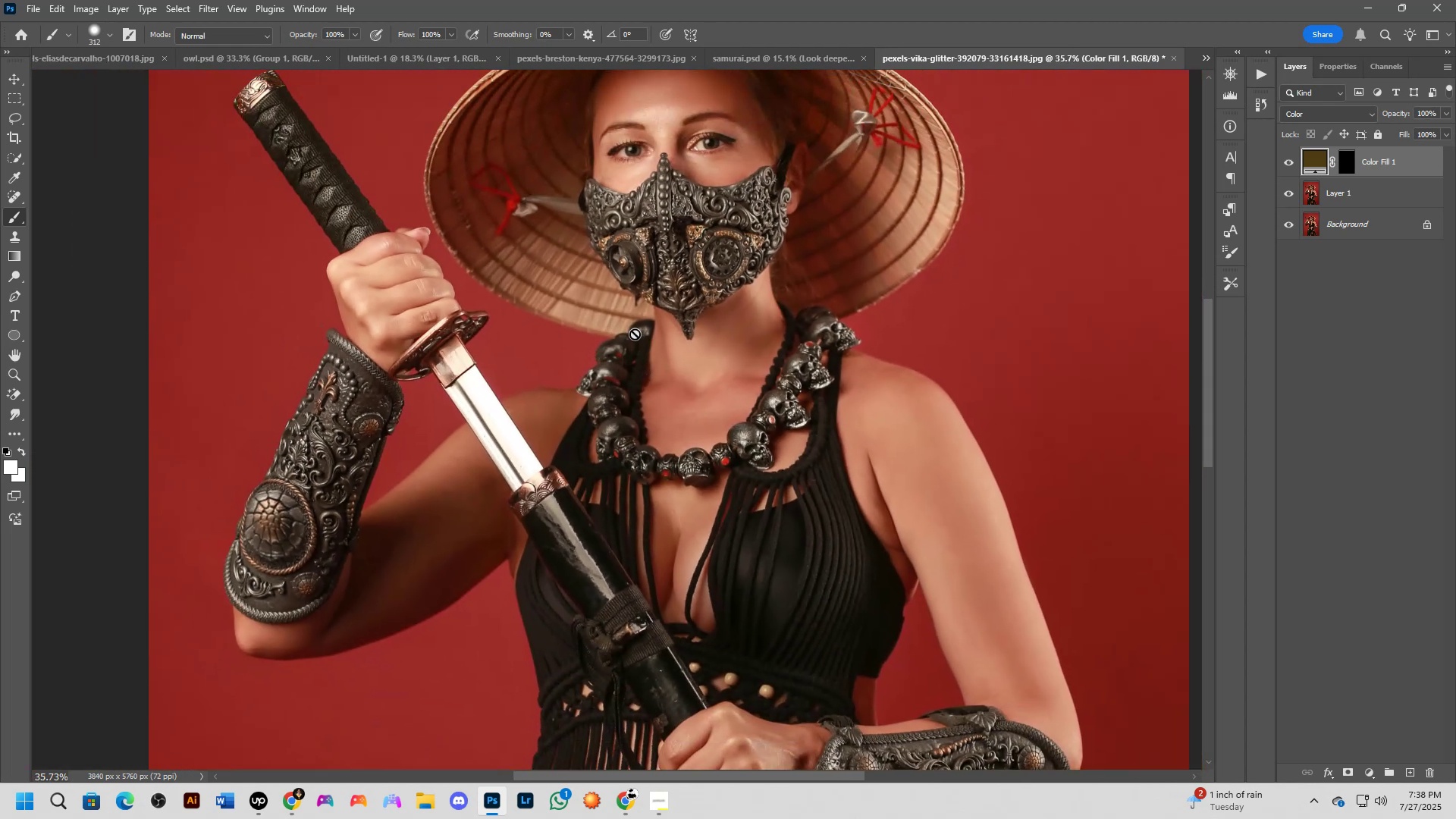 
hold_key(key=Space, duration=0.51)
 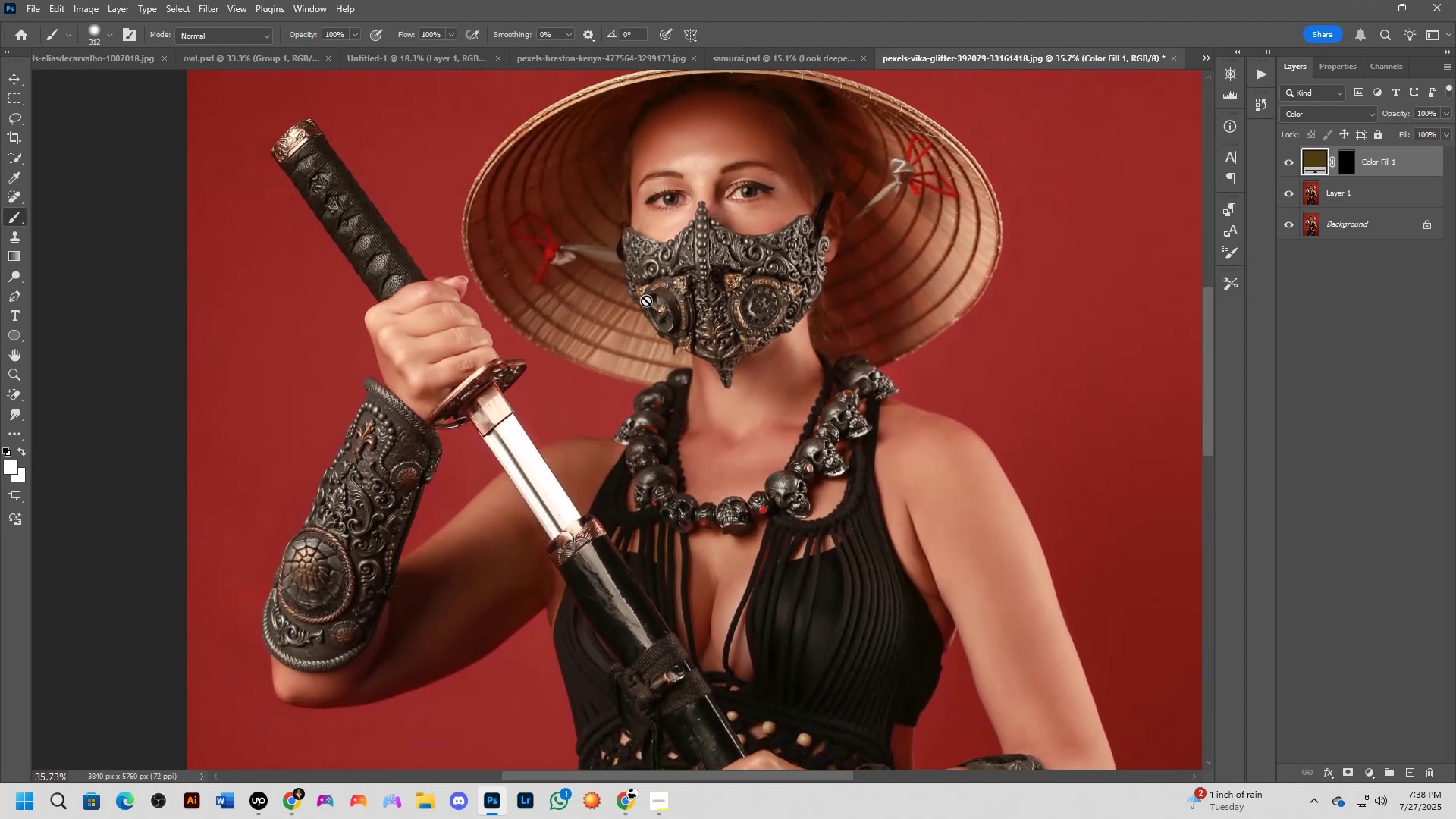 
left_click_drag(start_coordinate=[613, 278], to_coordinate=[651, 327])
 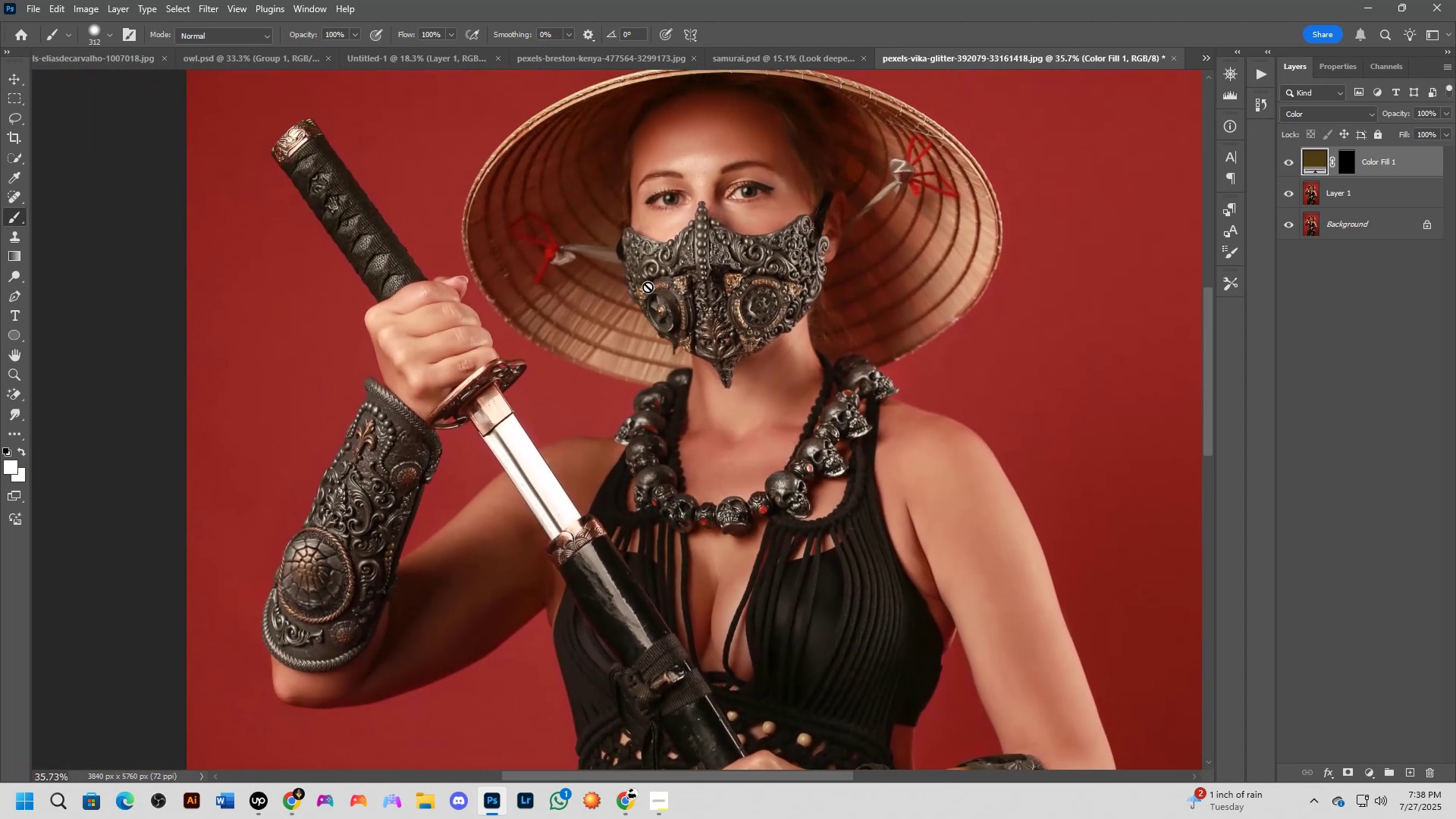 
key(Shift+ShiftLeft)
 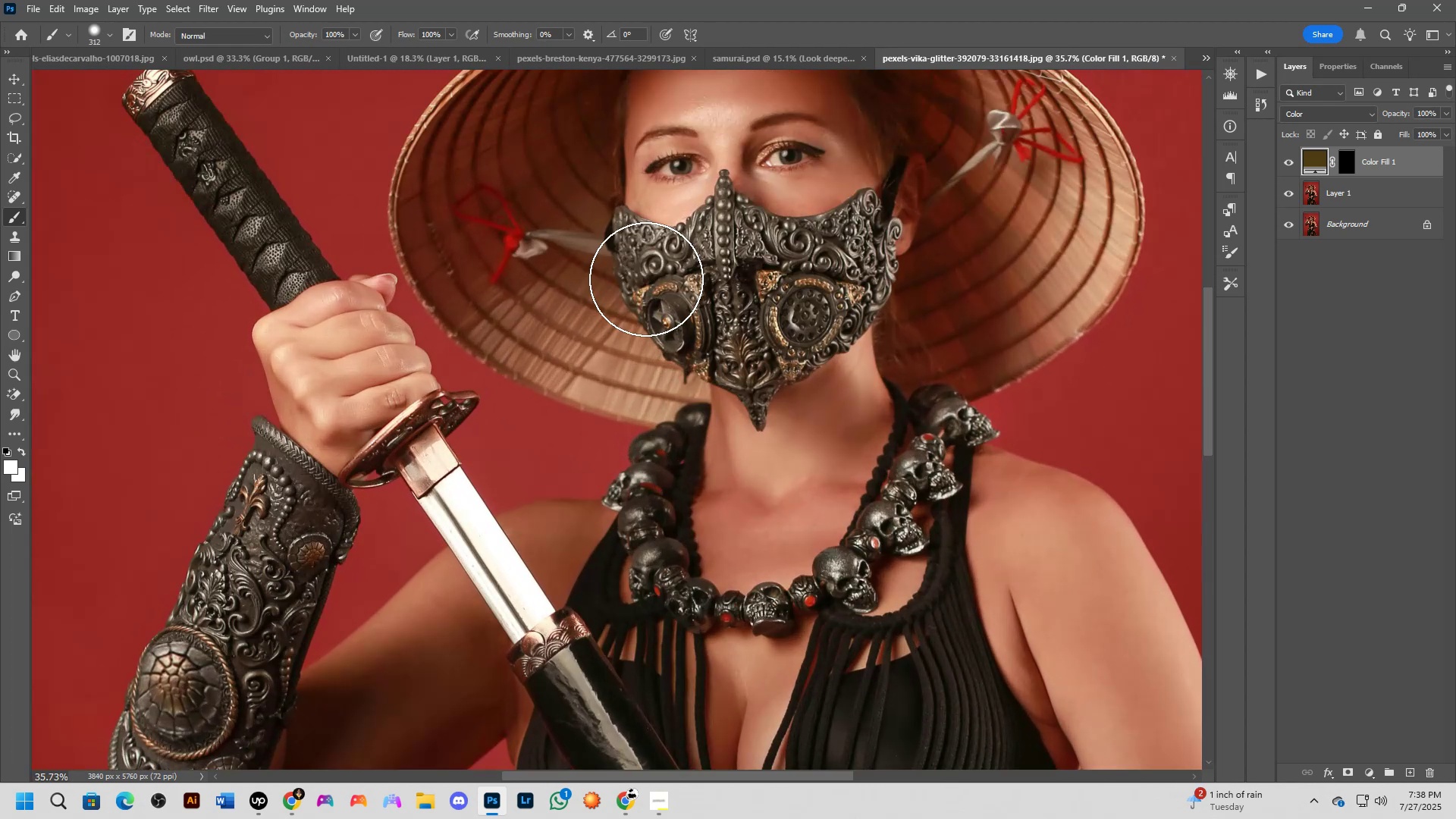 
scroll: coordinate [659, 249], scroll_direction: down, amount: 5.0
 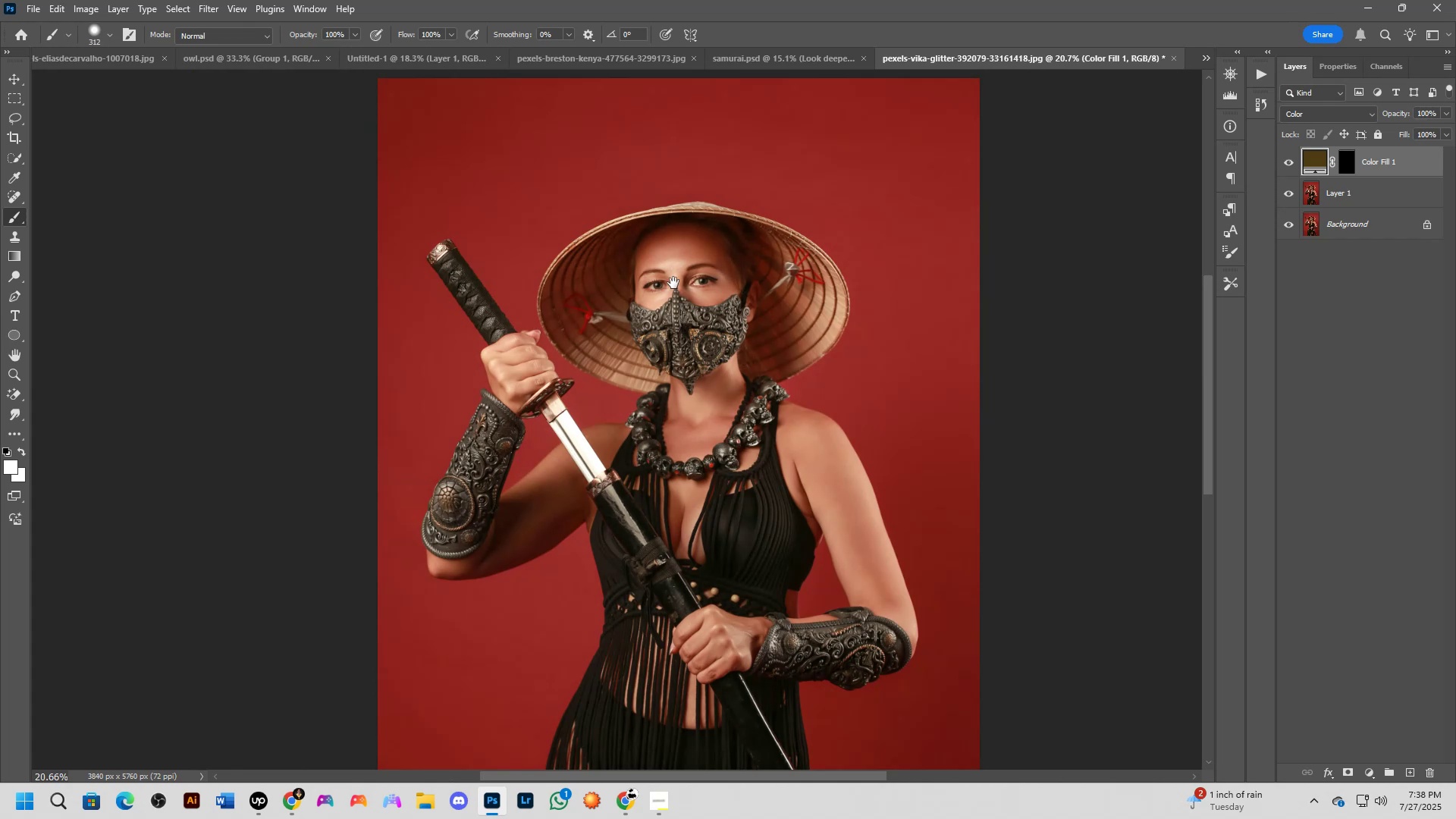 
key(Shift+ShiftLeft)
 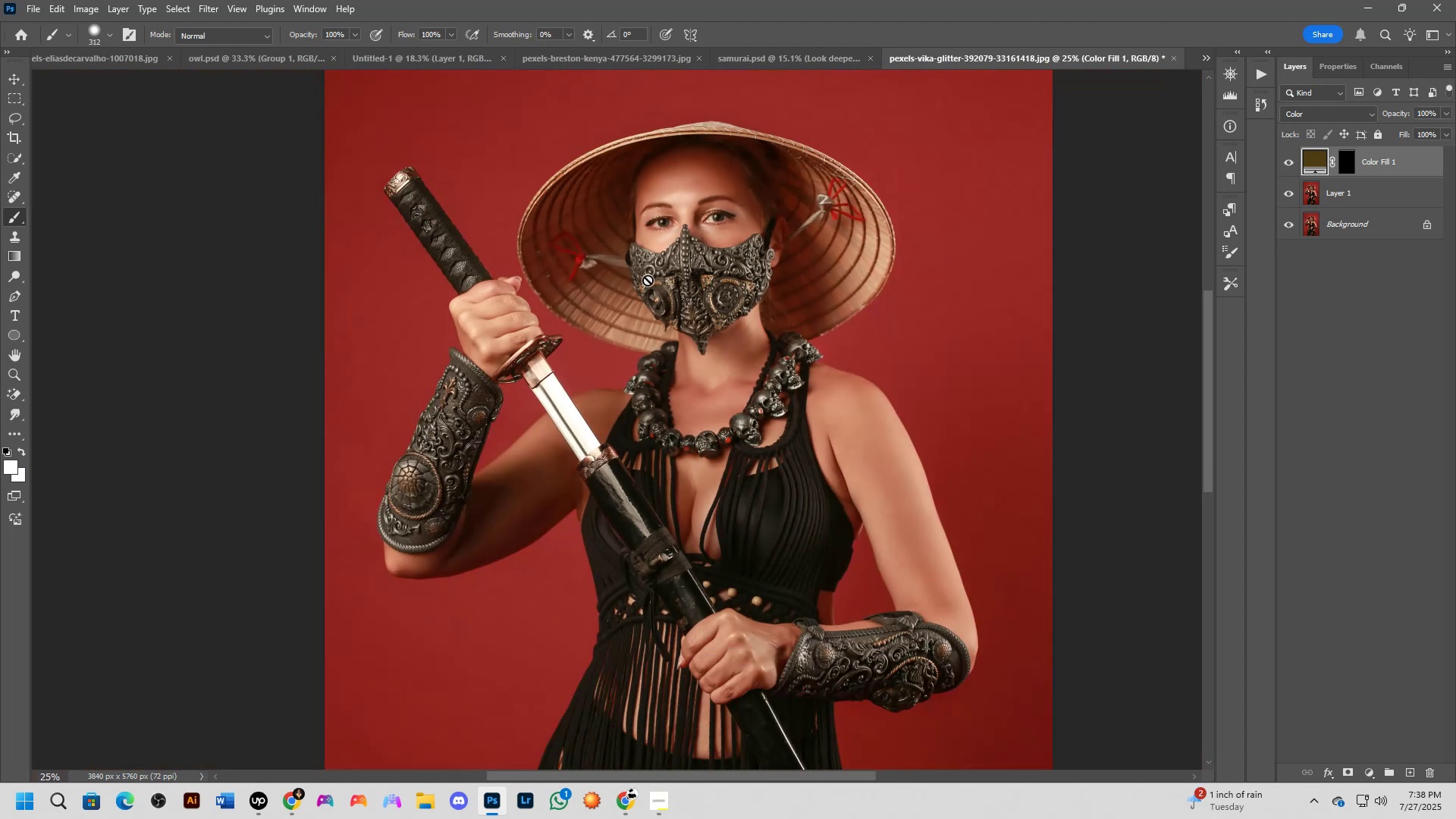 
key(Shift+ShiftLeft)
 